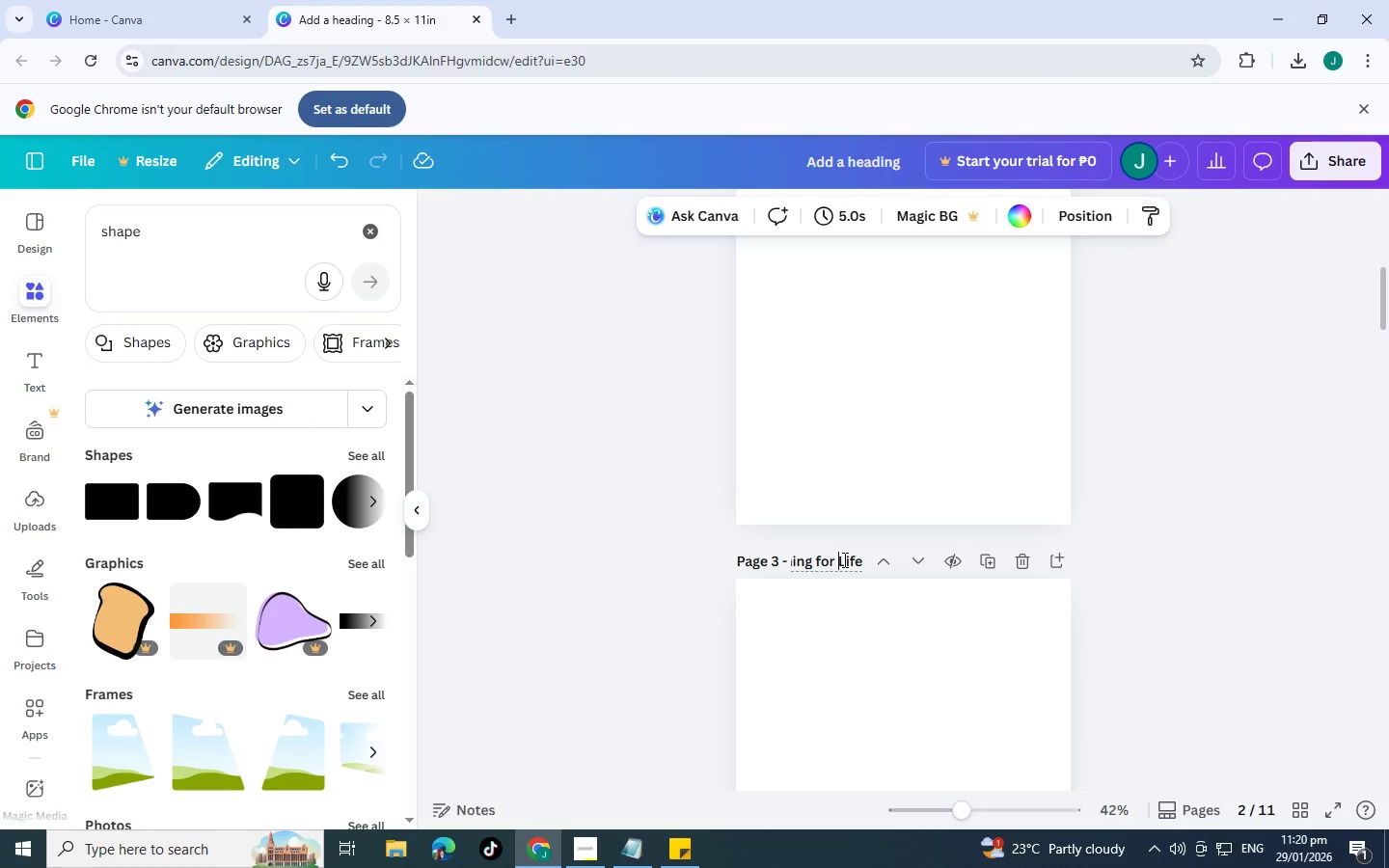 
key(Backspace)
 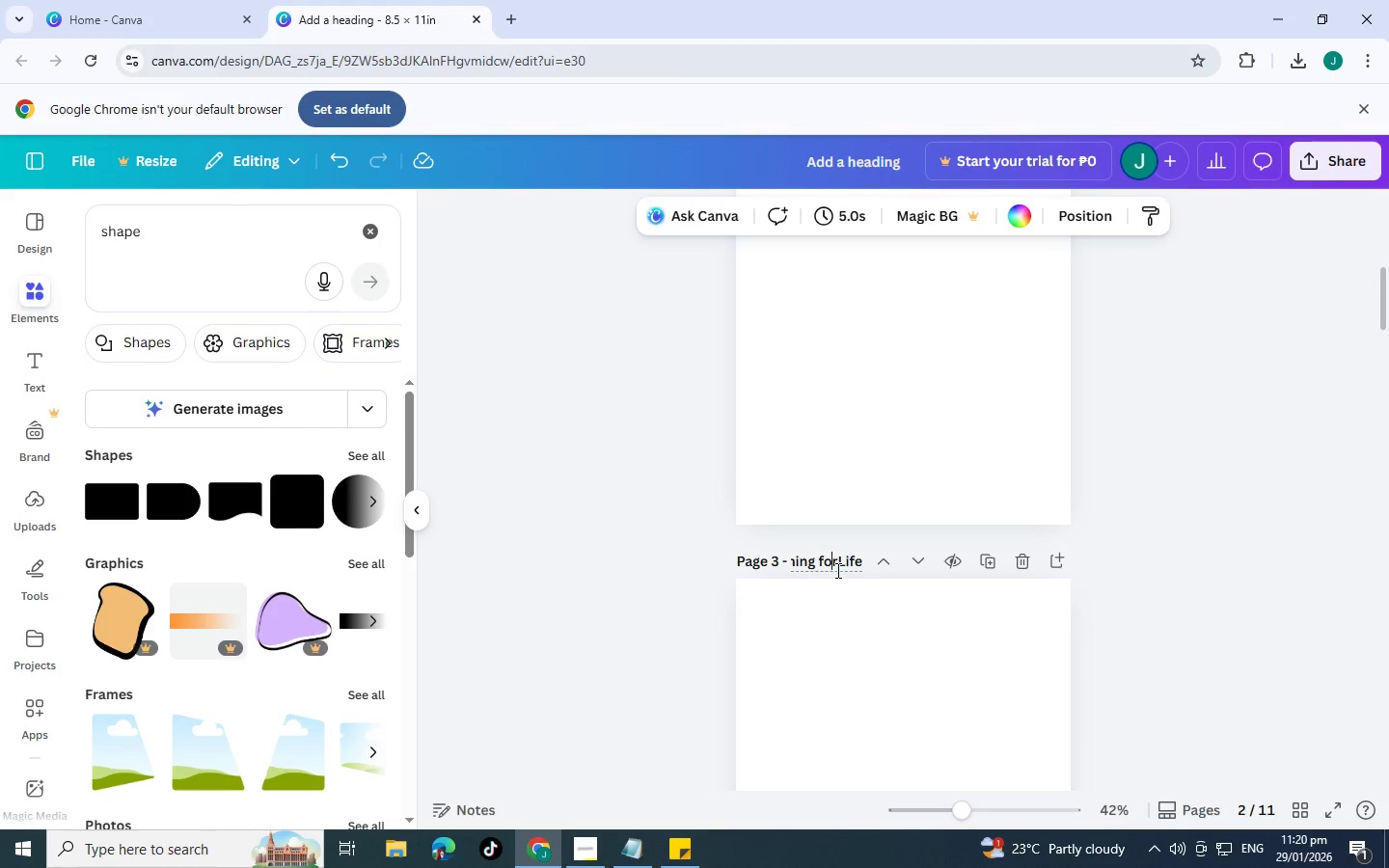 
key(ArrowLeft)
 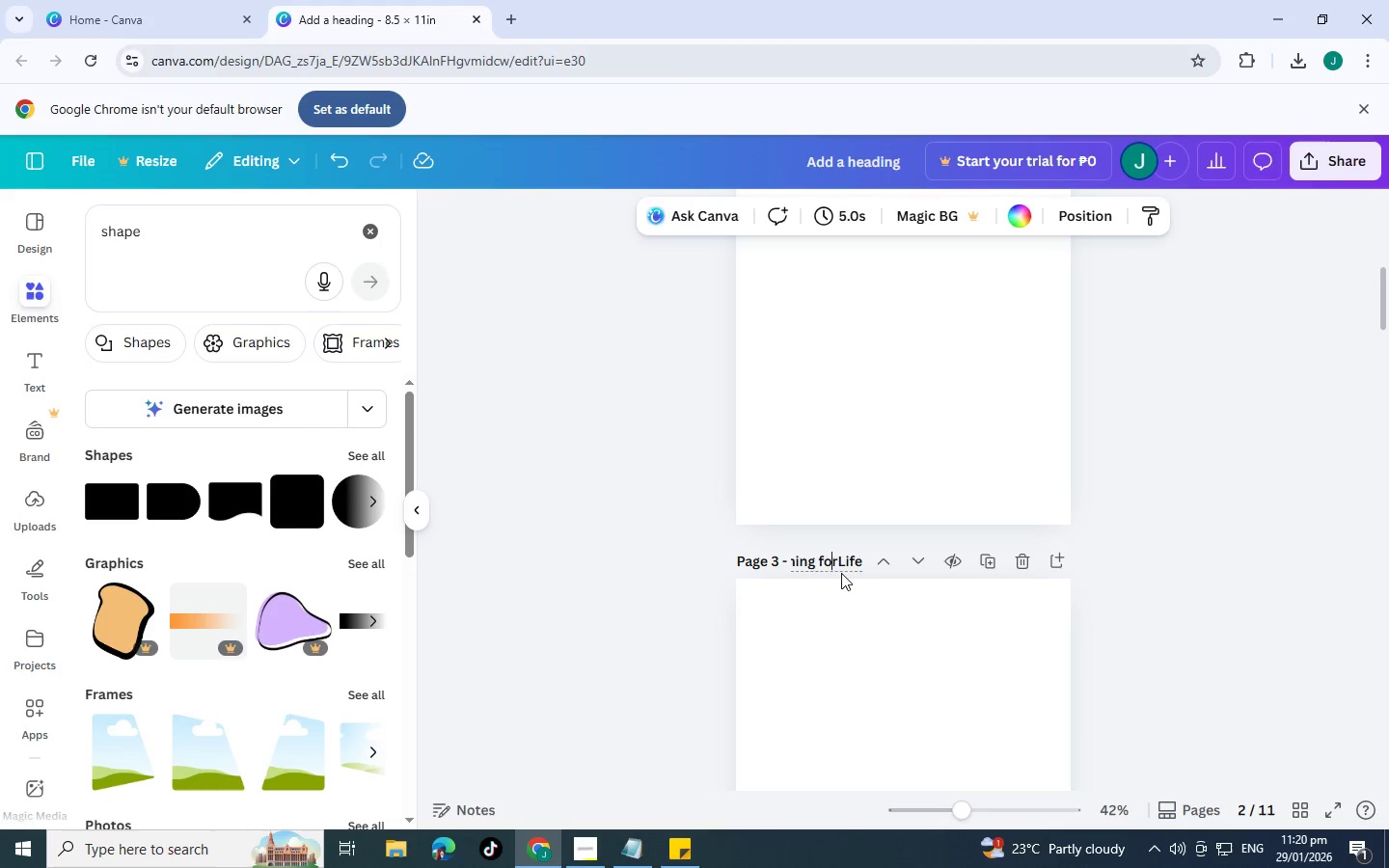 
key(ArrowLeft)
 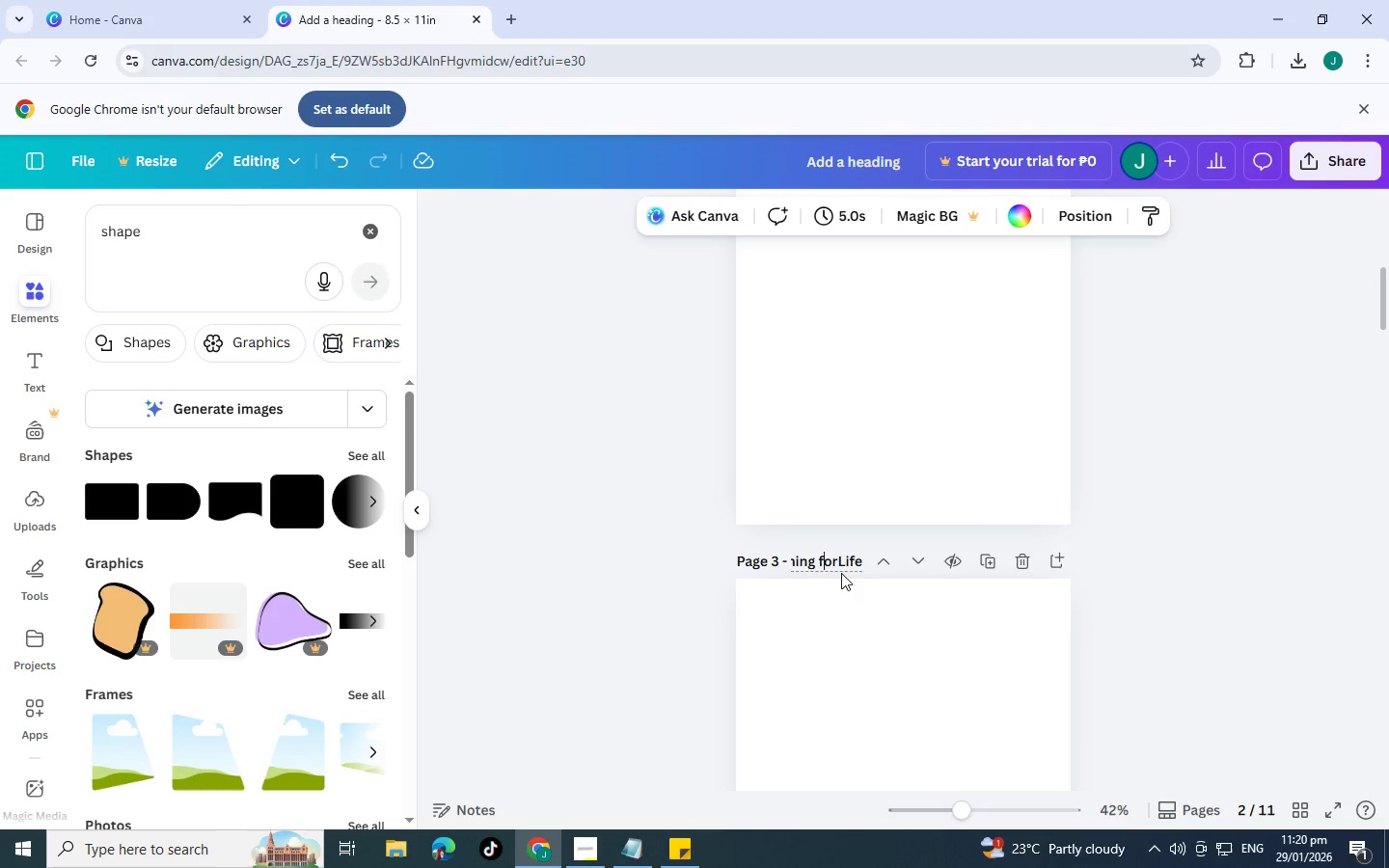 
key(ArrowLeft)
 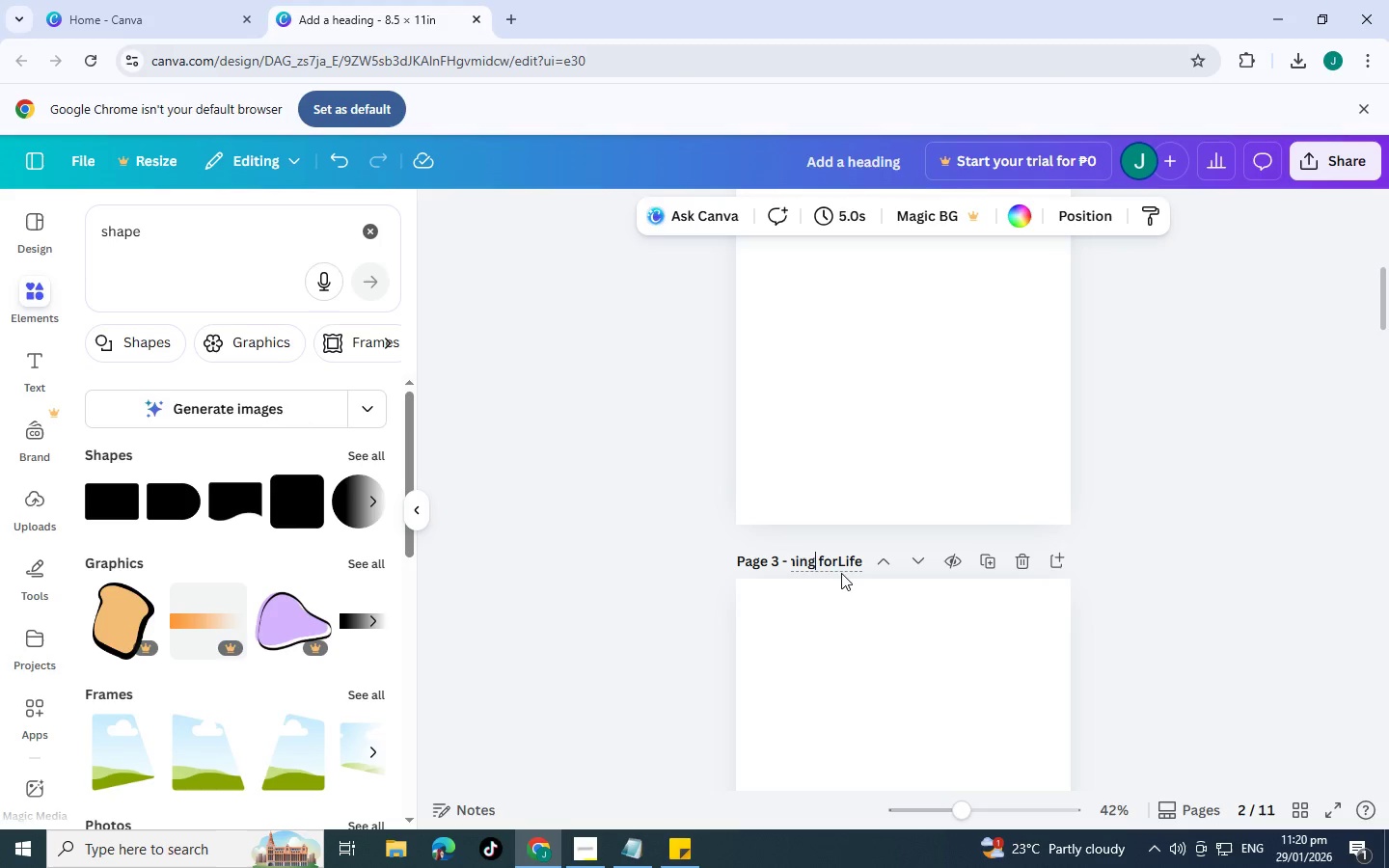 
key(ArrowLeft)
 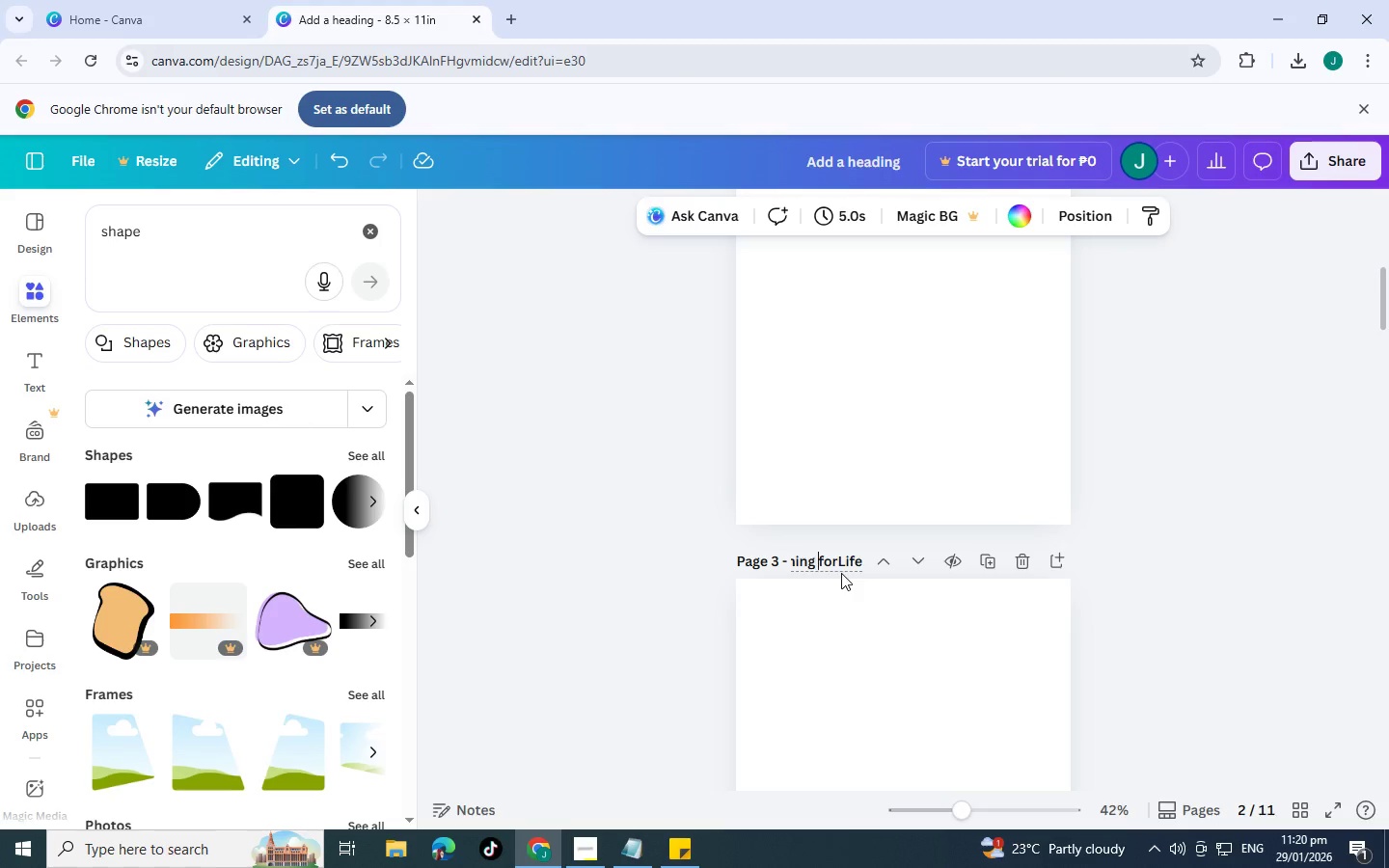 
key(ArrowRight)
 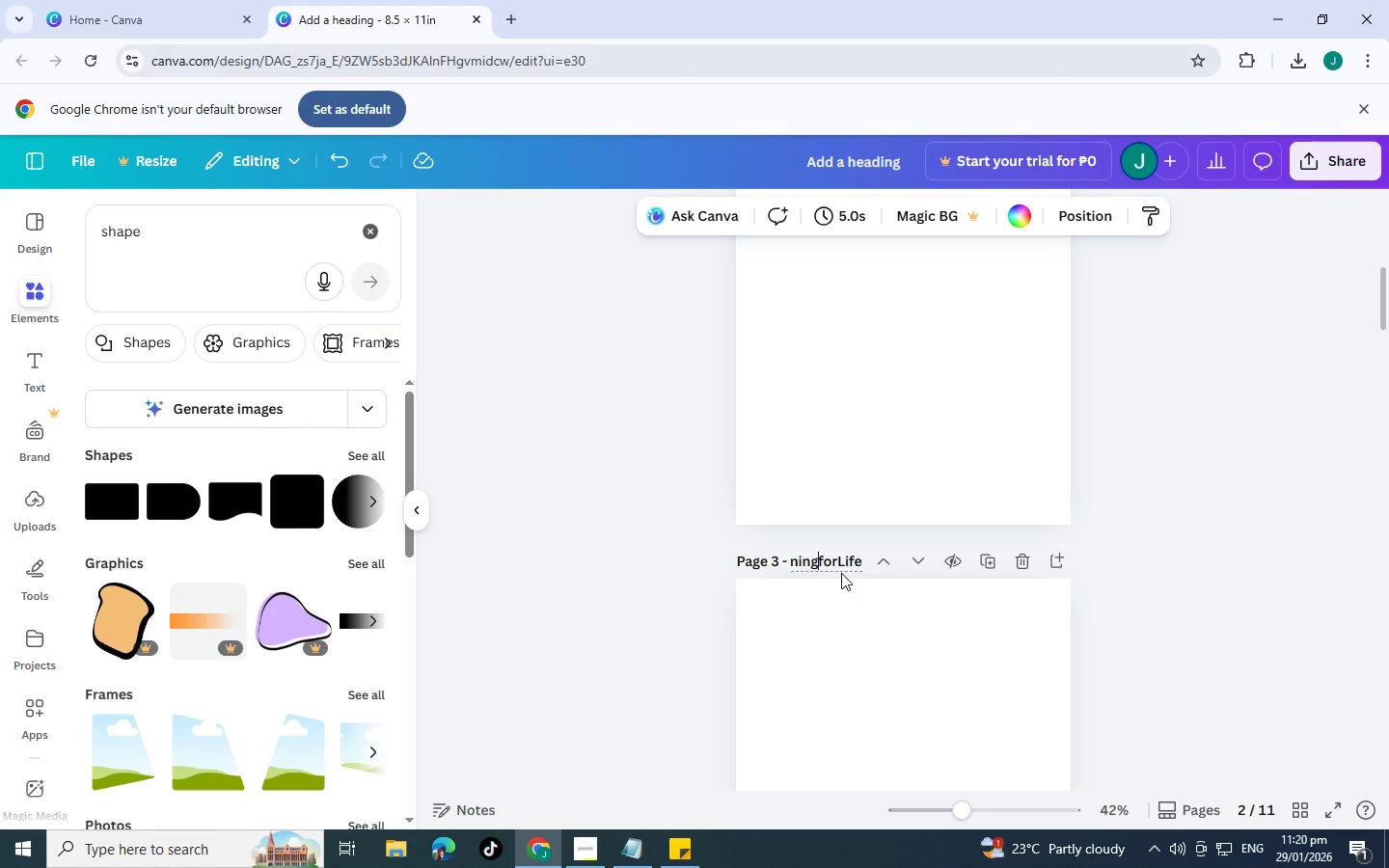 
key(Backspace)
 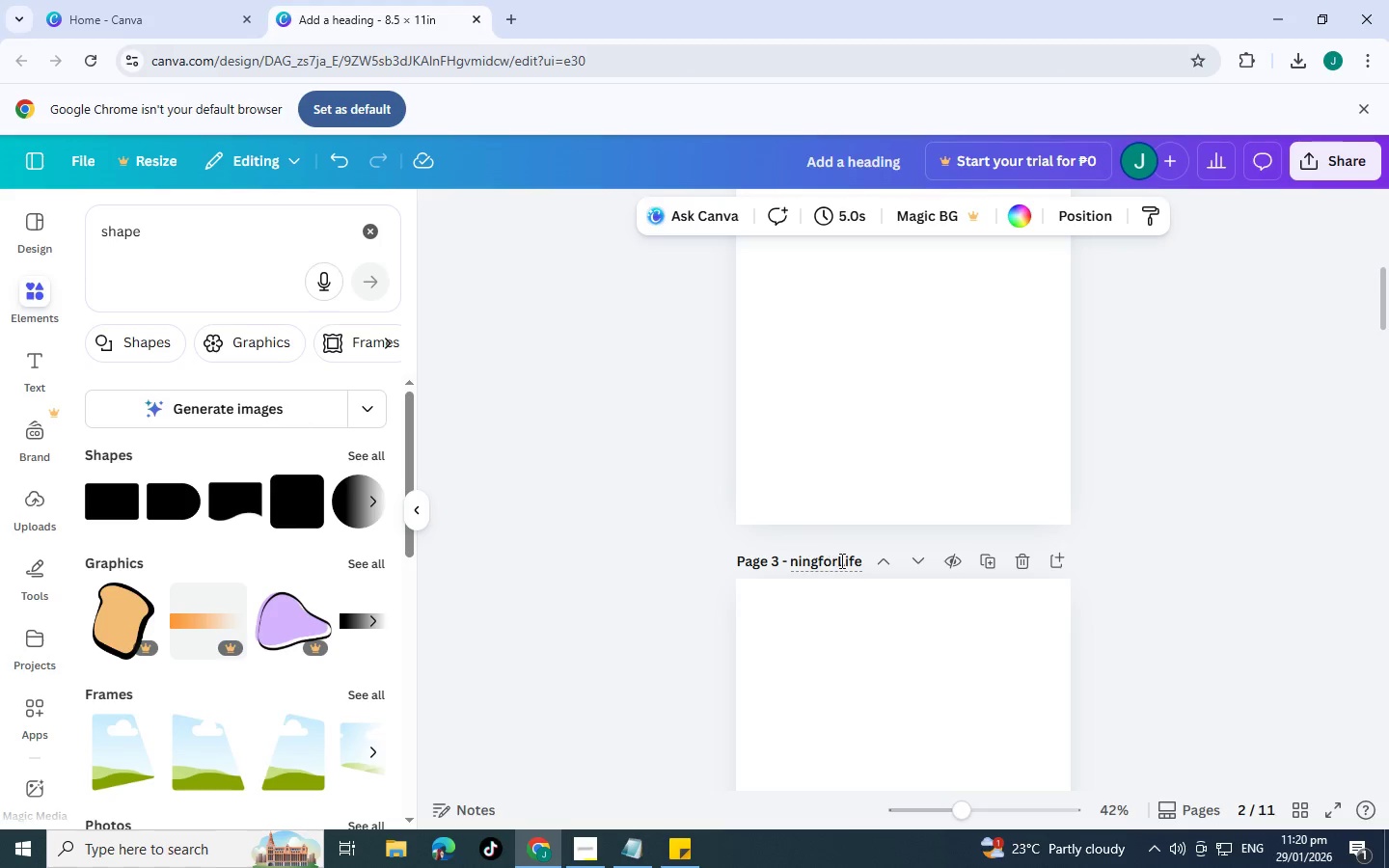 
hold_key(key=ArrowLeft, duration=1.44)
 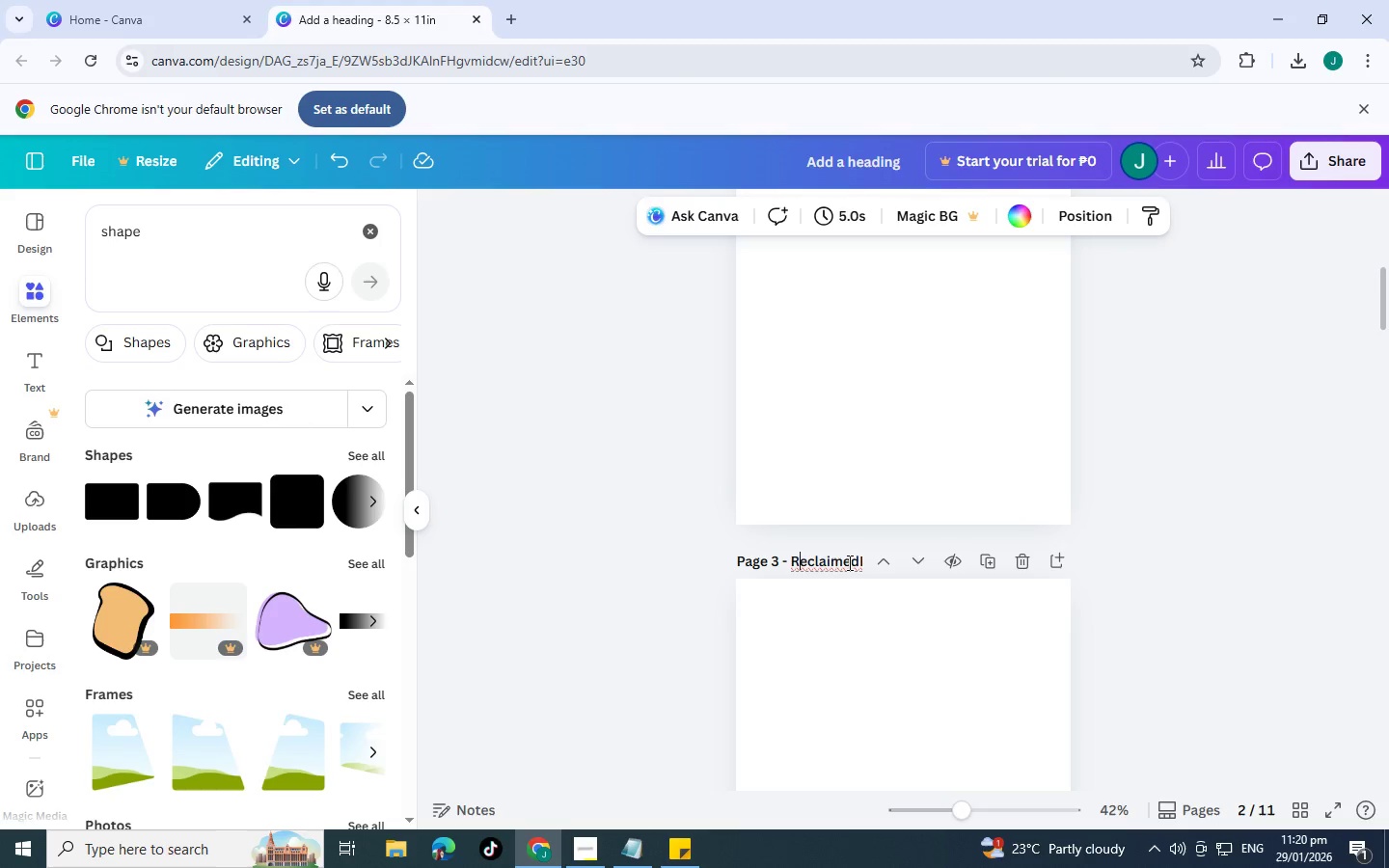 
hold_key(key=ArrowRight, duration=1.22)
 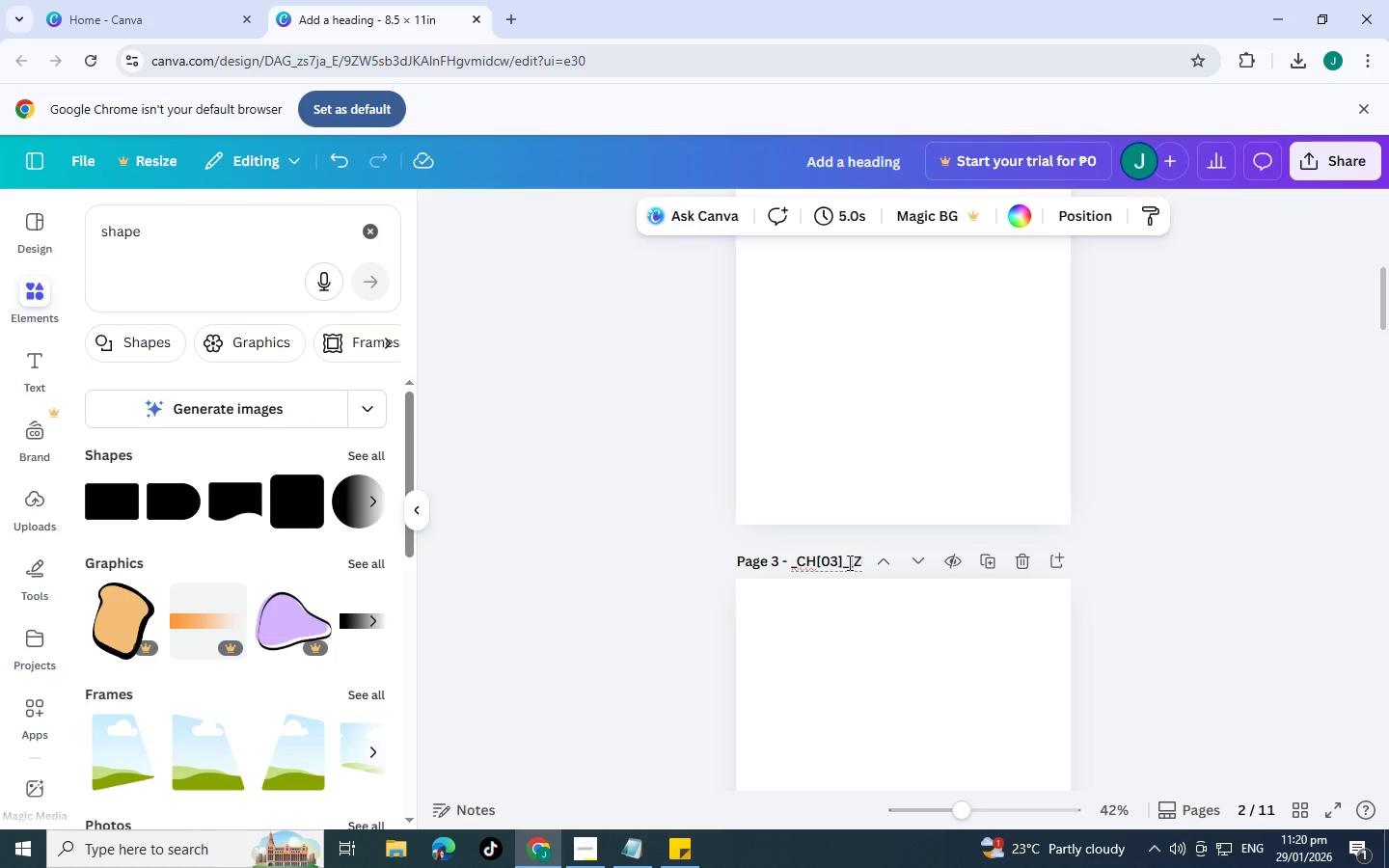 
key(ArrowRight)
 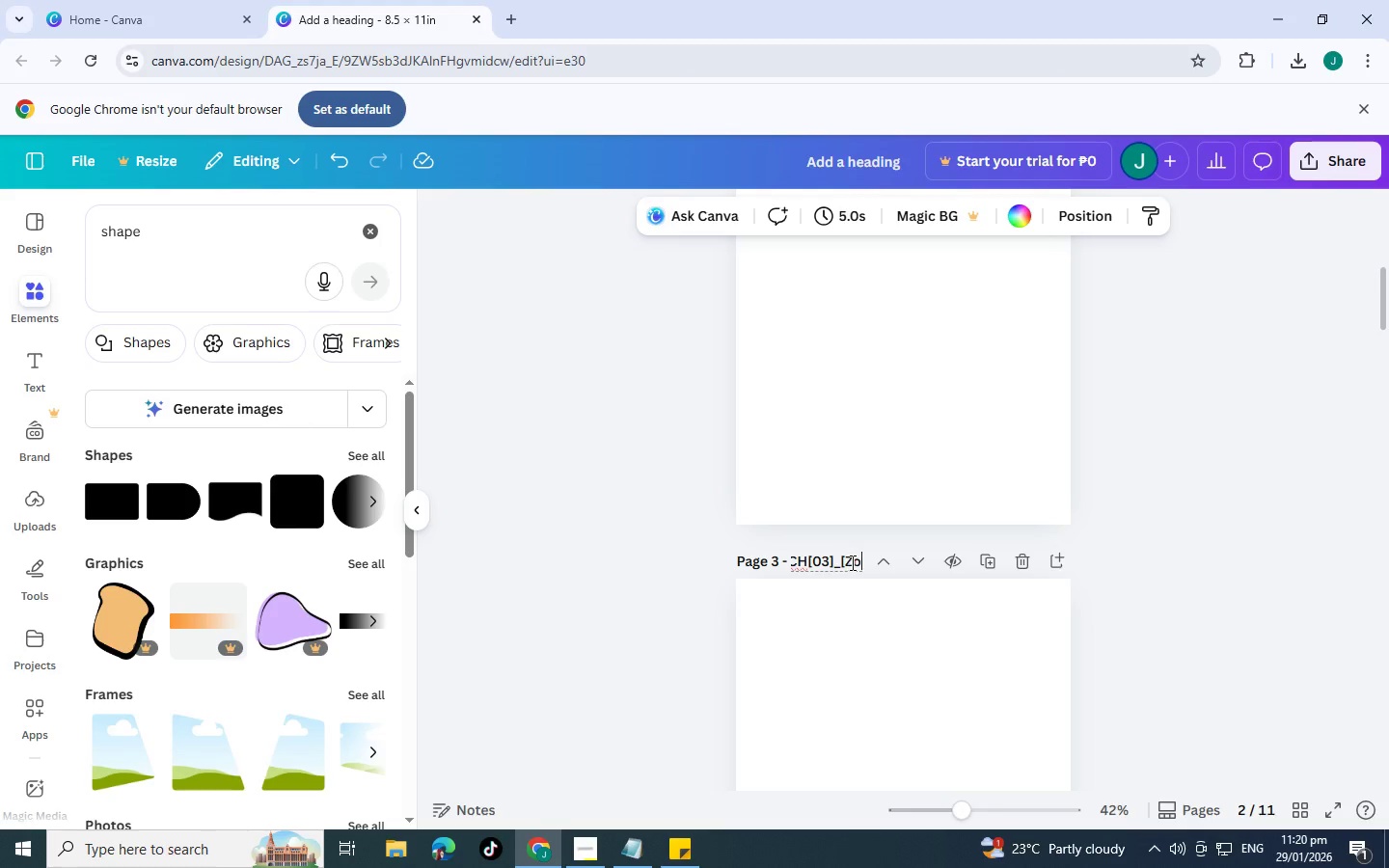 
key(ArrowRight)
 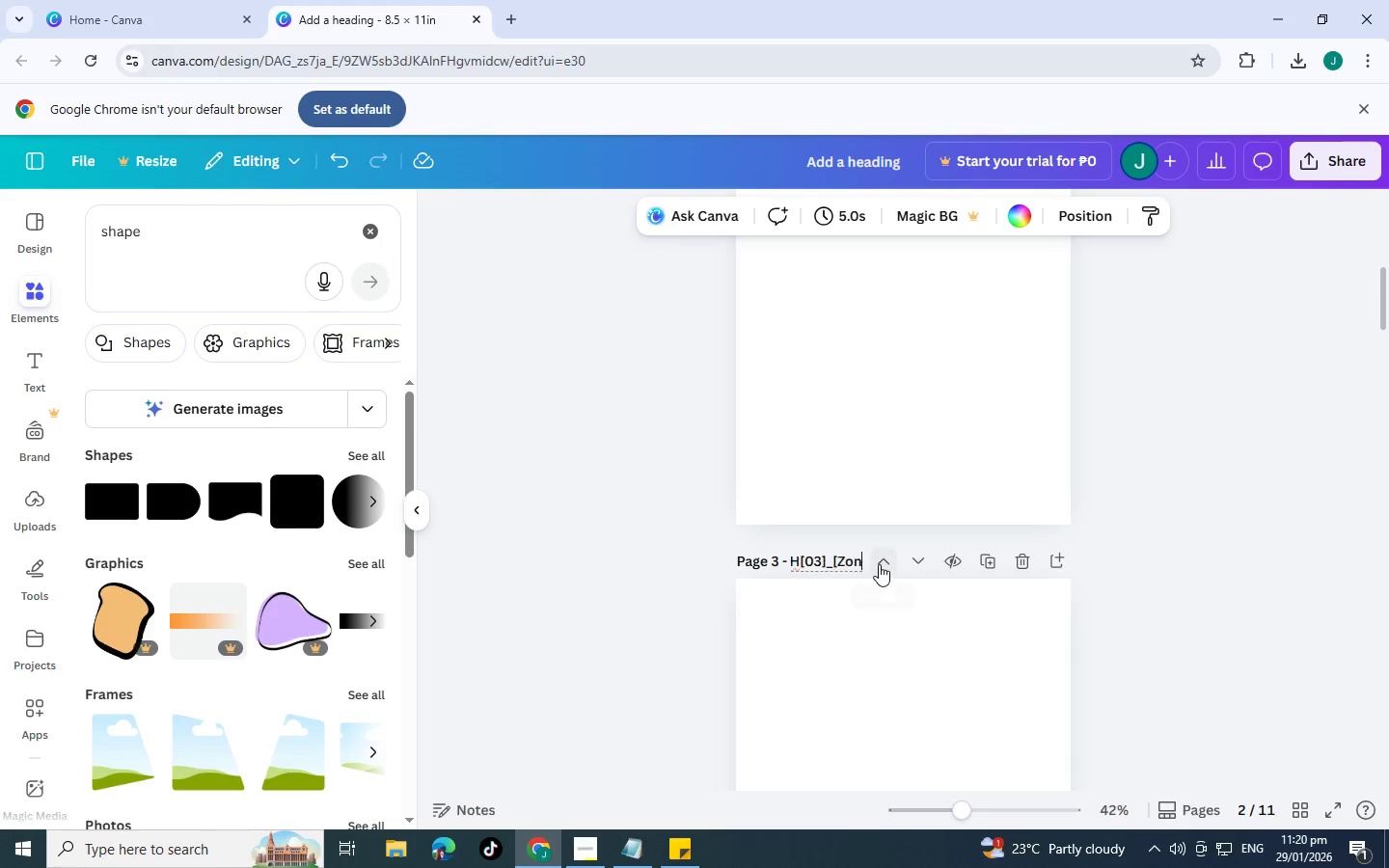 
key(ArrowRight)
 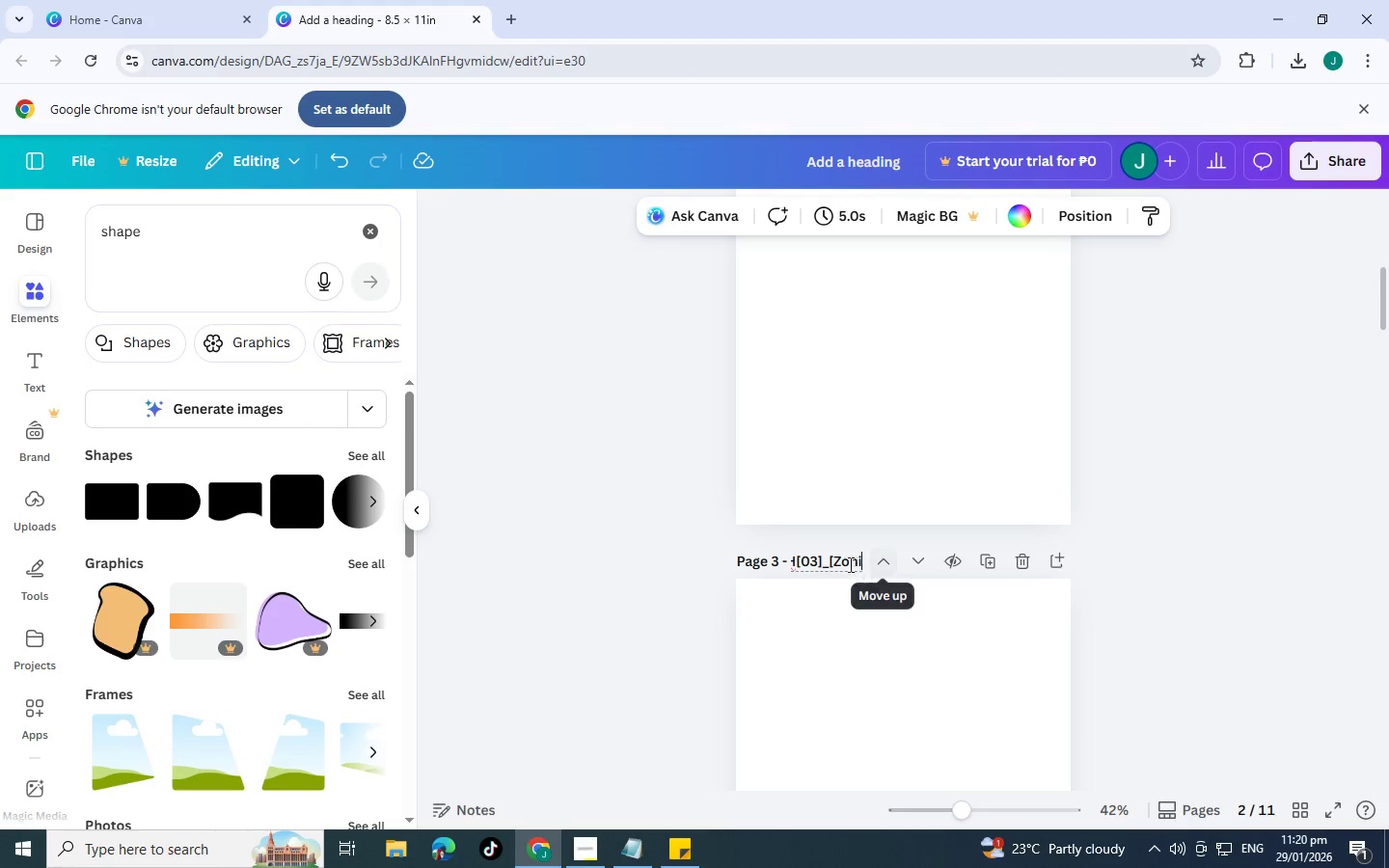 
scroll: coordinate [836, 552], scroll_direction: down, amount: 9.0
 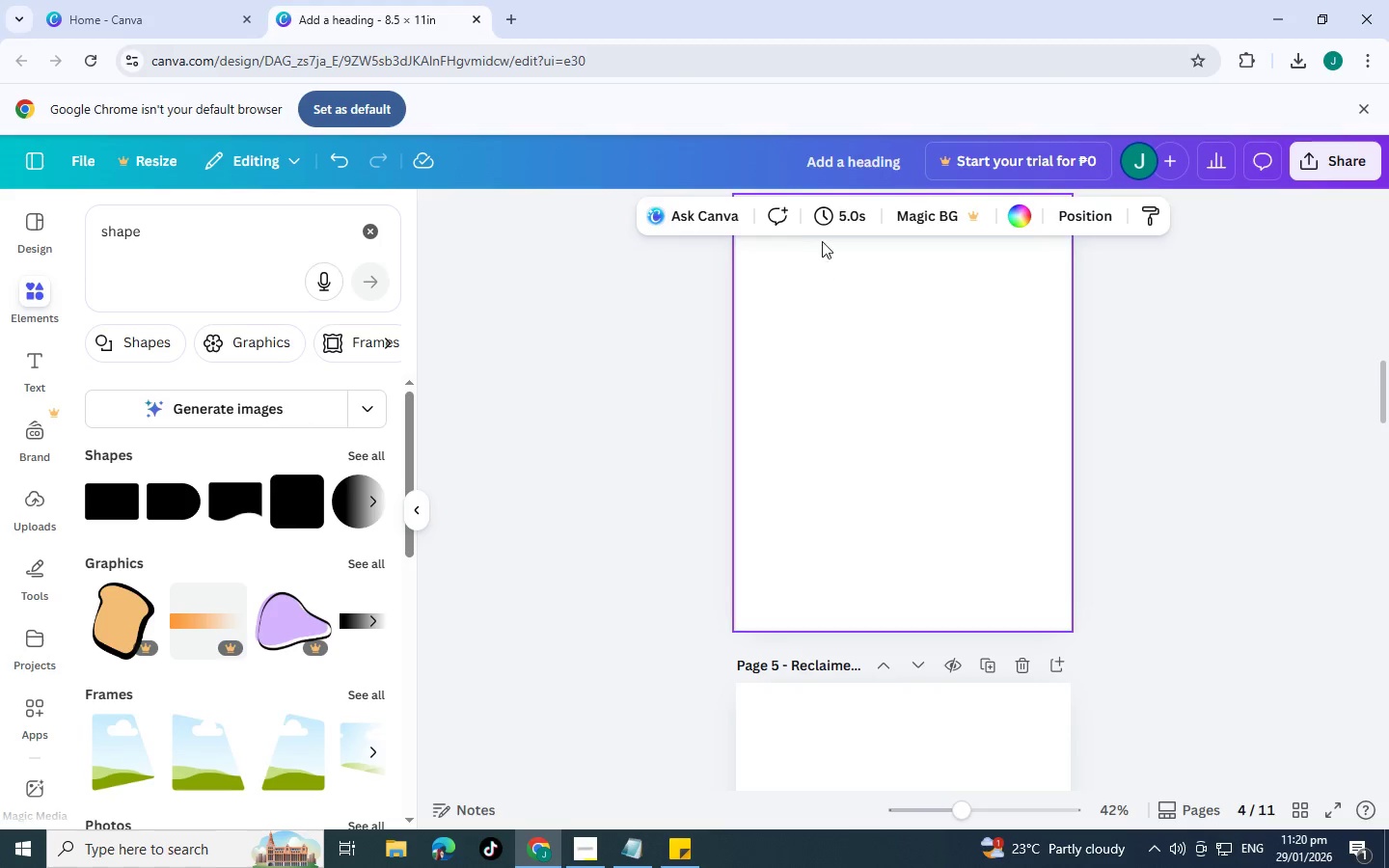 
key(Alt+AltLeft)
 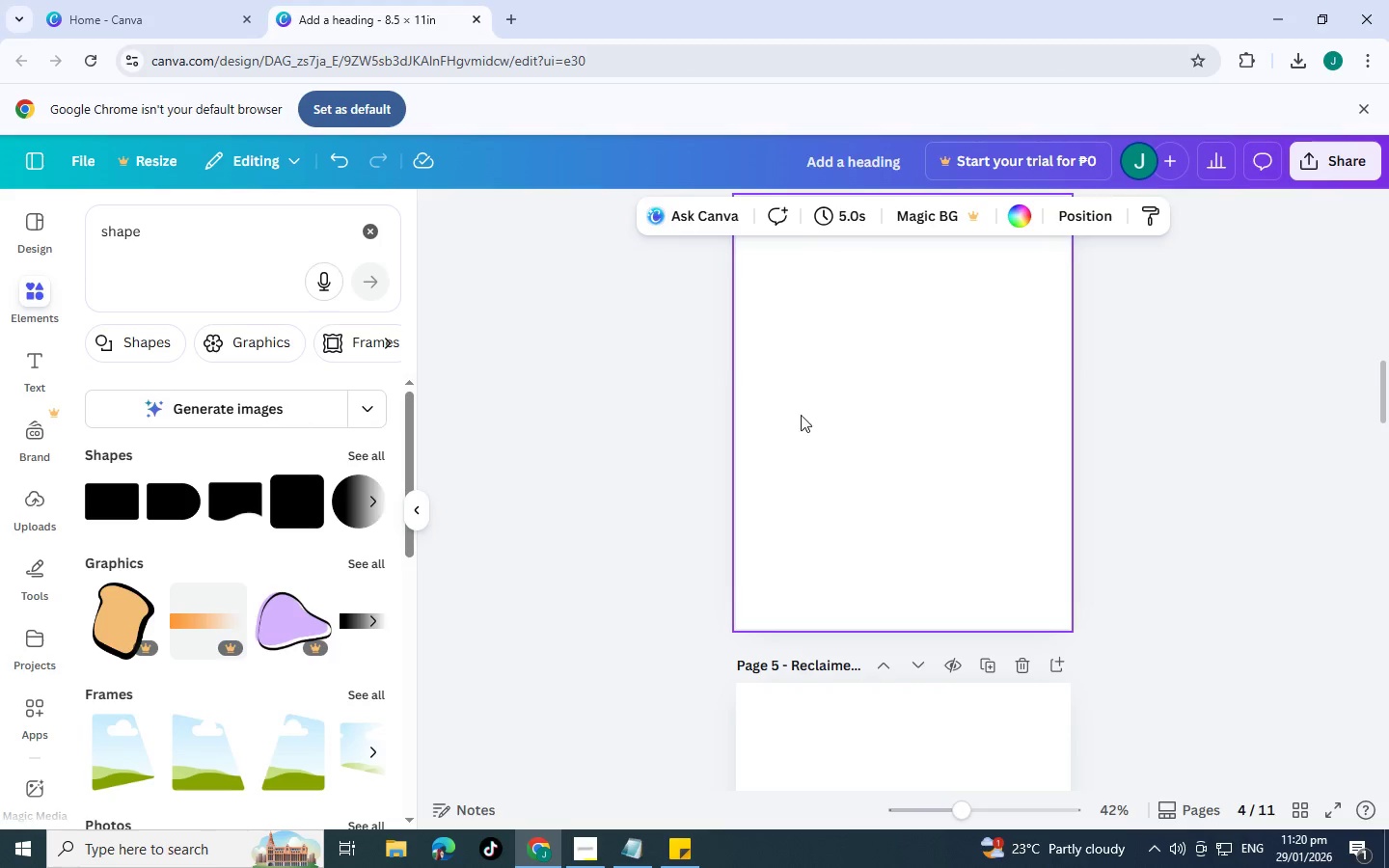 
key(Alt+Tab)
 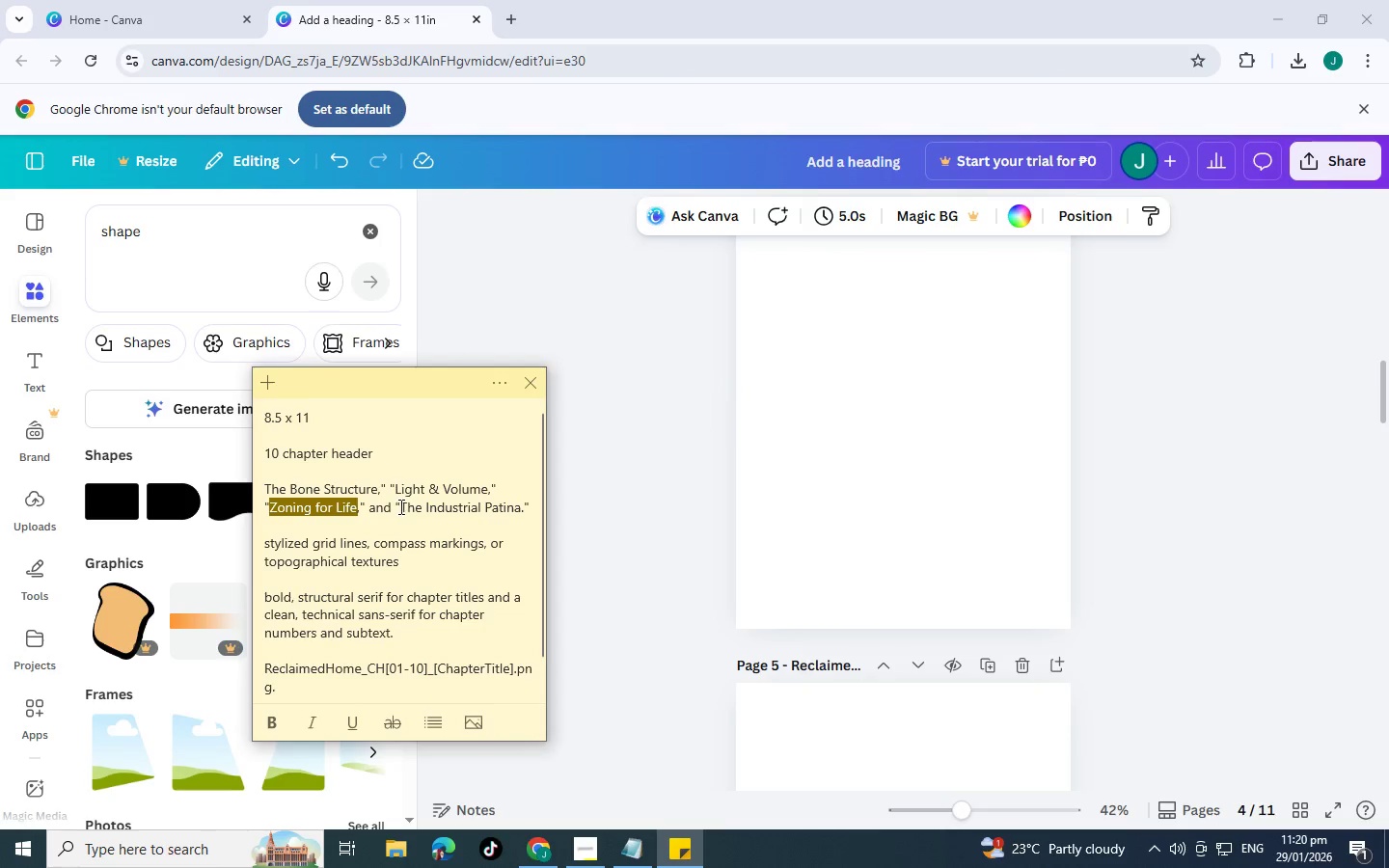 
left_click_drag(start_coordinate=[400, 507], to_coordinate=[523, 509])
 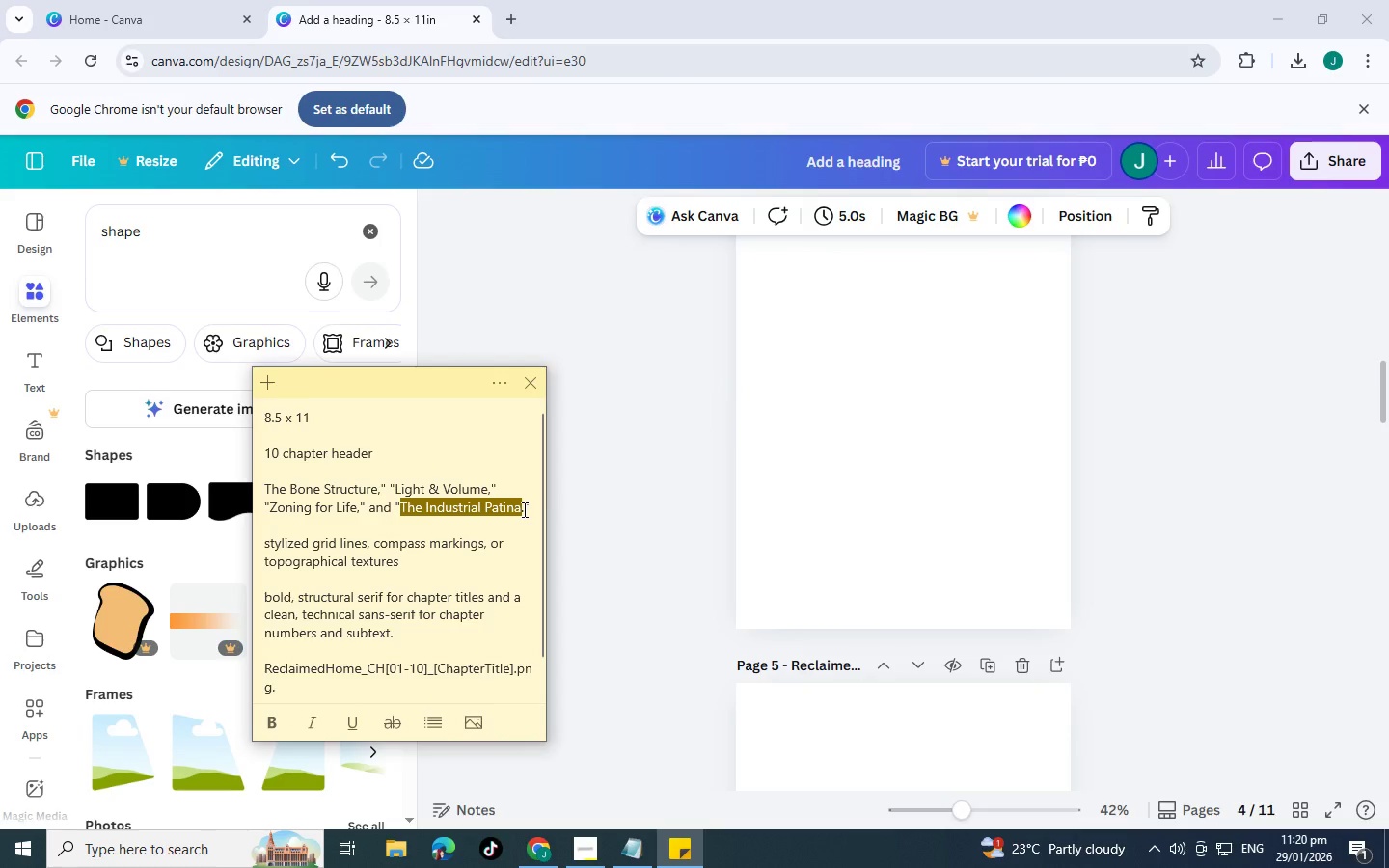 
key(Control+C)
 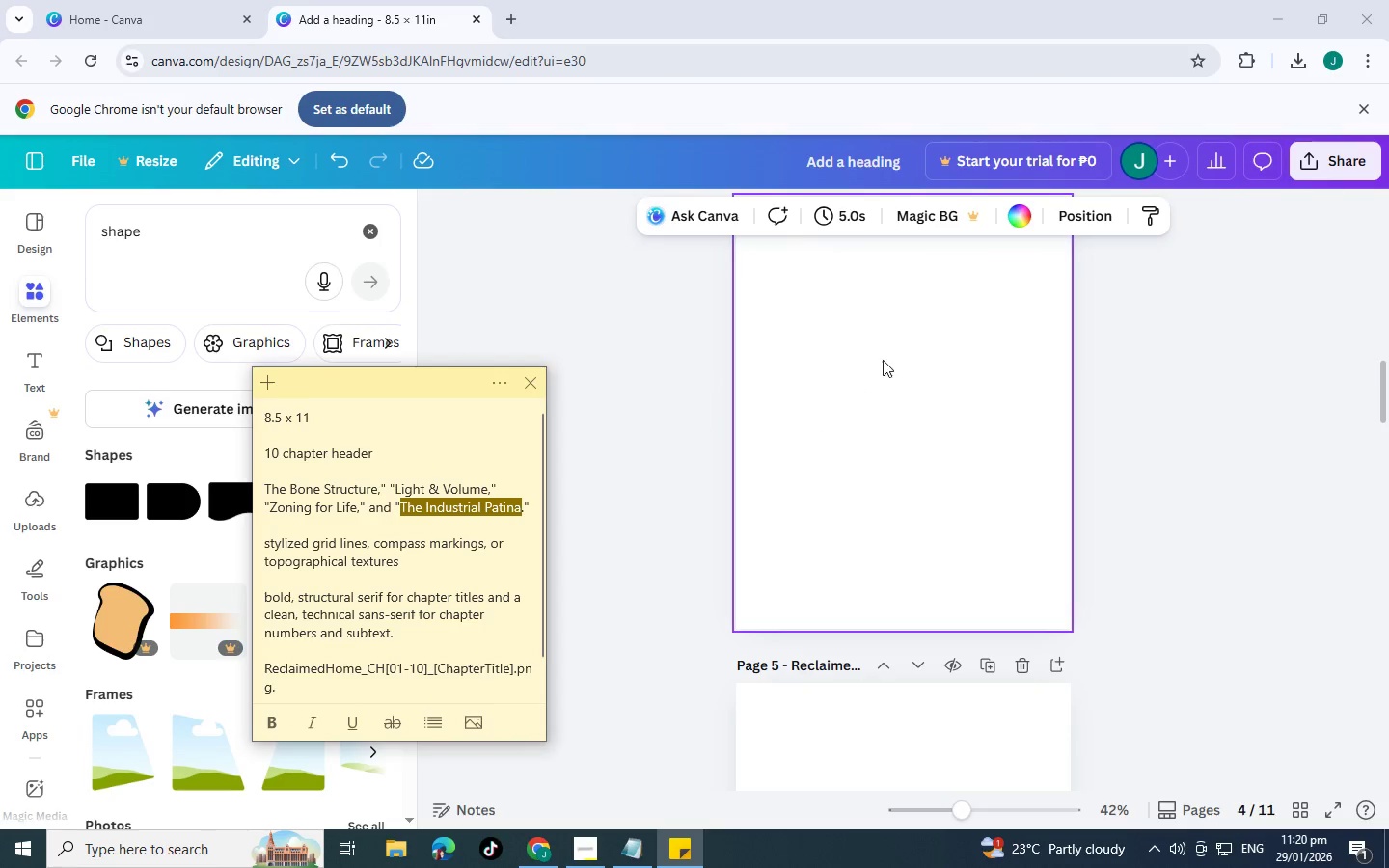 
left_click([884, 360])
 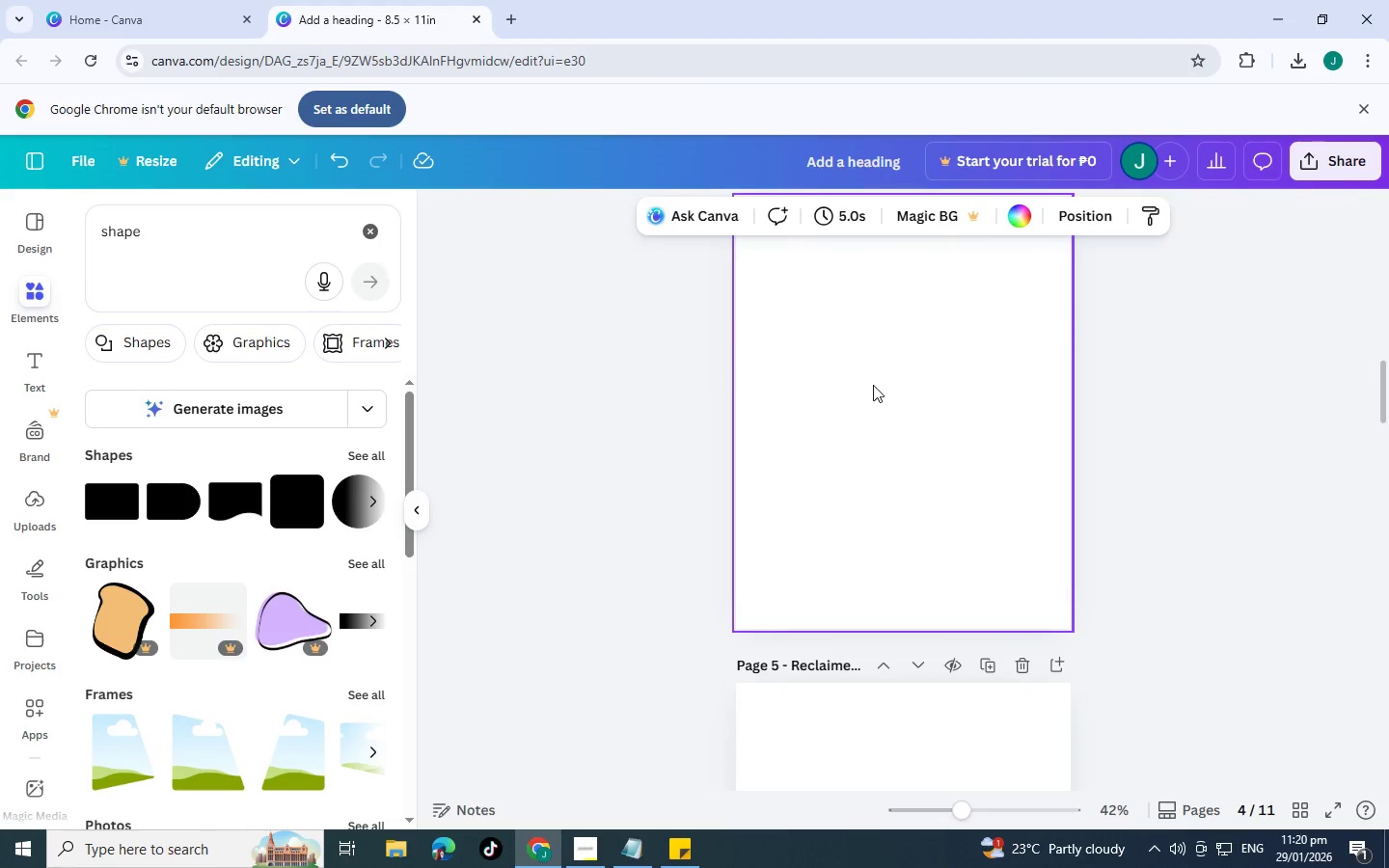 
scroll: coordinate [873, 385], scroll_direction: up, amount: 3.0
 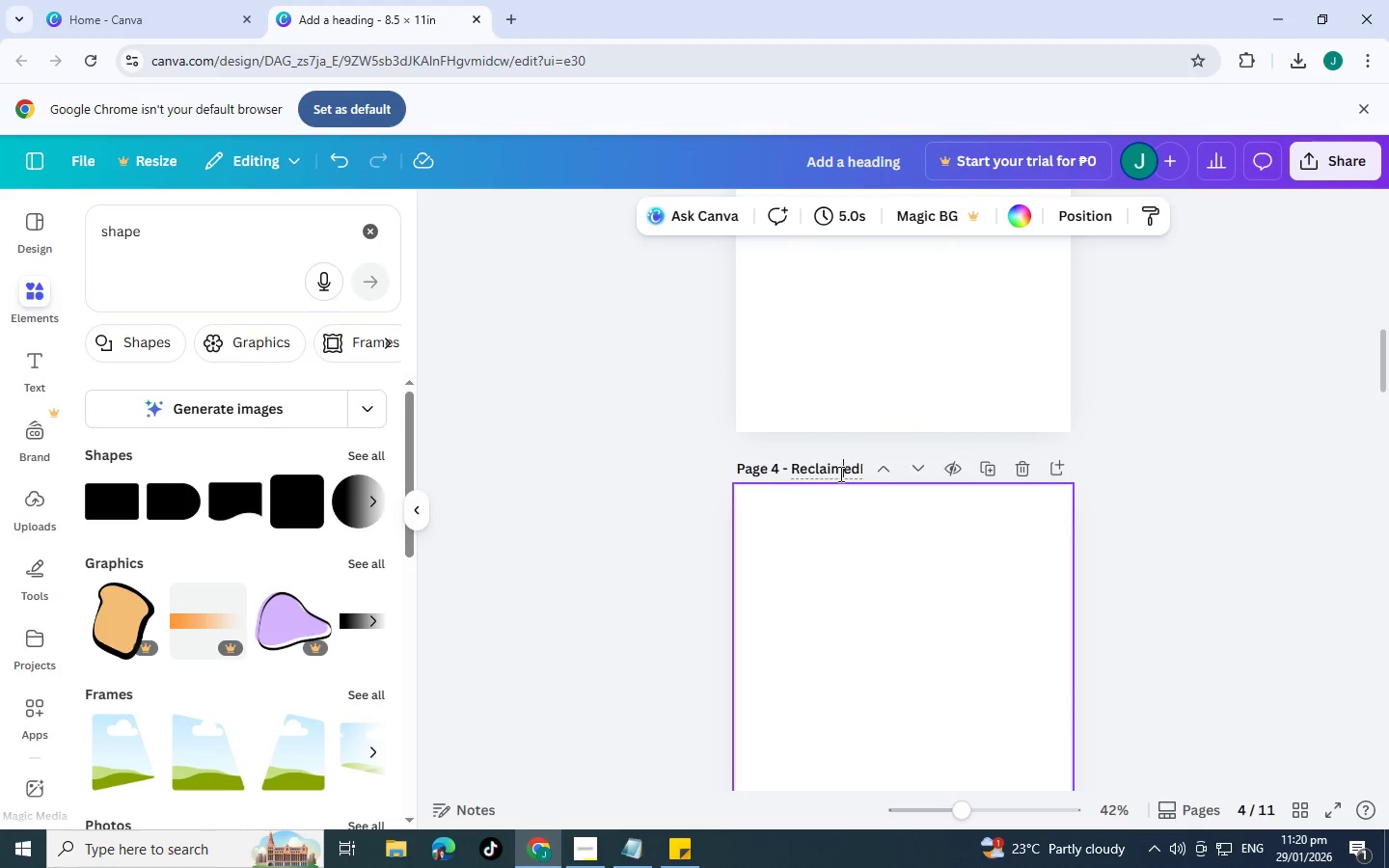 
double_click([839, 474])
 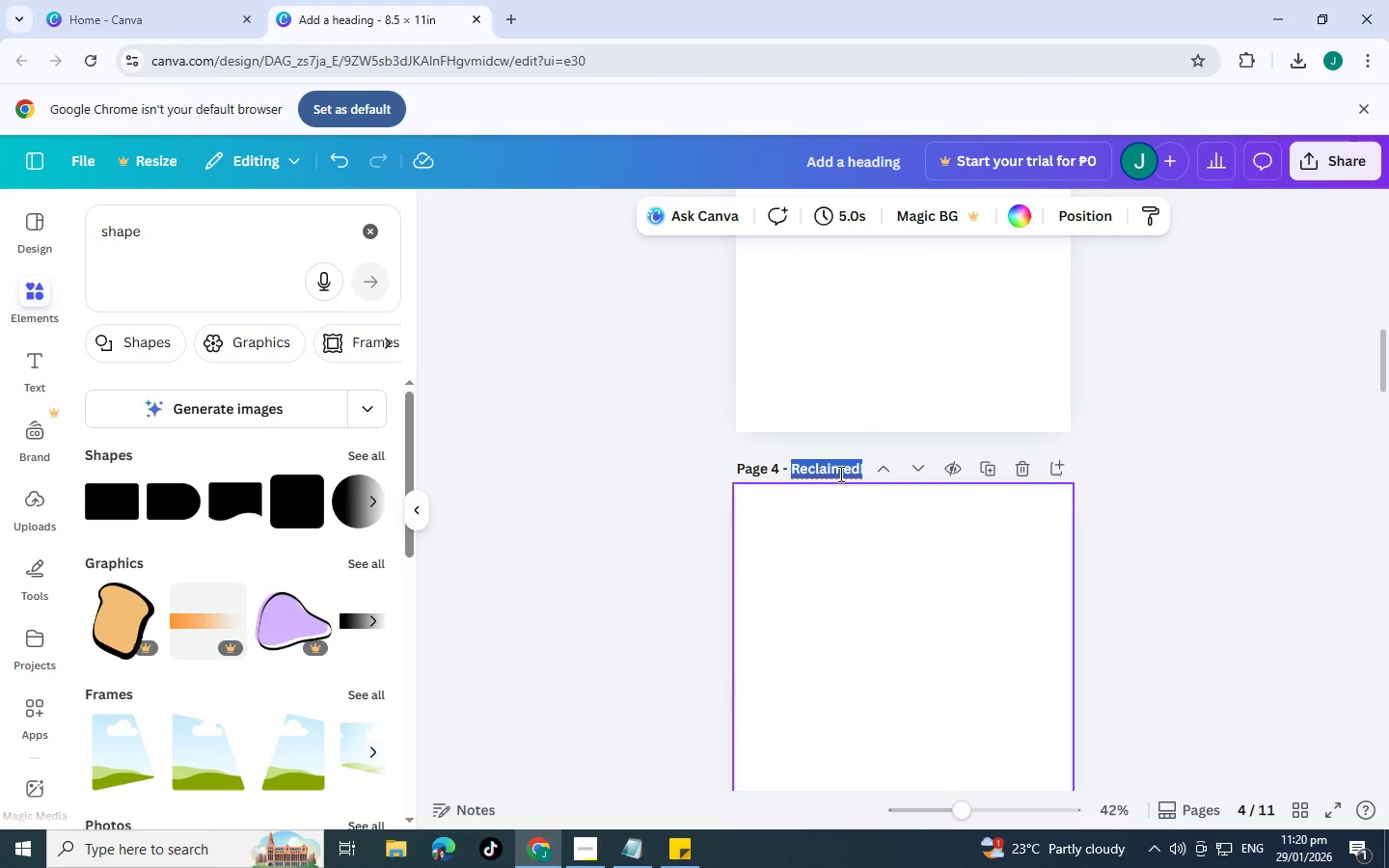 
triple_click([839, 474])
 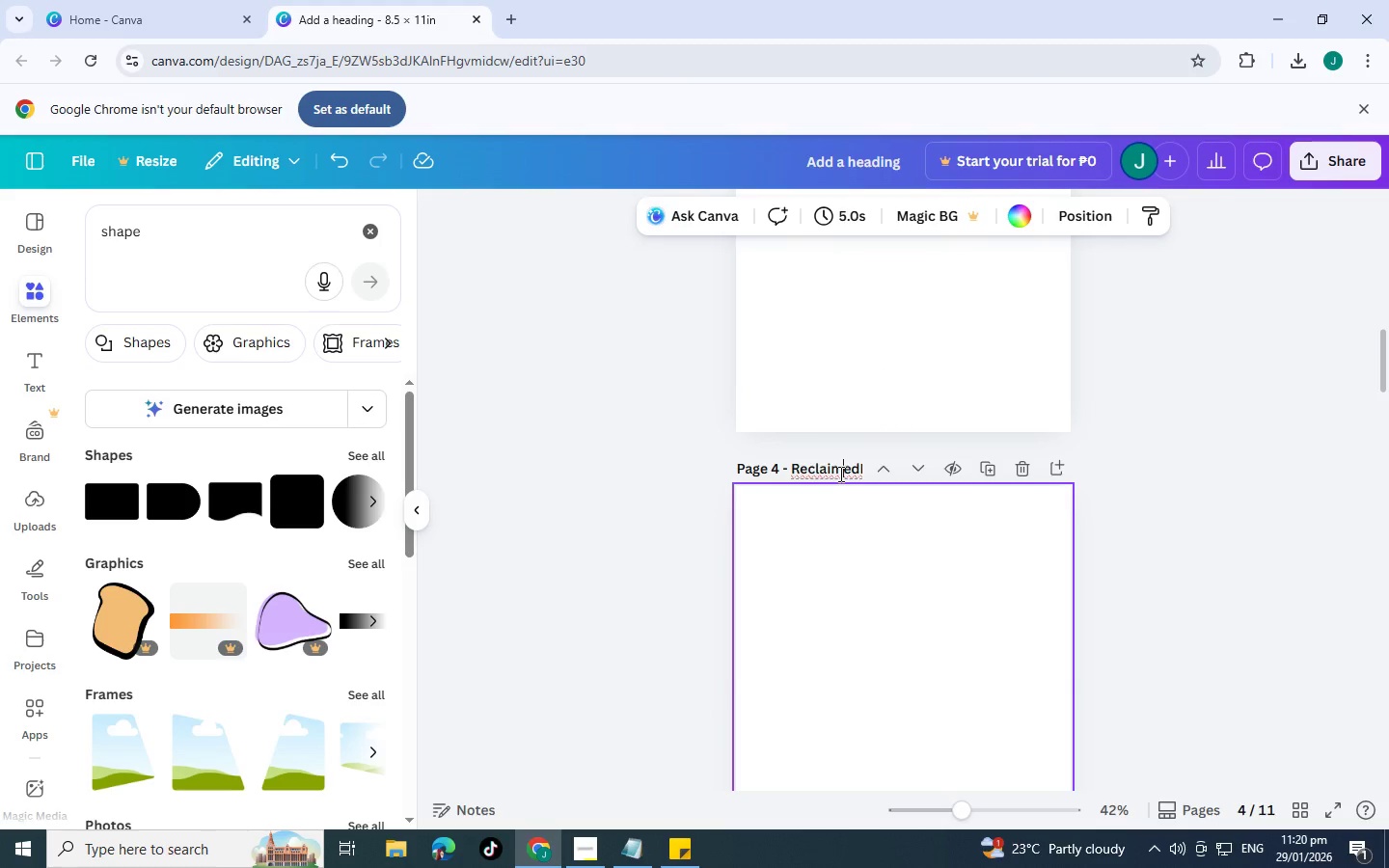 
triple_click([839, 474])
 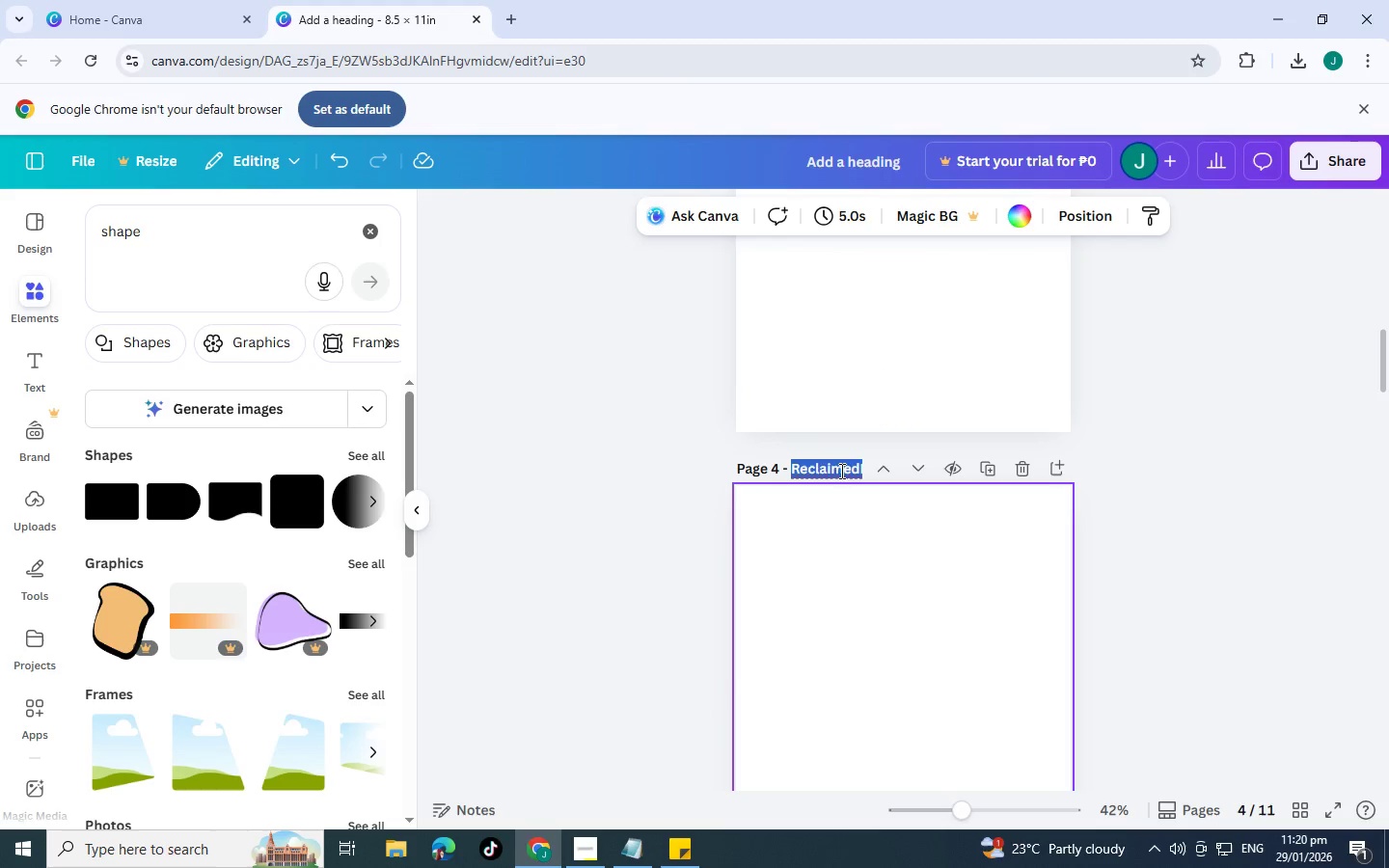 
triple_click([843, 468])
 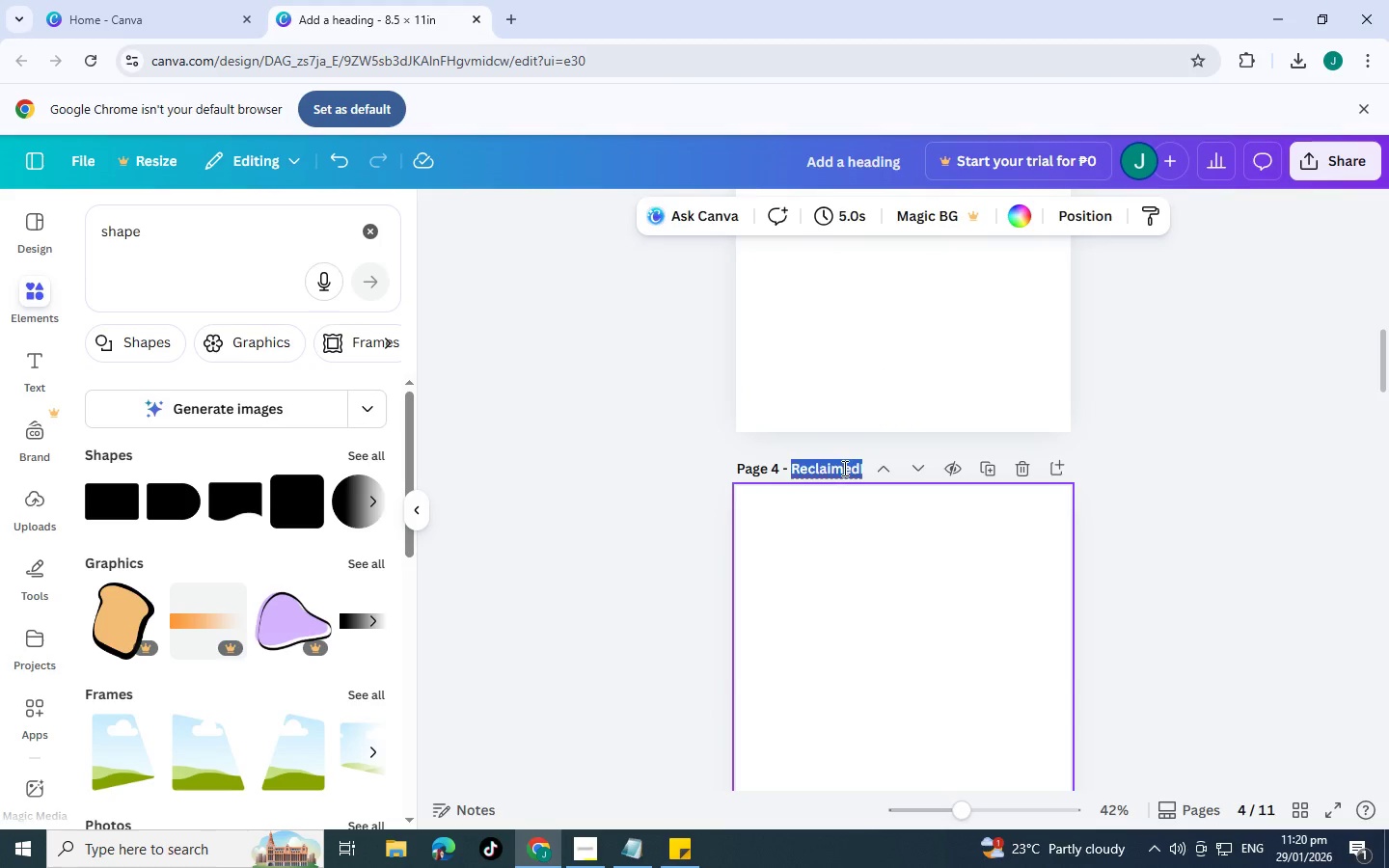 
triple_click([843, 468])
 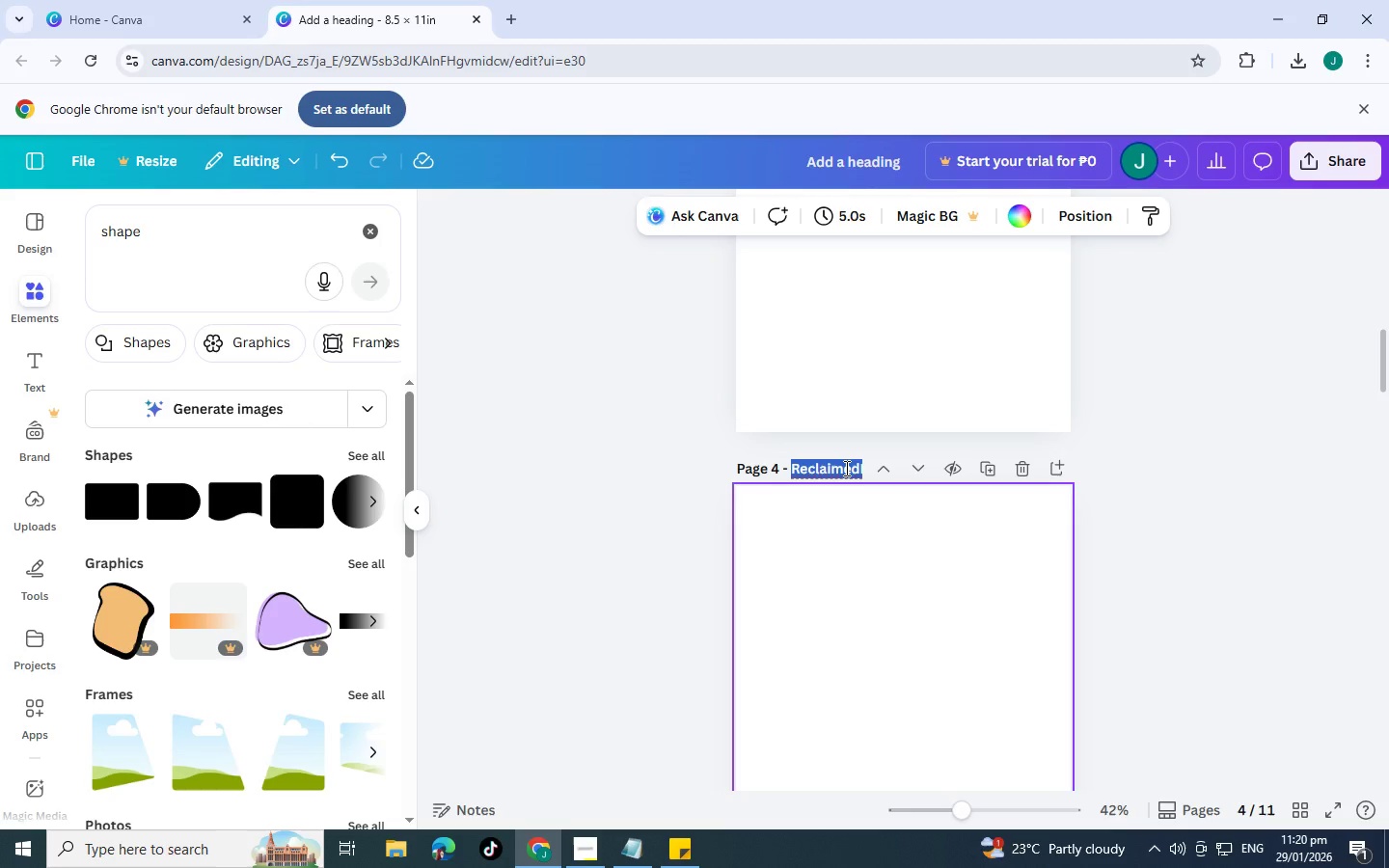 
triple_click([845, 468])
 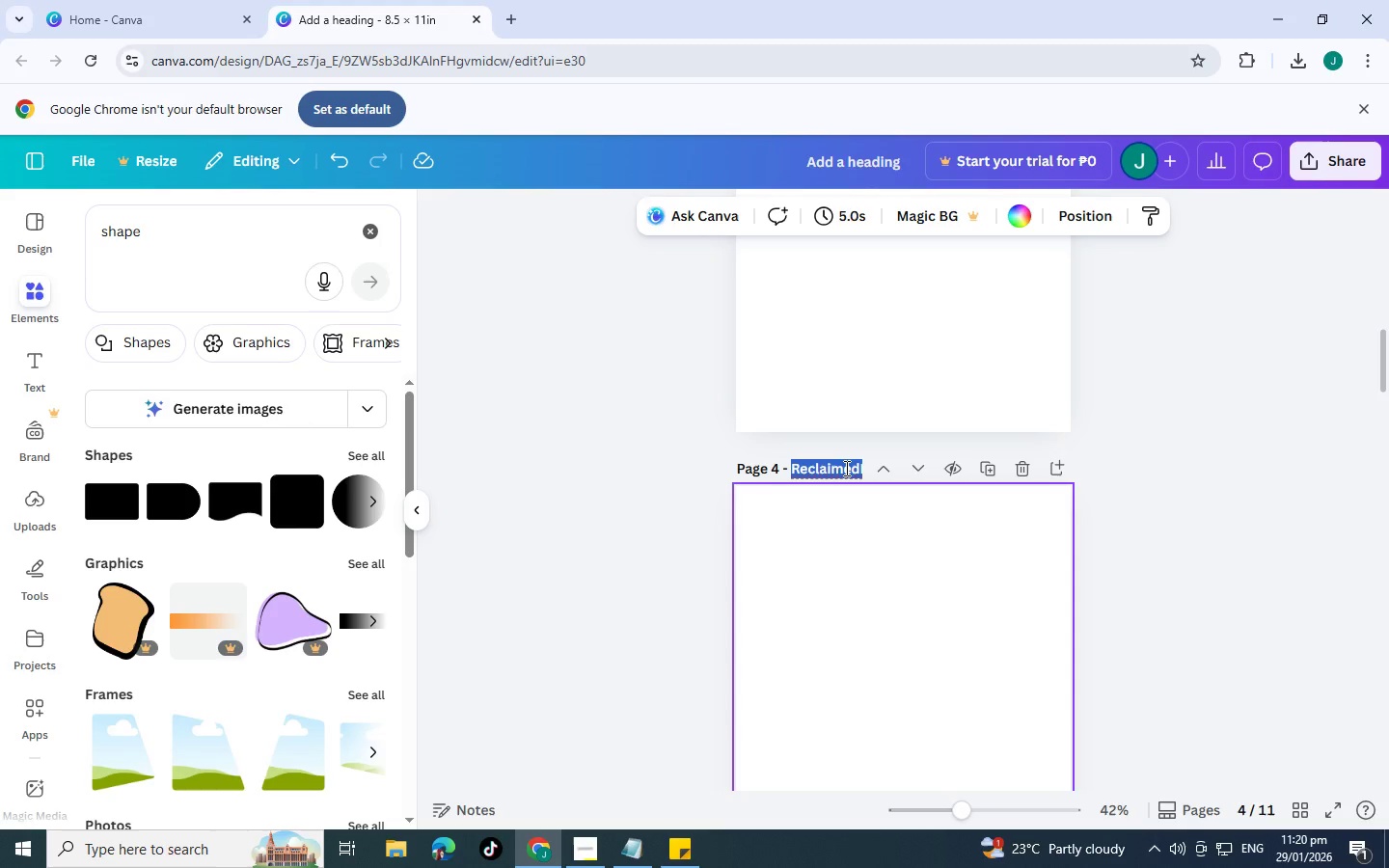 
triple_click([845, 468])
 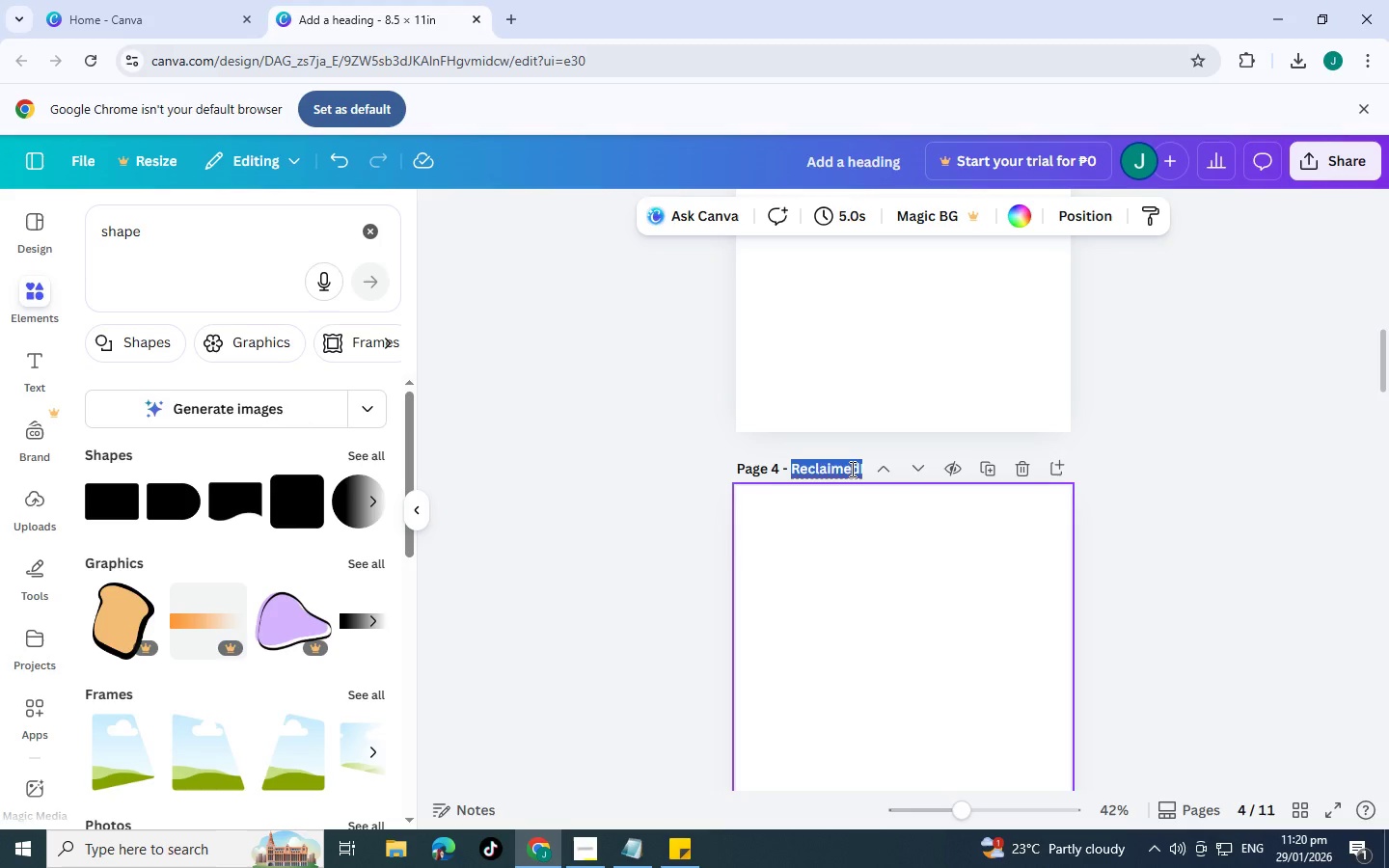 
triple_click([851, 469])
 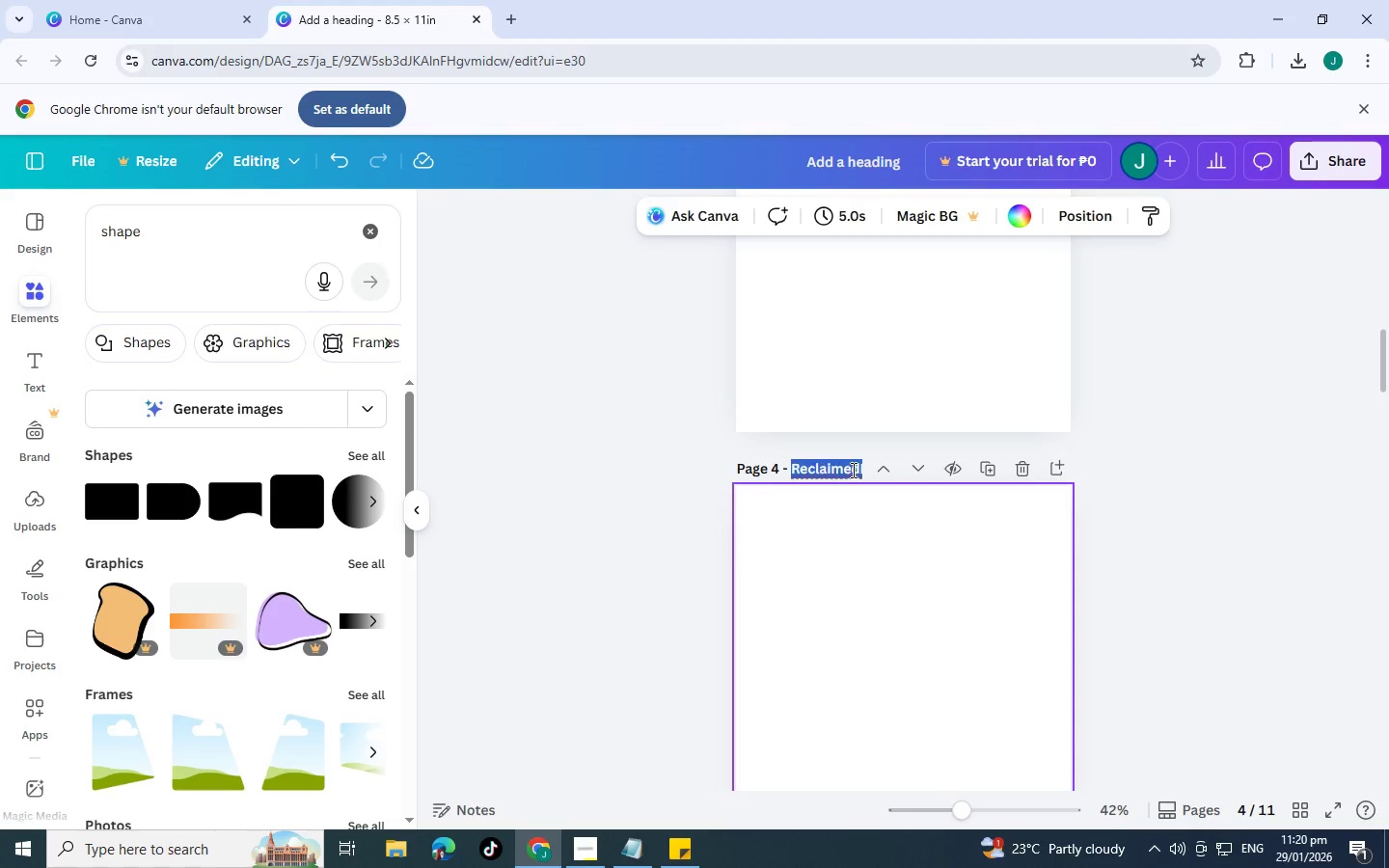 
triple_click([852, 470])
 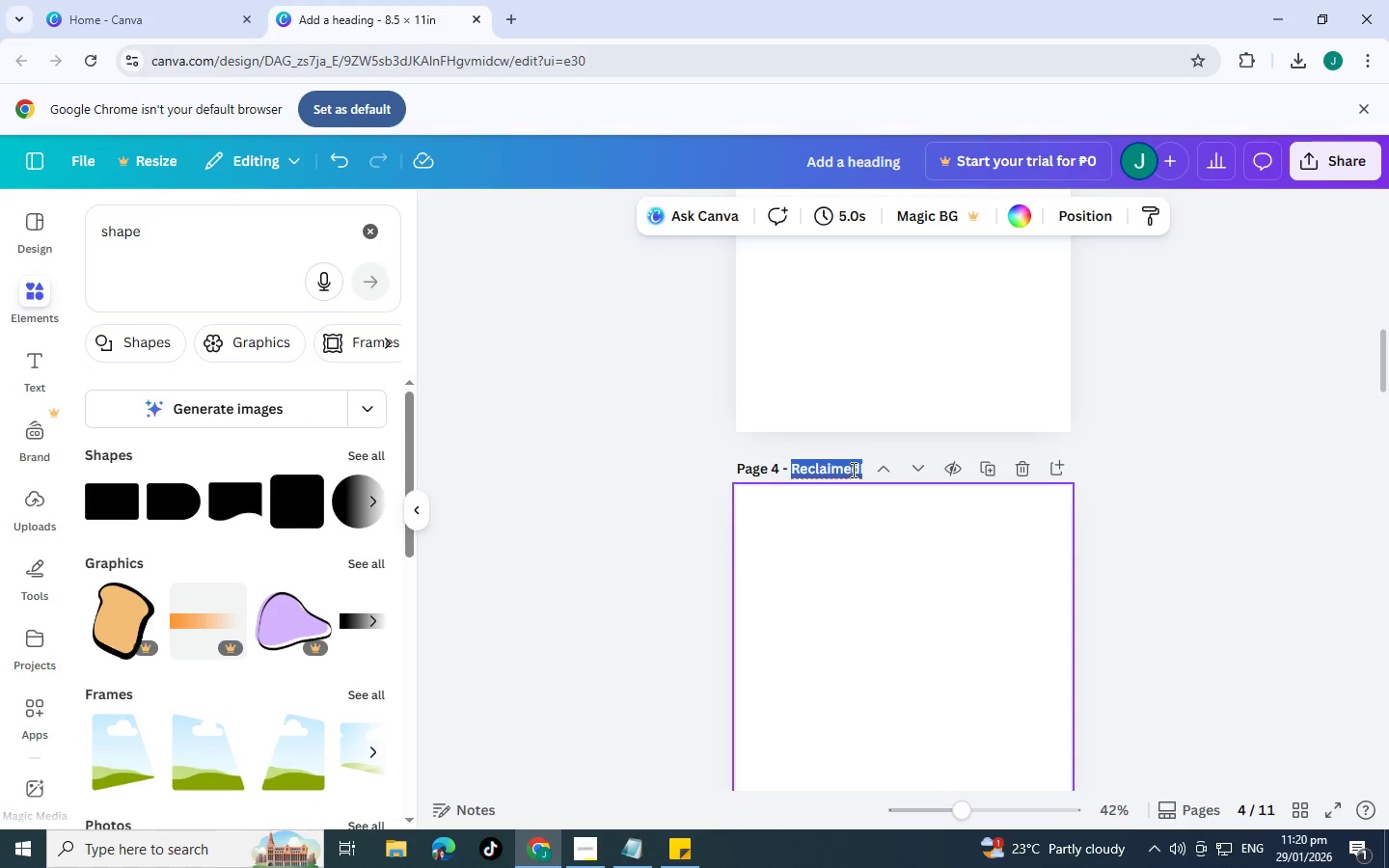 
triple_click([852, 470])
 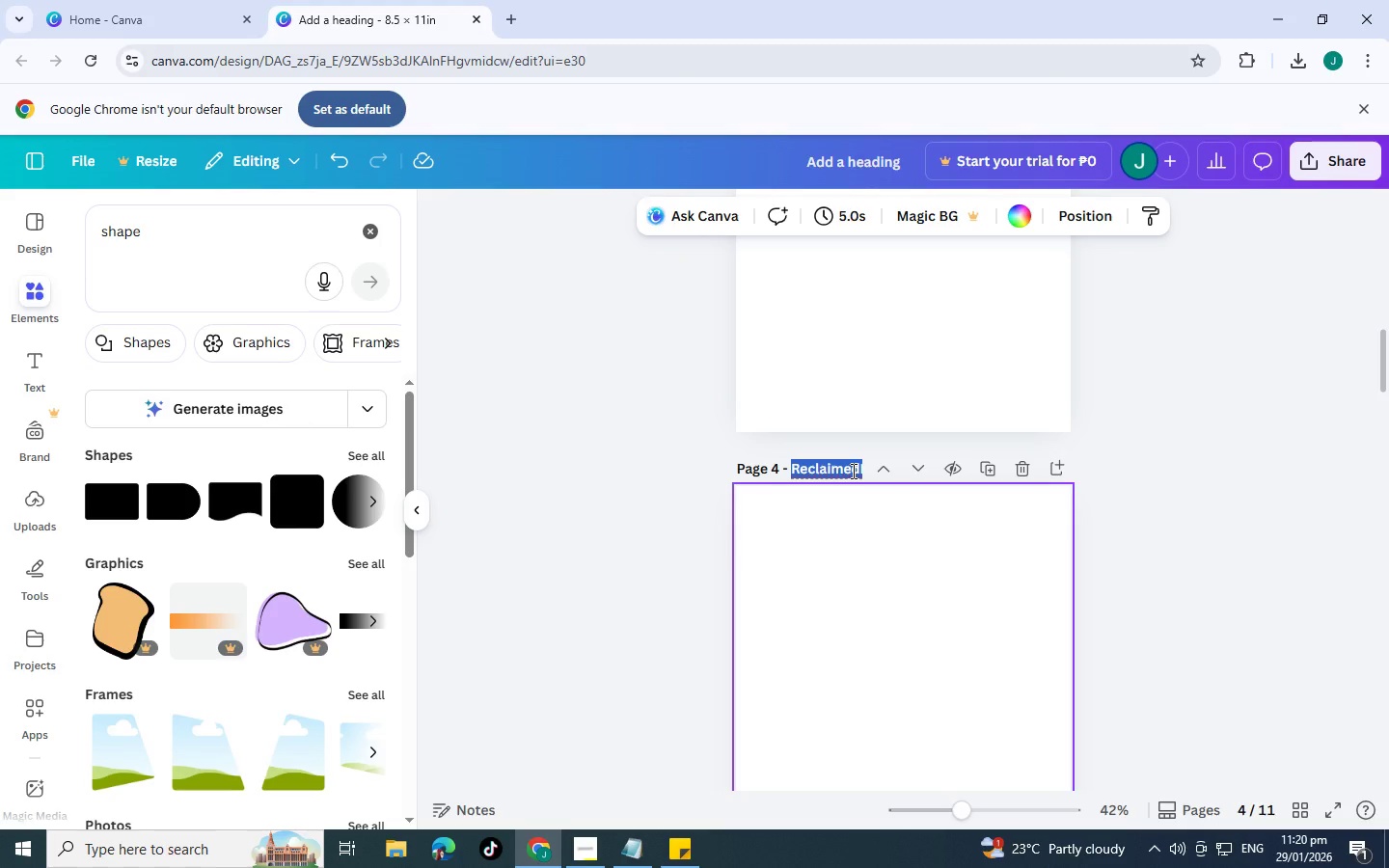 
triple_click([852, 471])
 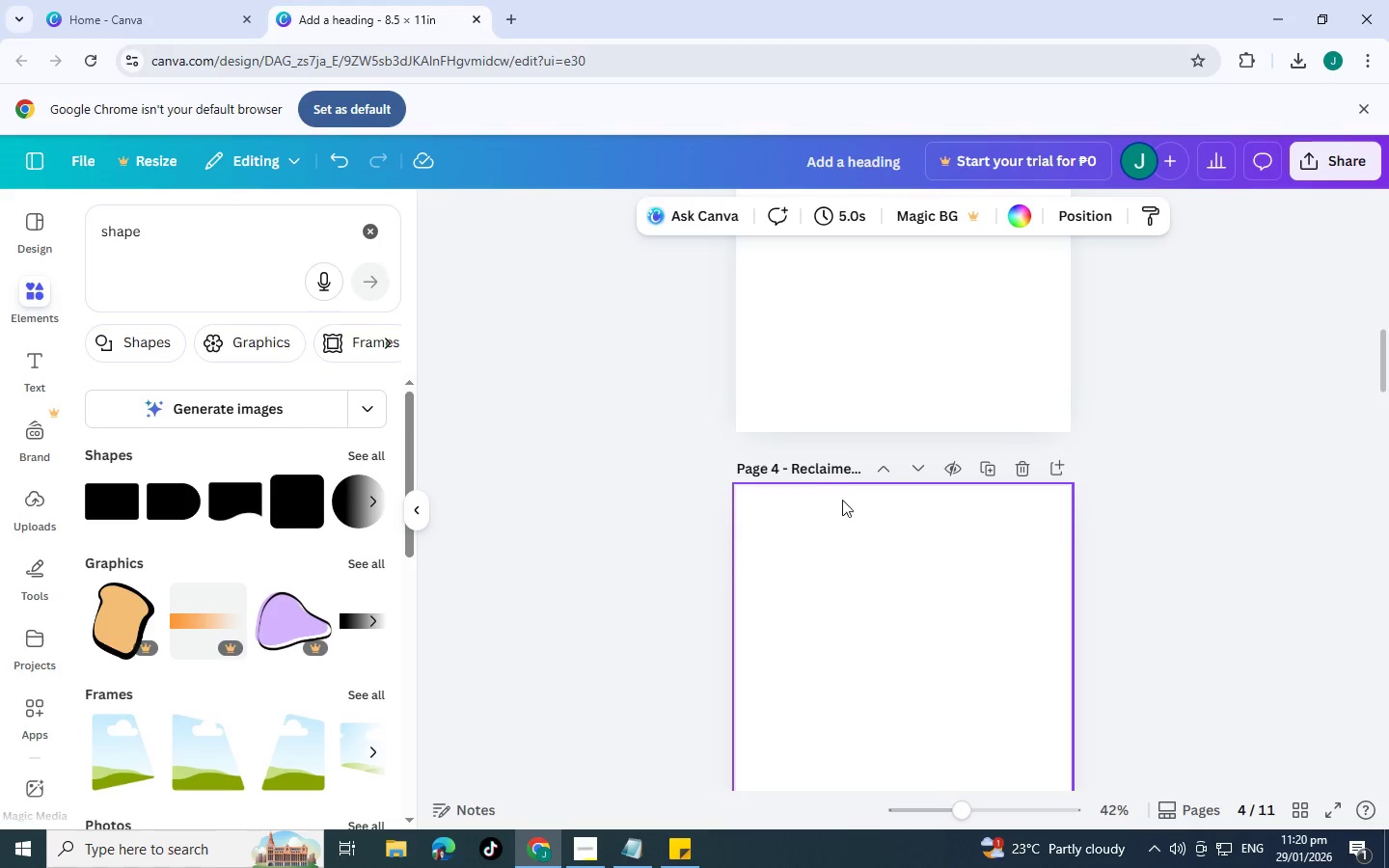 
double_click([845, 466])
 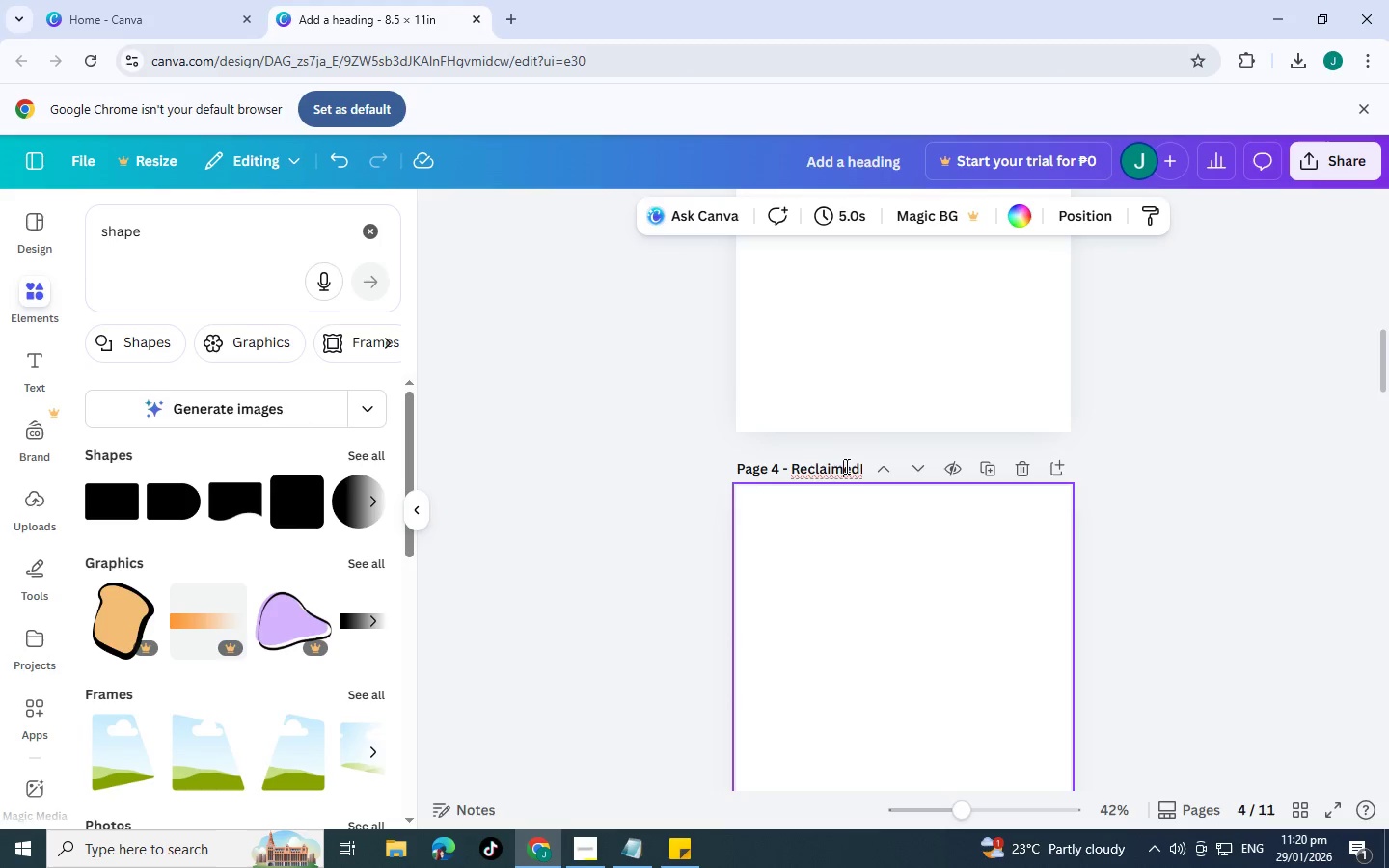 
hold_key(key=ArrowRight, duration=1.44)
 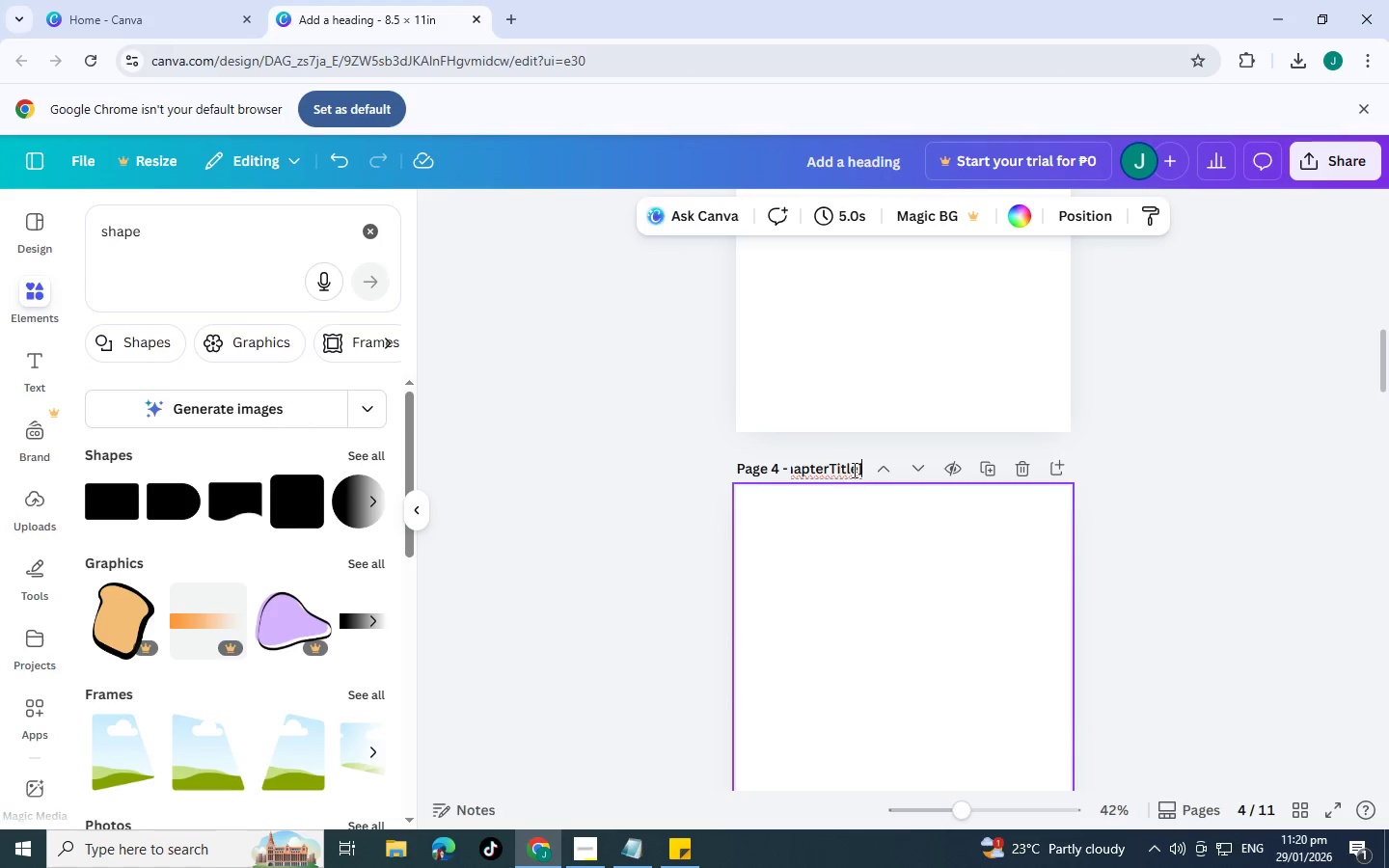 
key(ArrowRight)
 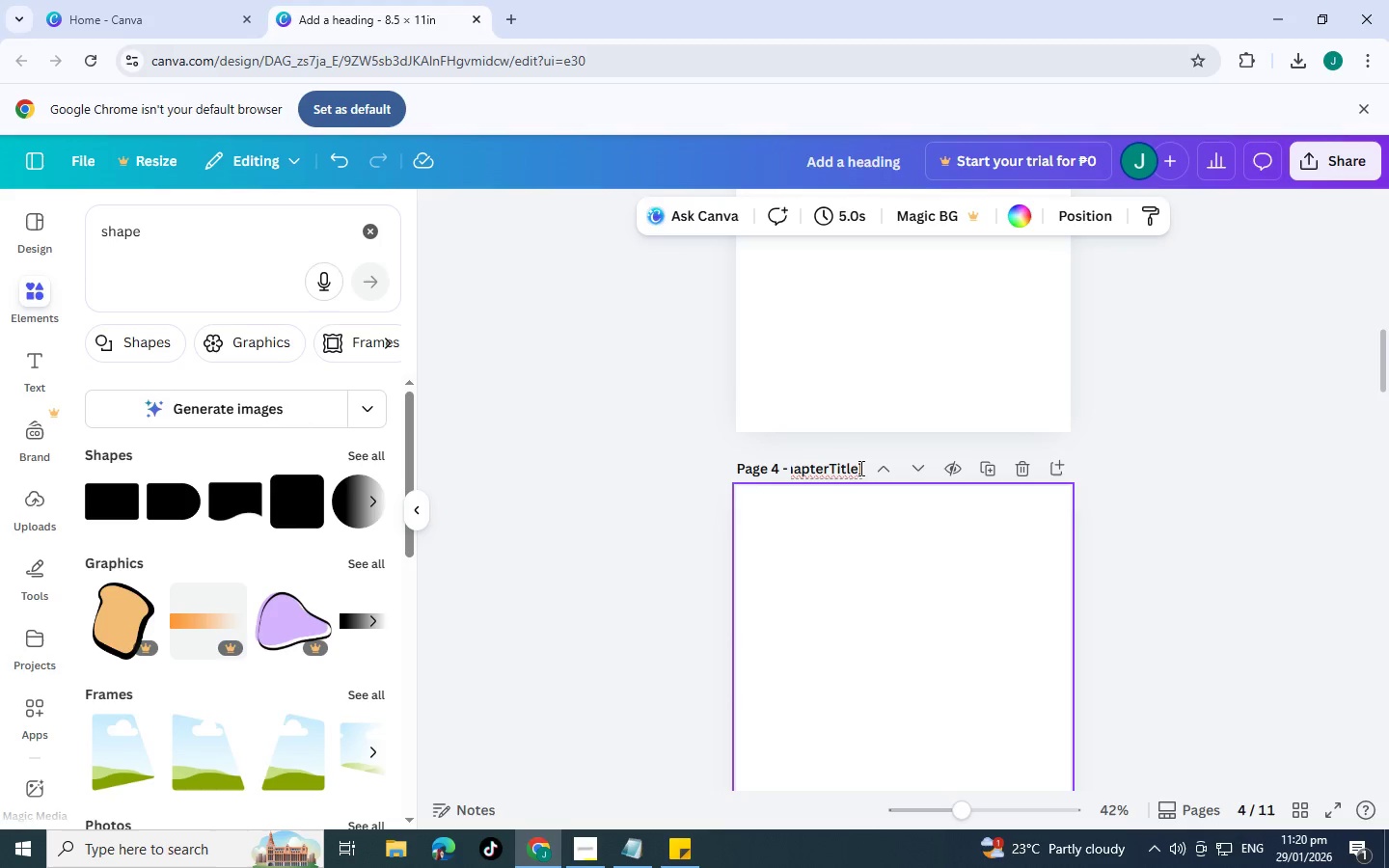 
left_click_drag(start_coordinate=[859, 468], to_coordinate=[811, 474])
 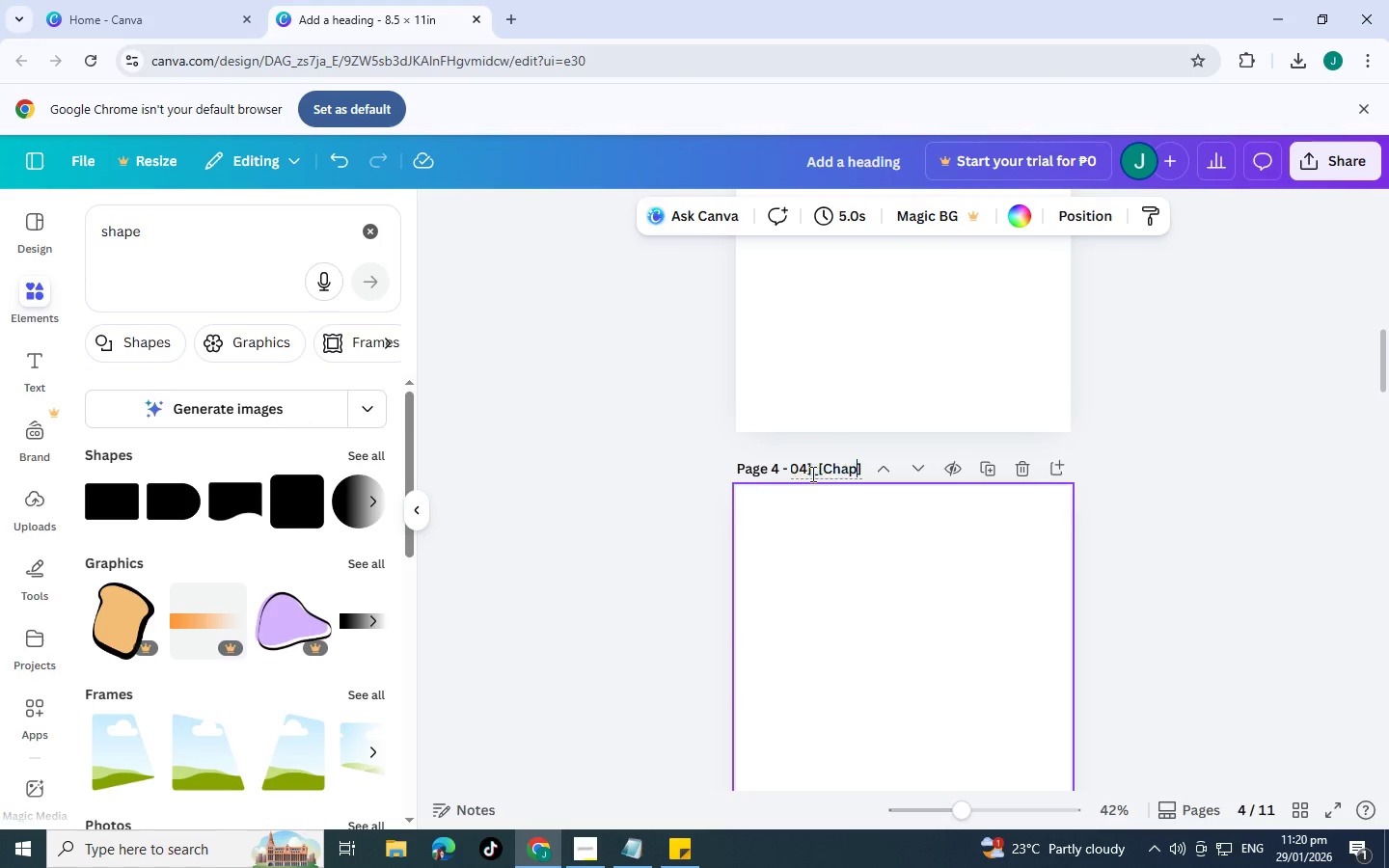 
key(Backspace)
 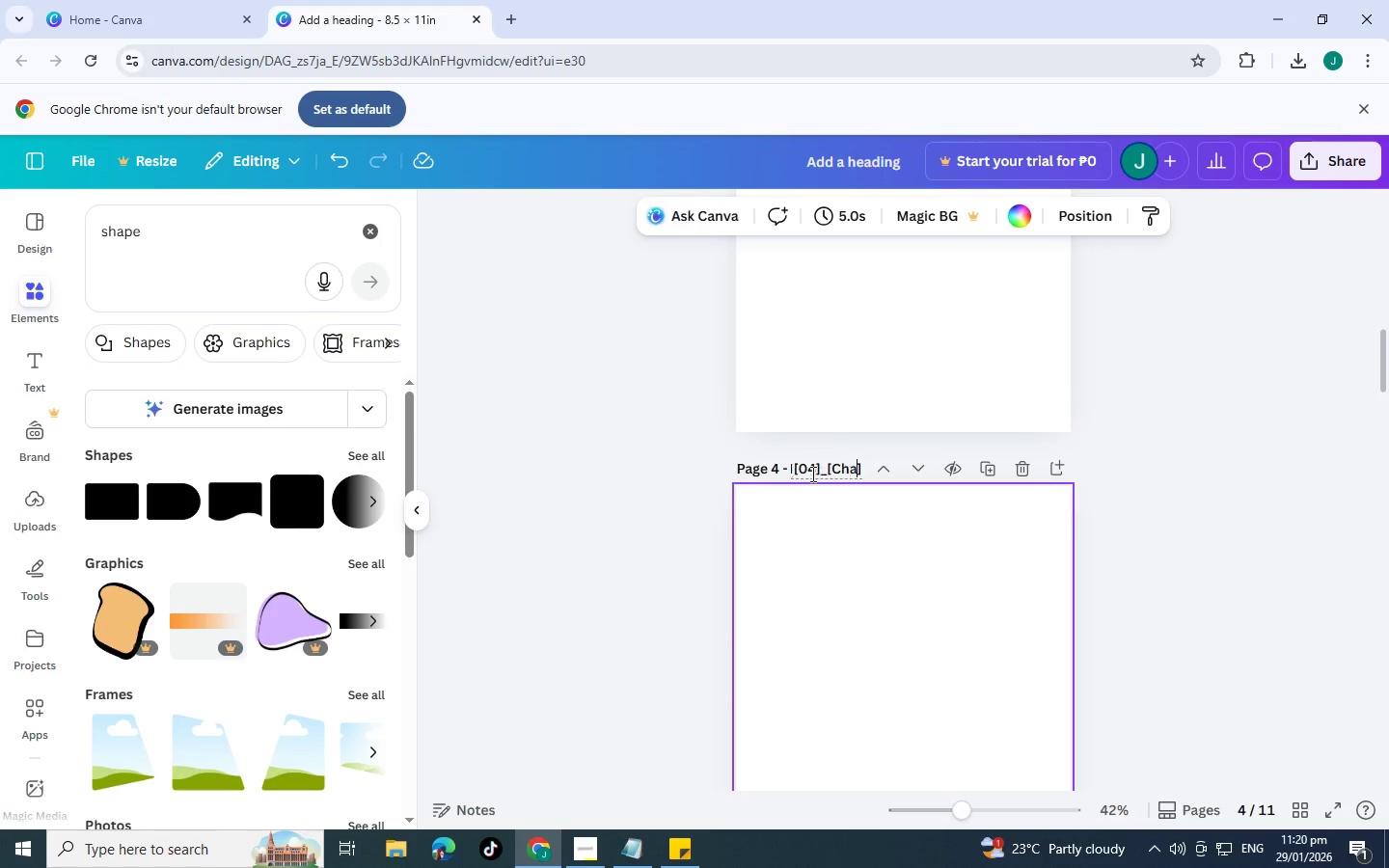 
key(Backspace)
 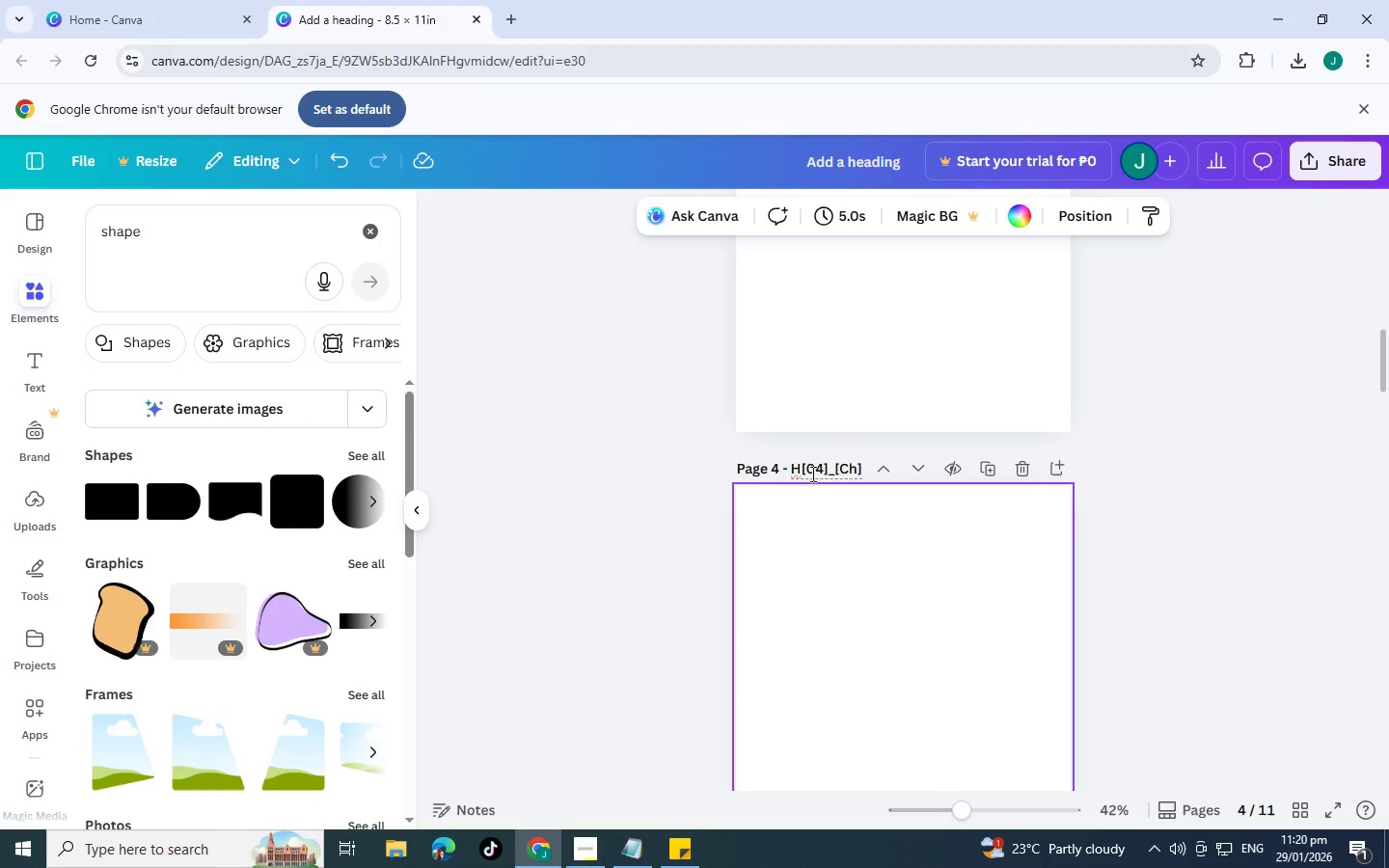 
key(Backspace)
 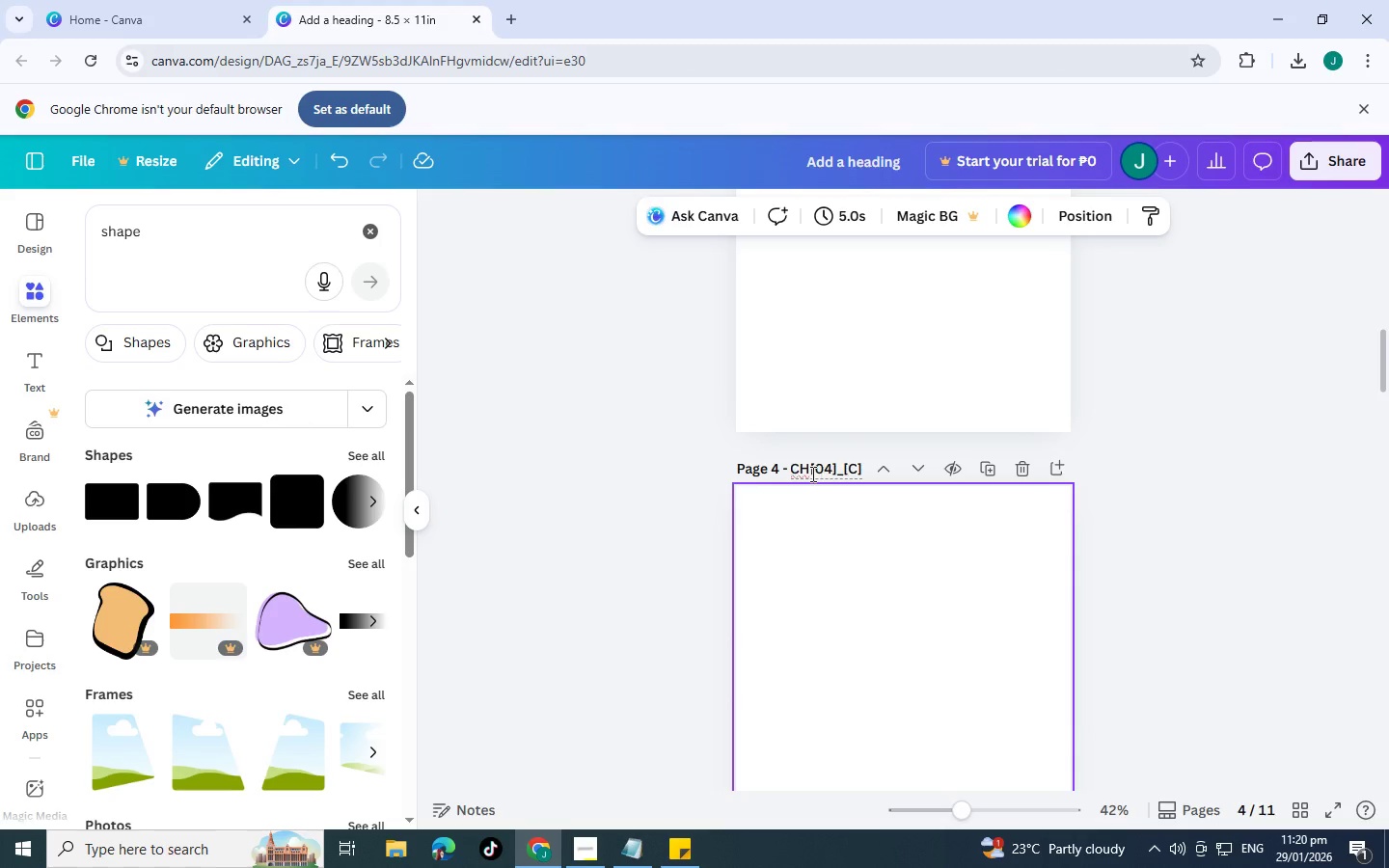 
key(Backspace)
 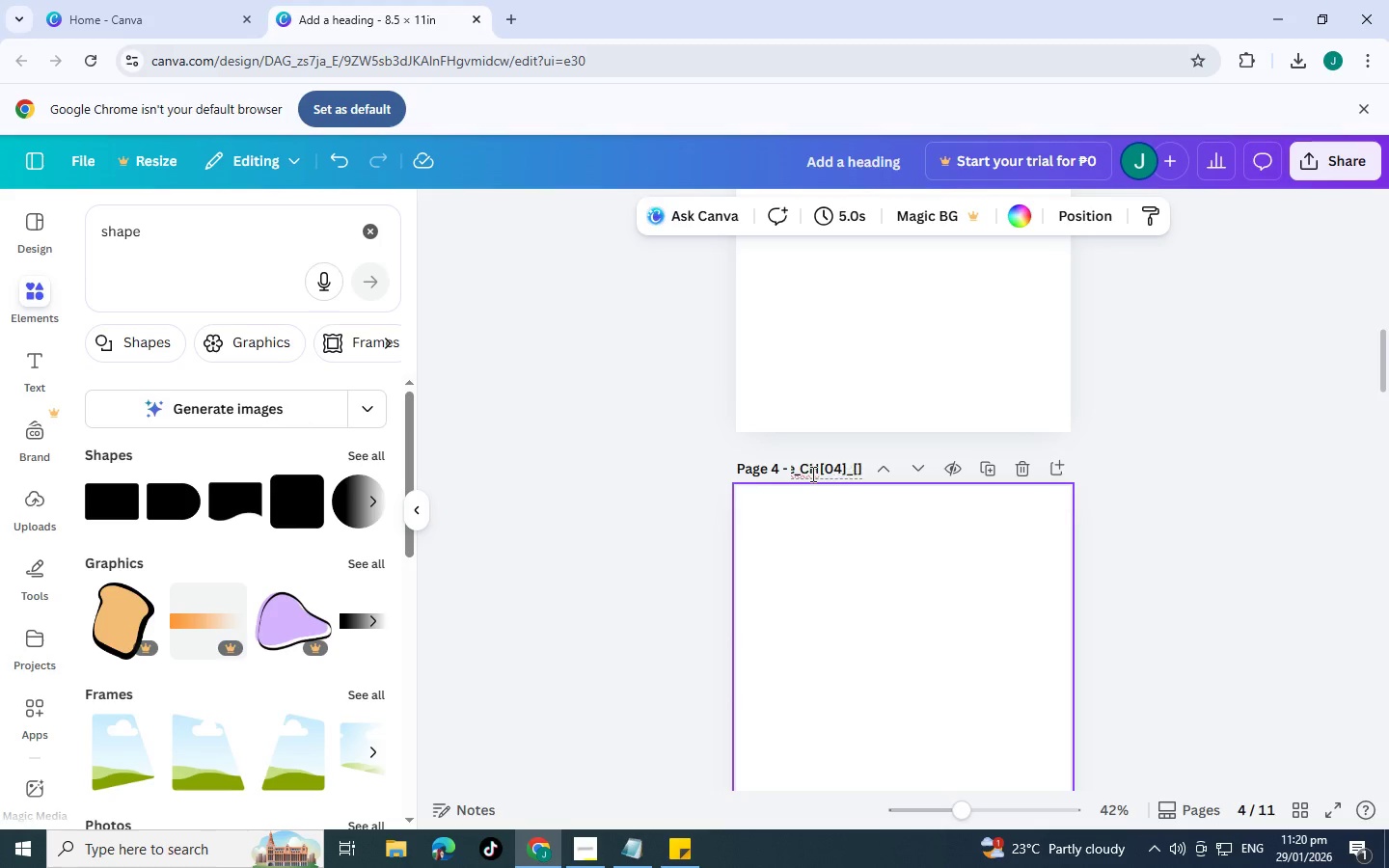 
key(Backspace)
 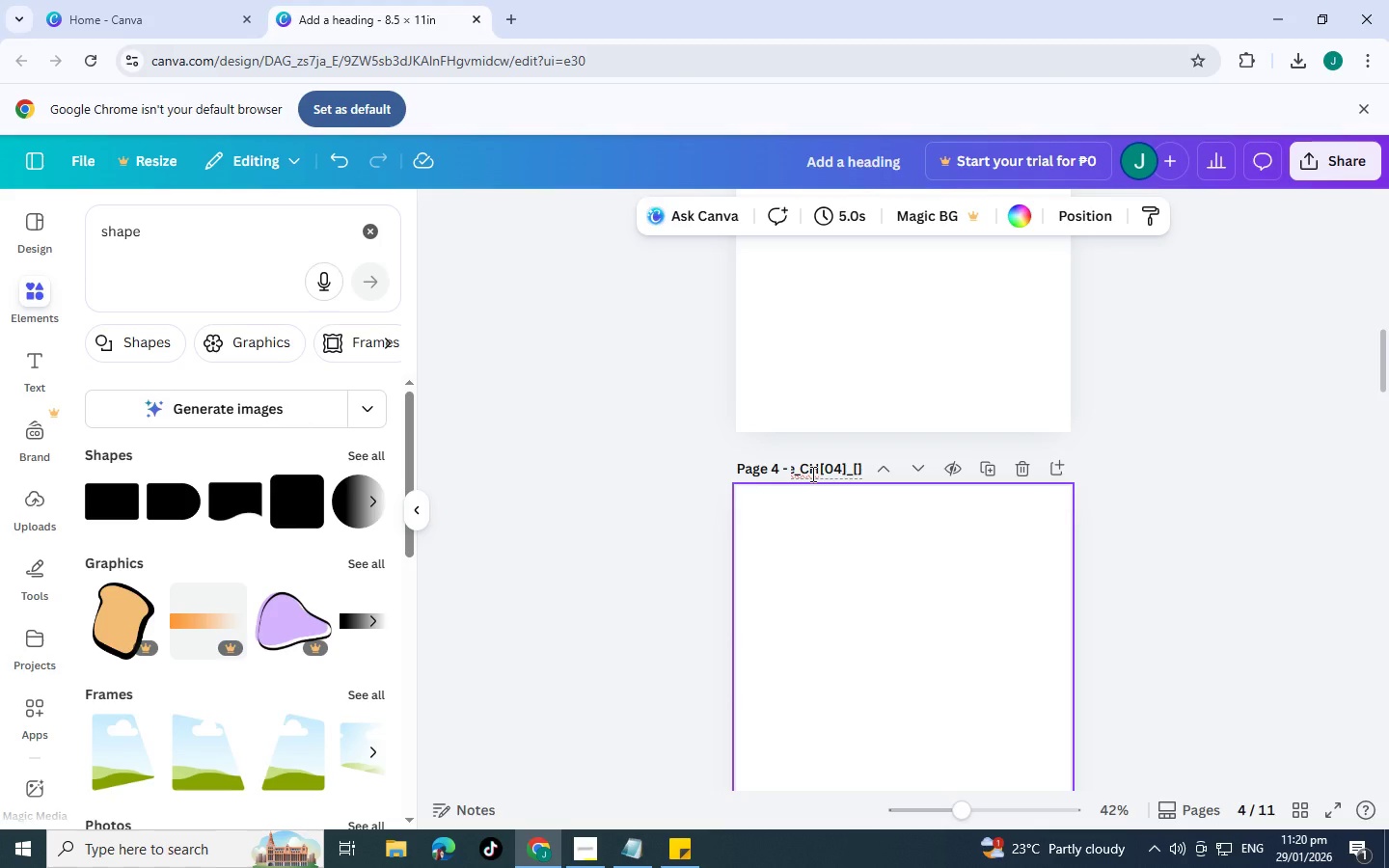 
key(Control+V)
 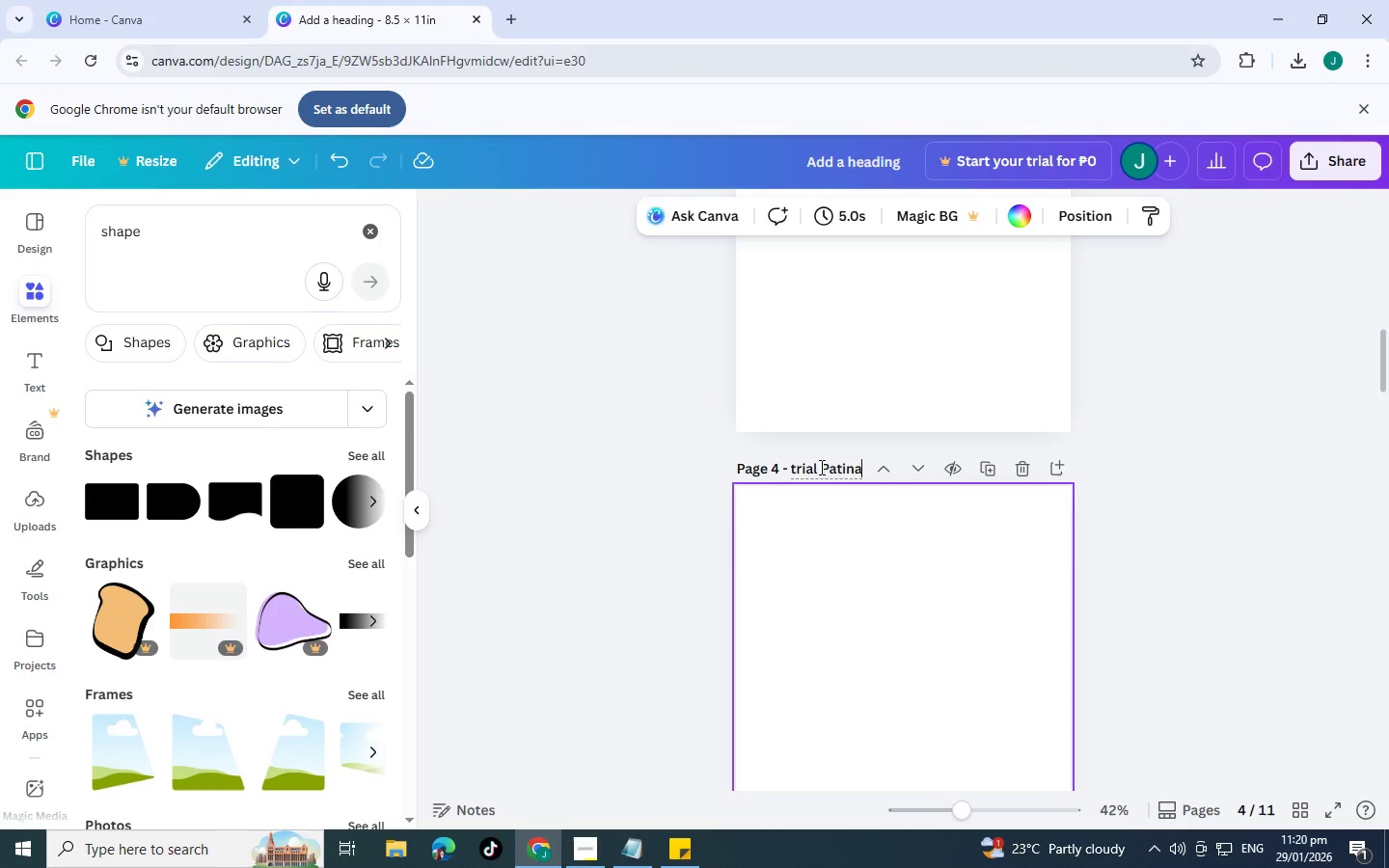 
left_click([825, 469])
 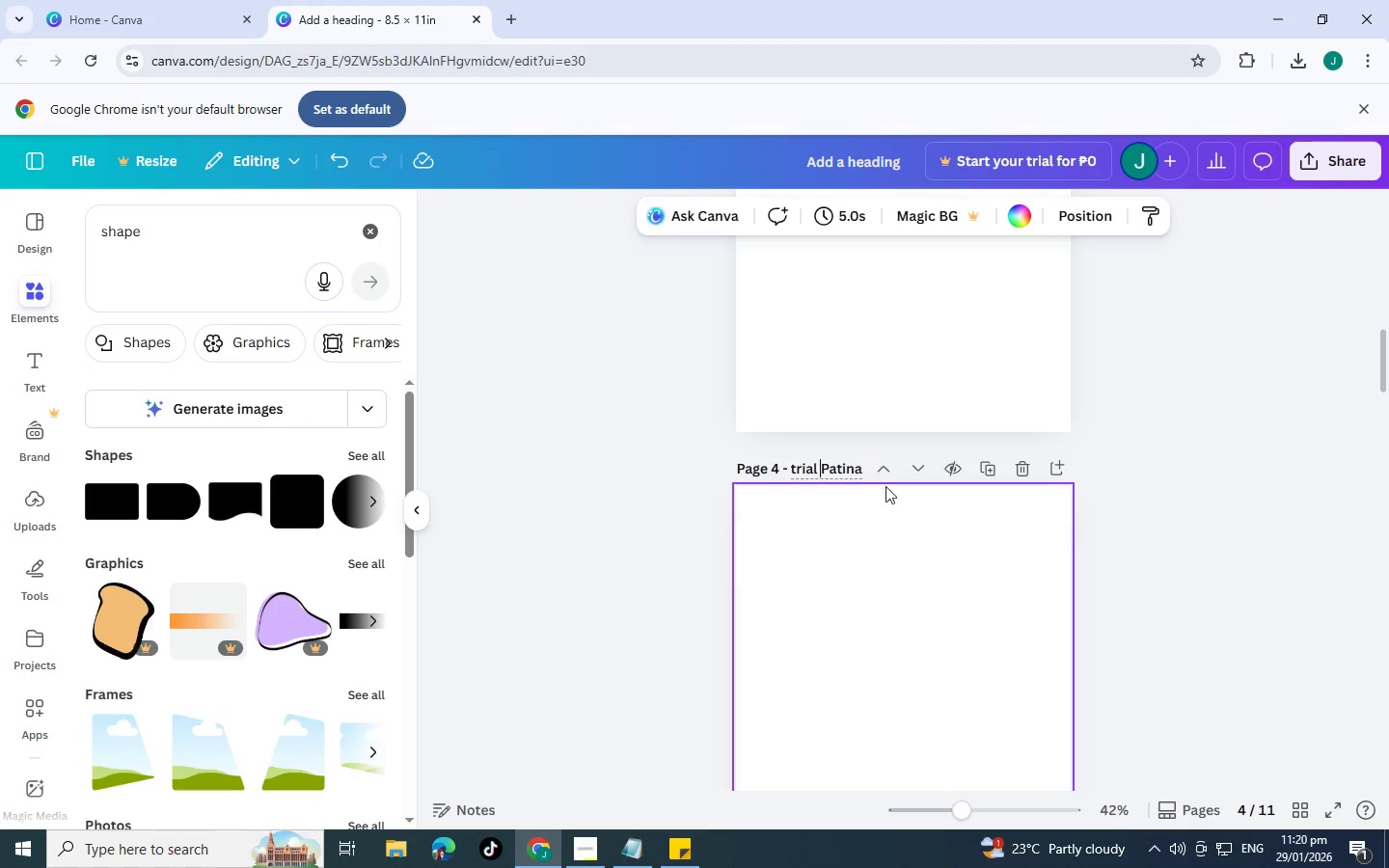 
key(Backspace)
 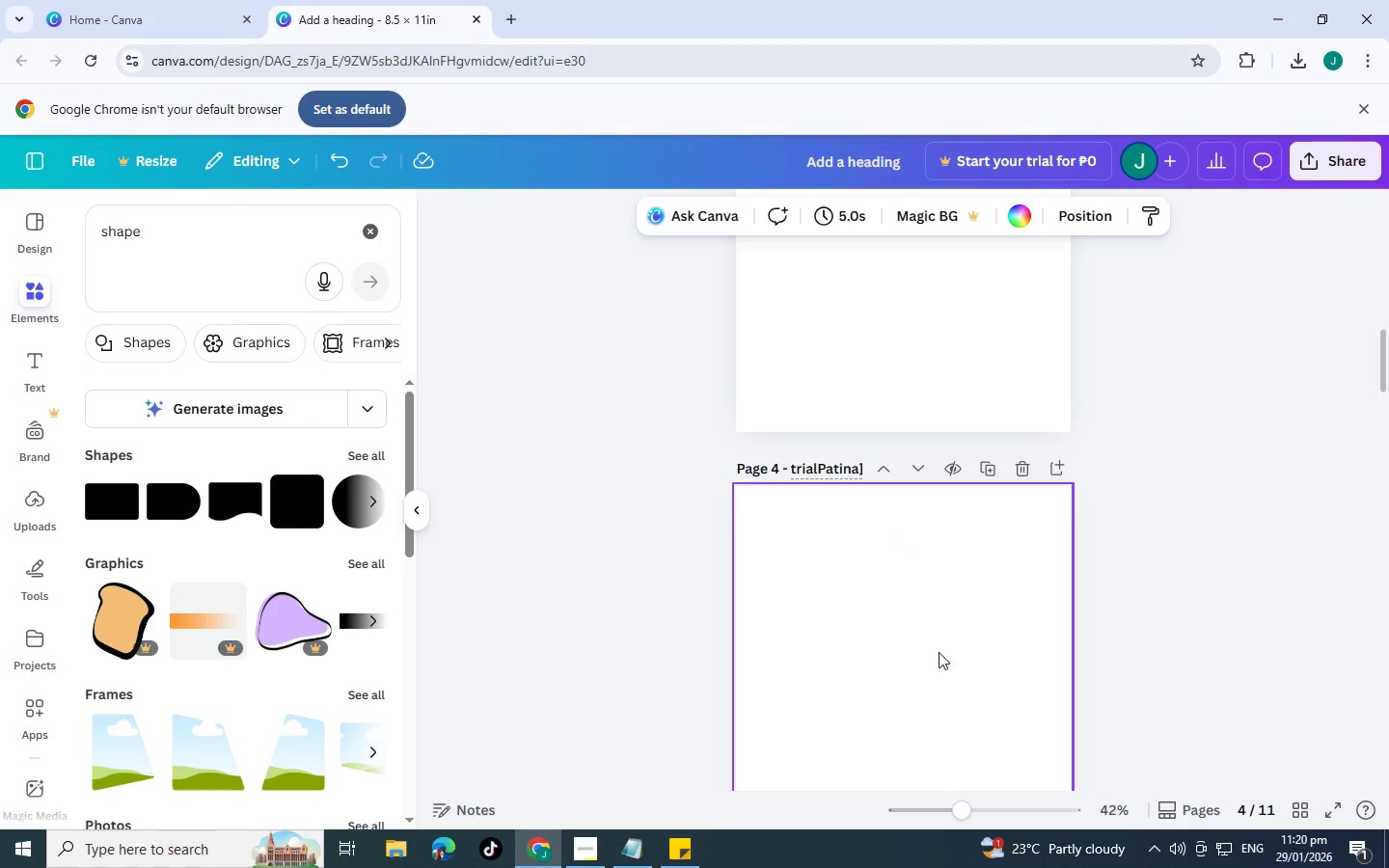 
scroll: coordinate [940, 654], scroll_direction: up, amount: 5.0
 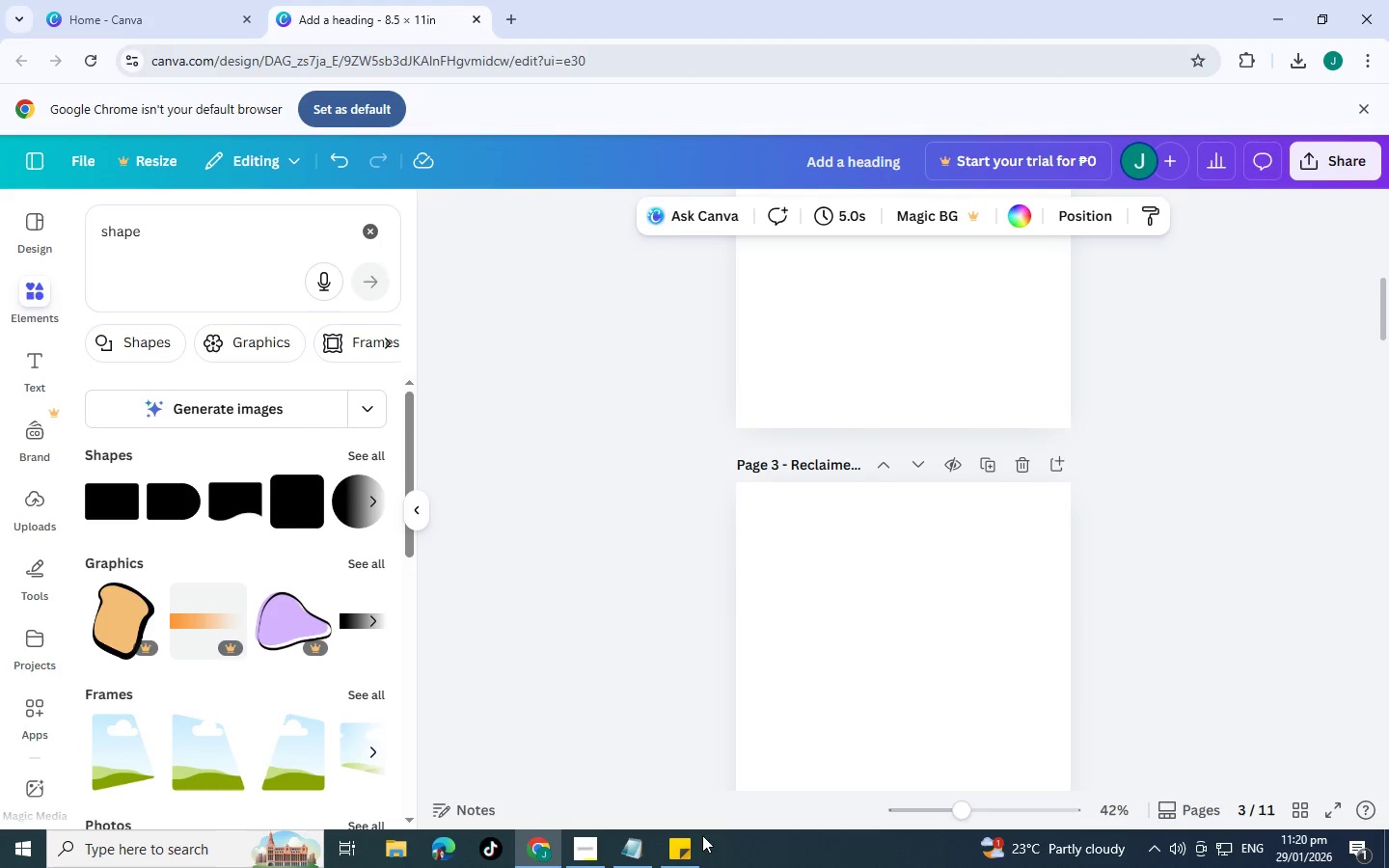 
left_click([691, 842])
 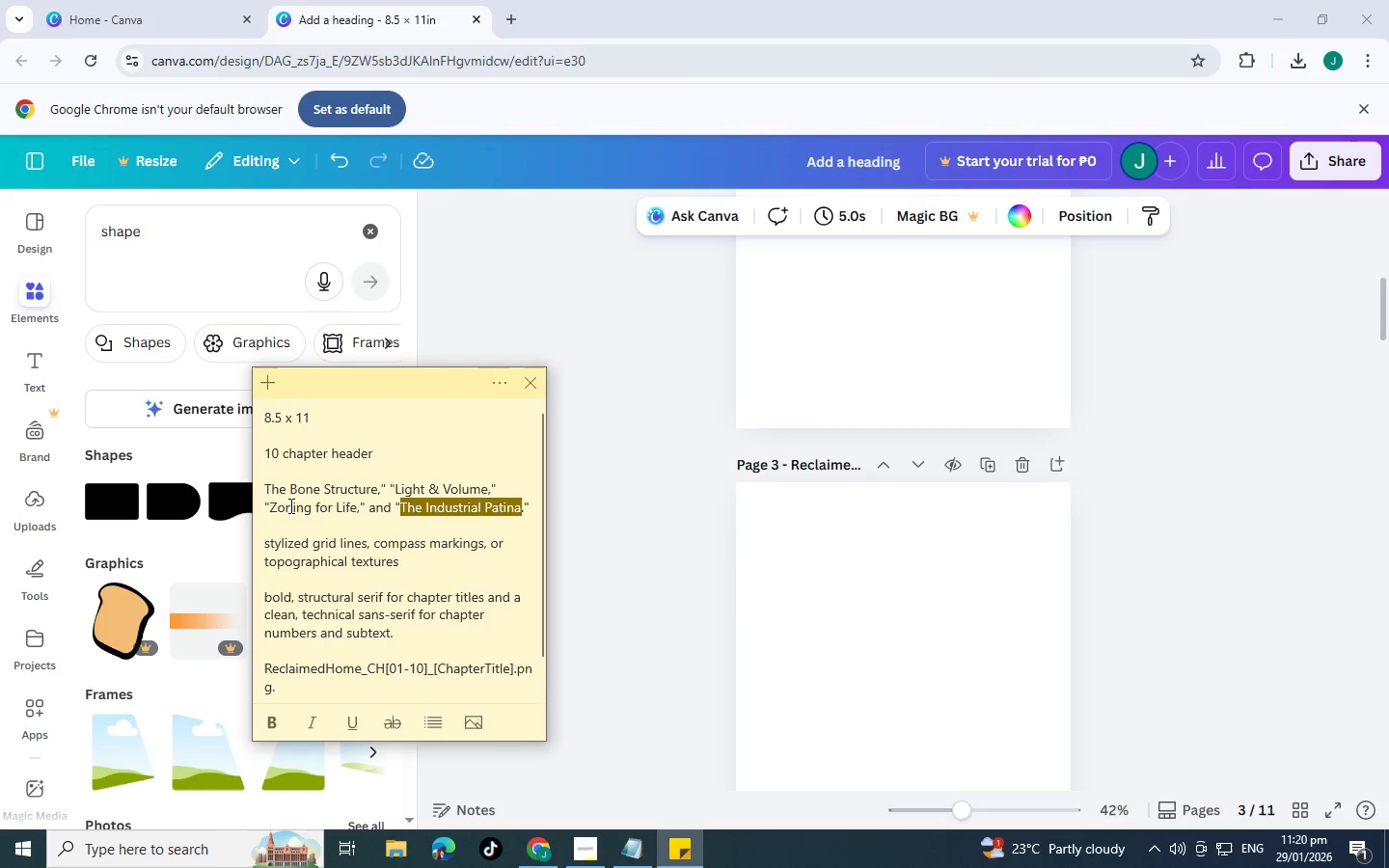 
double_click([290, 493])
 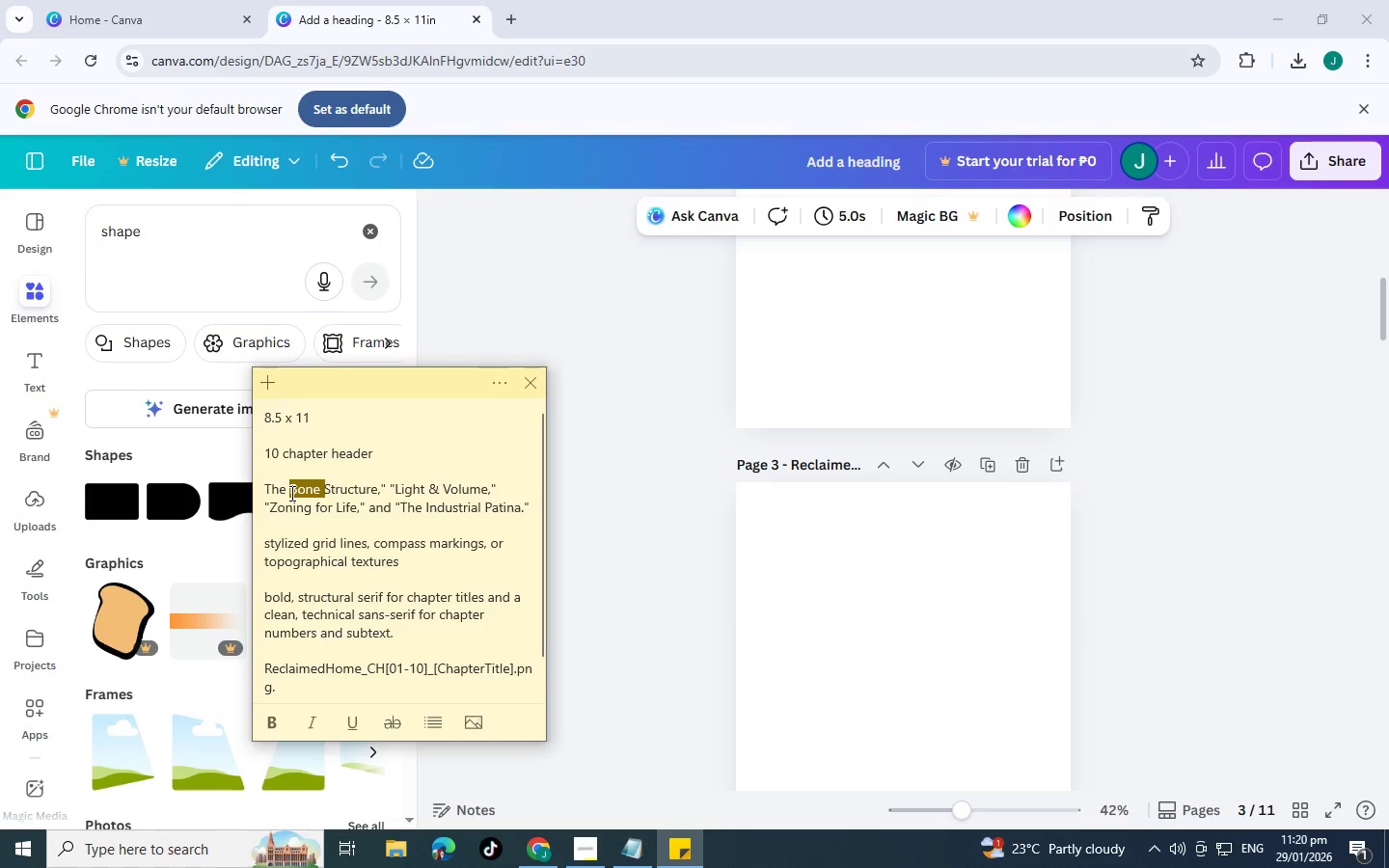 
triple_click([290, 493])
 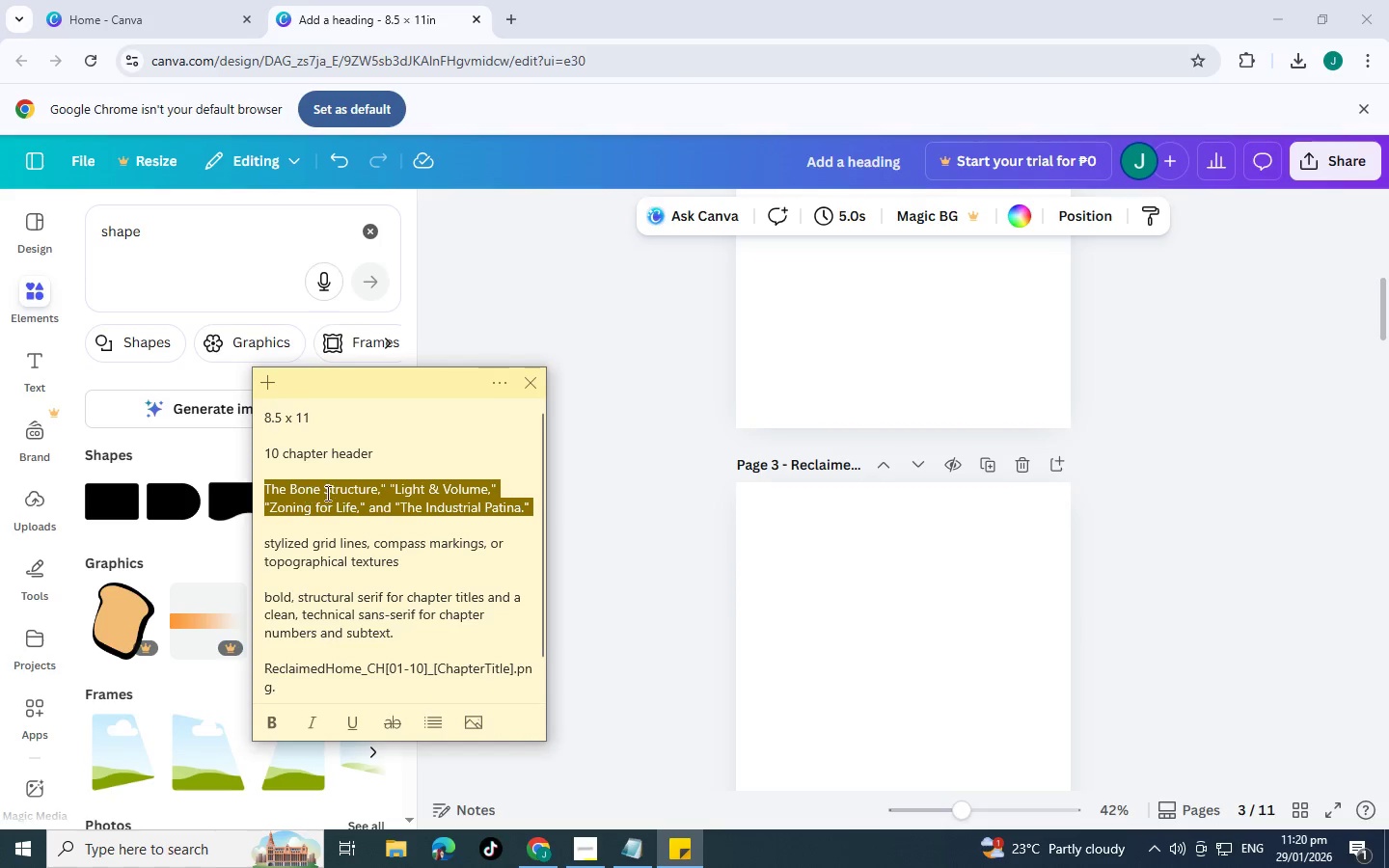 
triple_click([345, 493])
 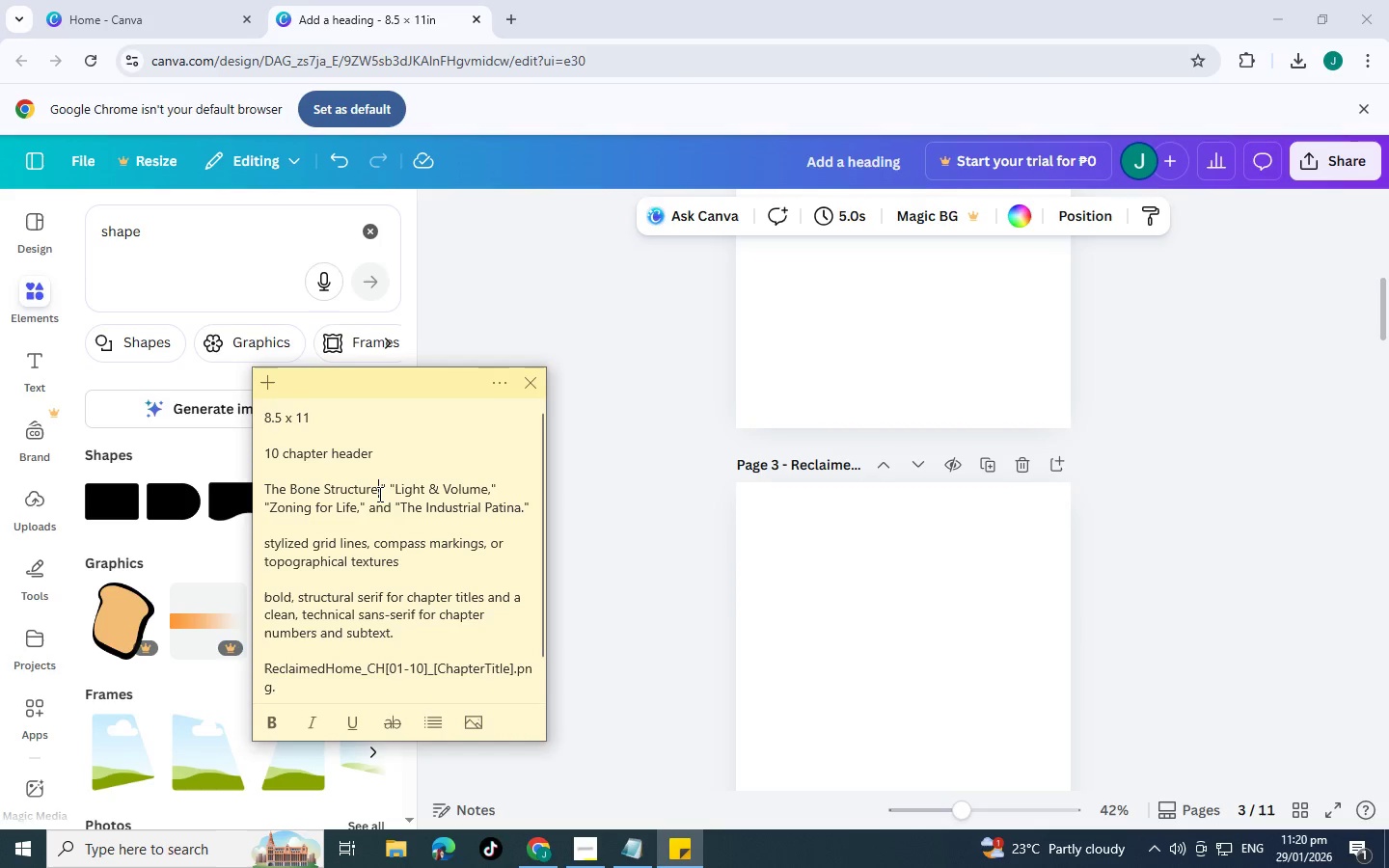 
left_click_drag(start_coordinate=[378, 494], to_coordinate=[265, 495])
 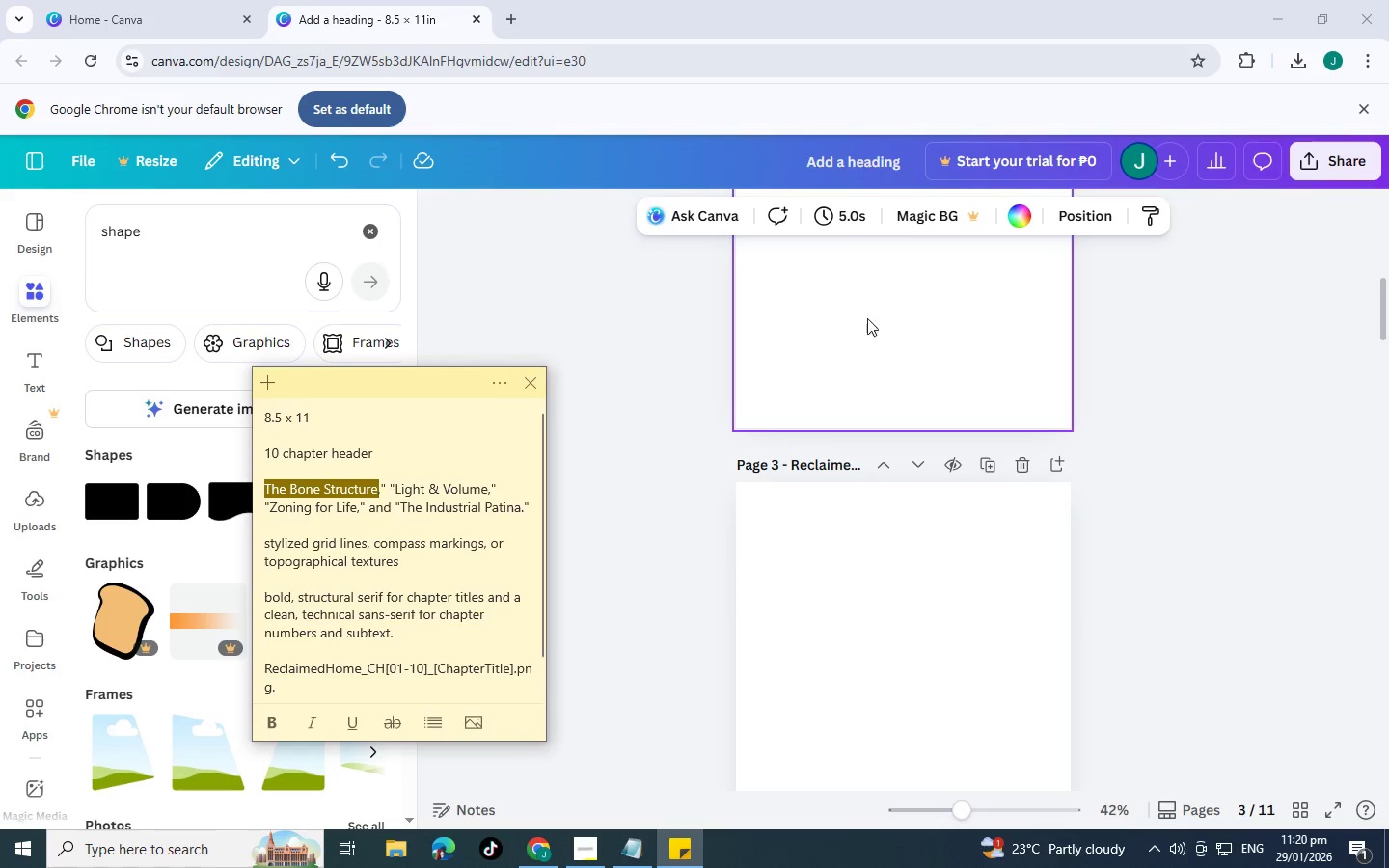 
key(Control+ControlLeft)
 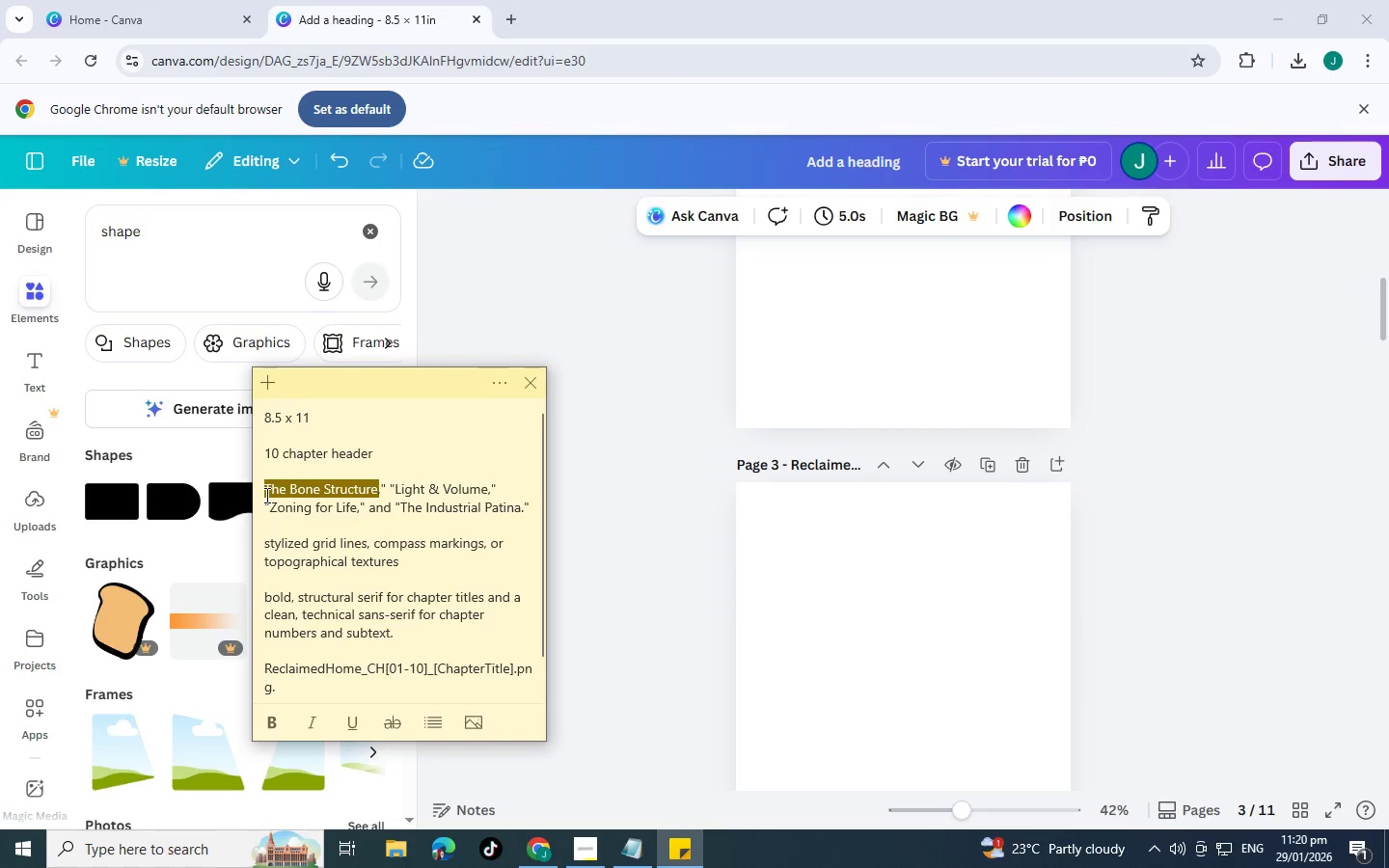 
key(Control+C)
 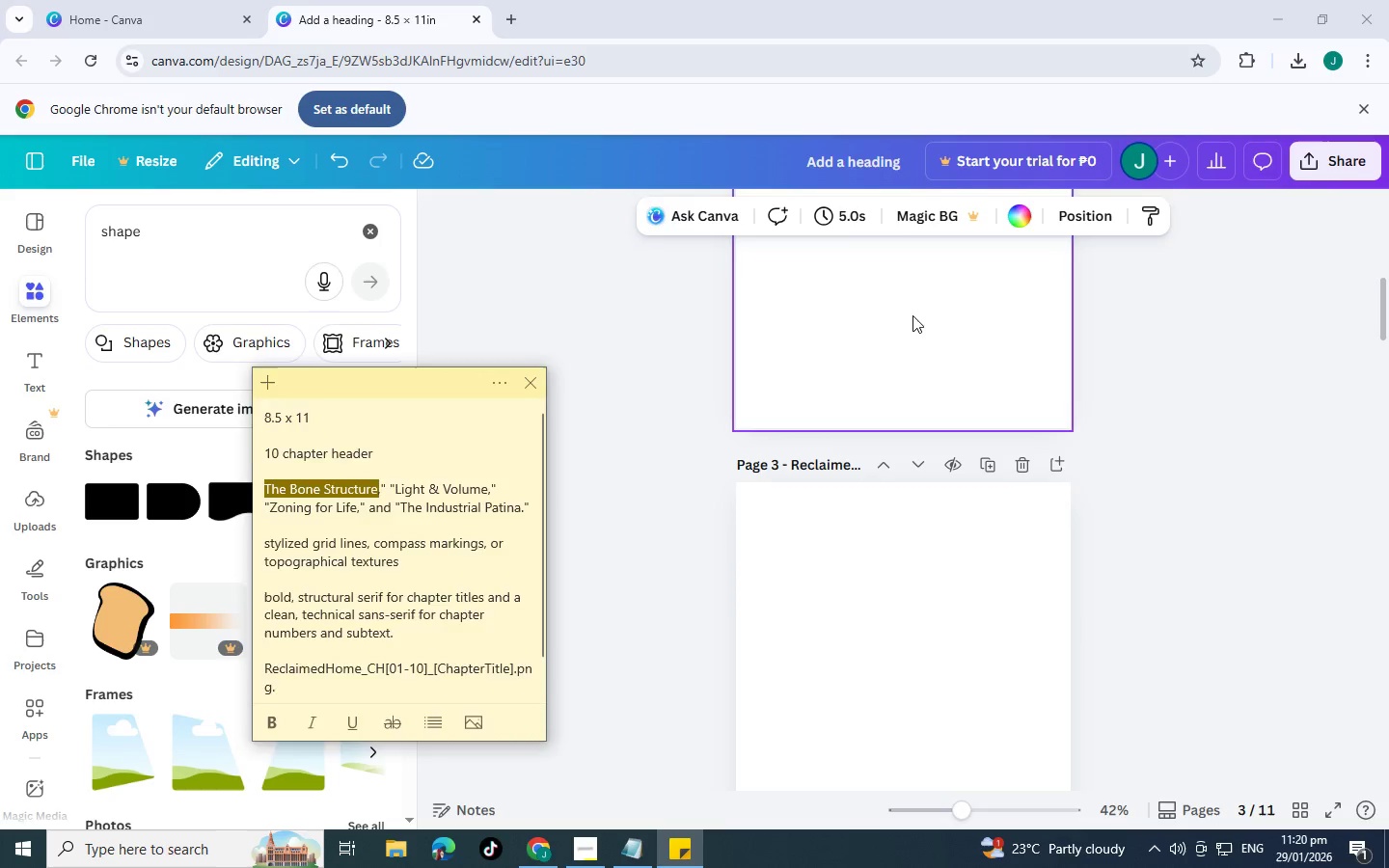 
left_click([918, 315])
 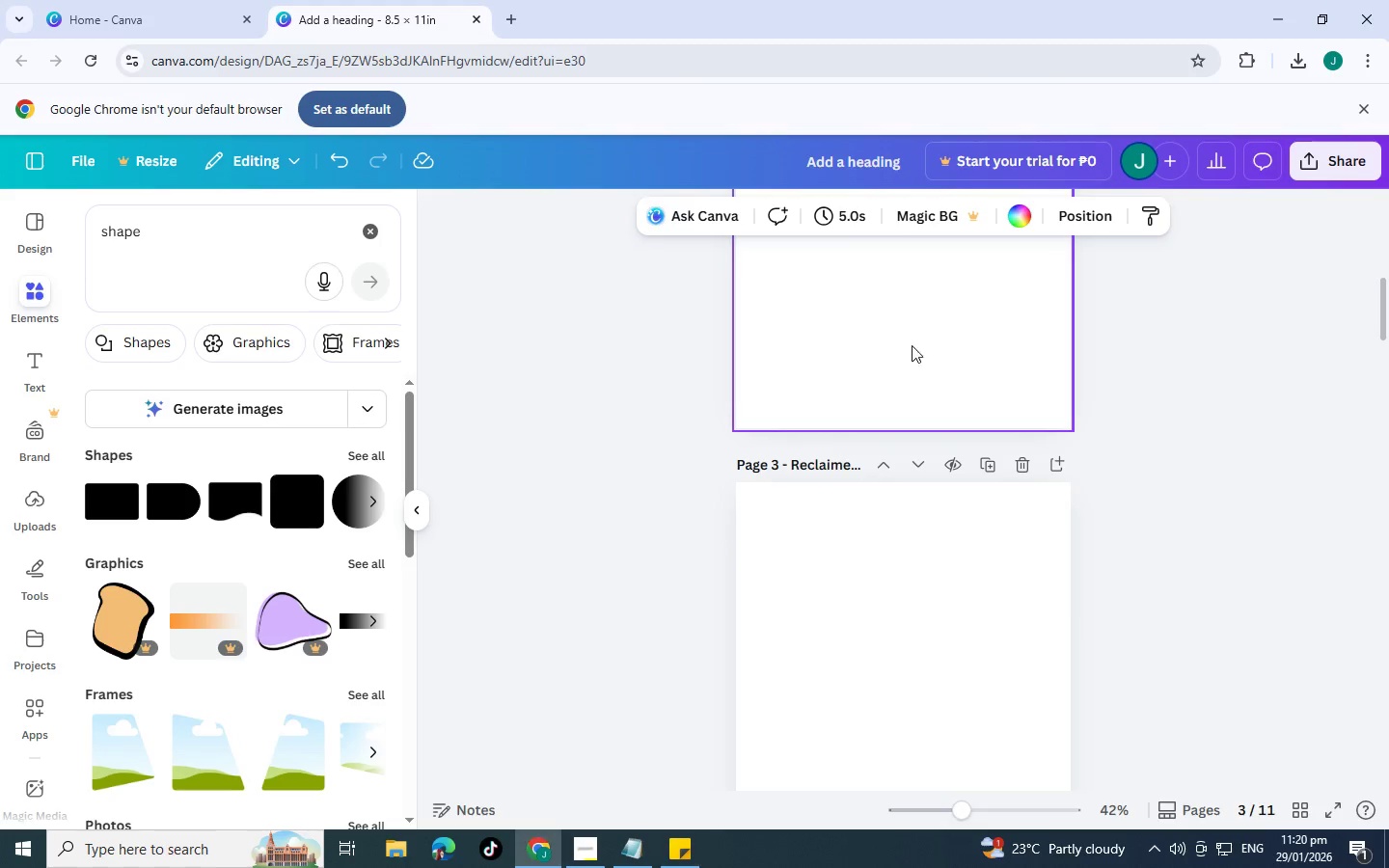 
scroll: coordinate [910, 412], scroll_direction: up, amount: 10.0
 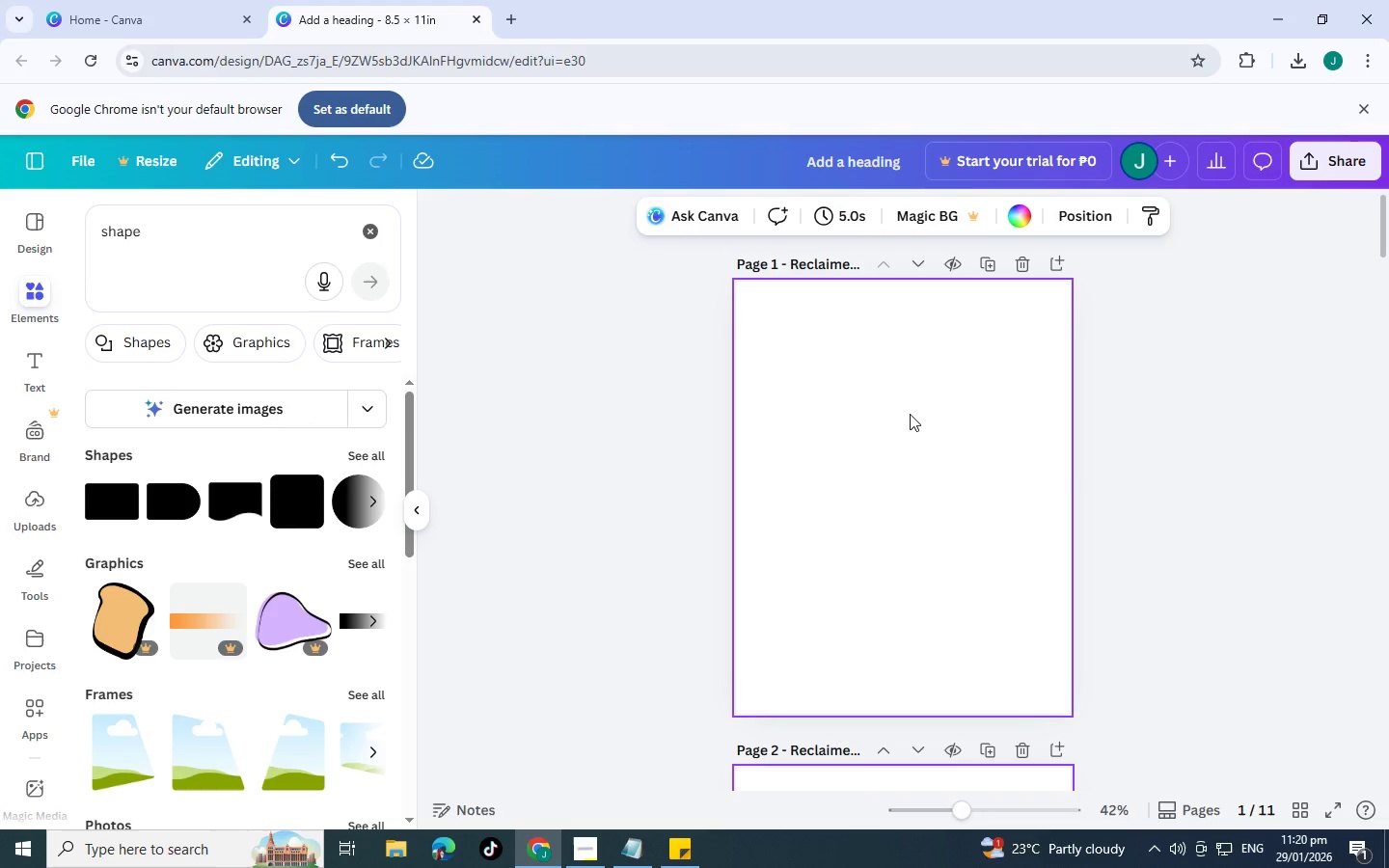 
left_click([910, 414])
 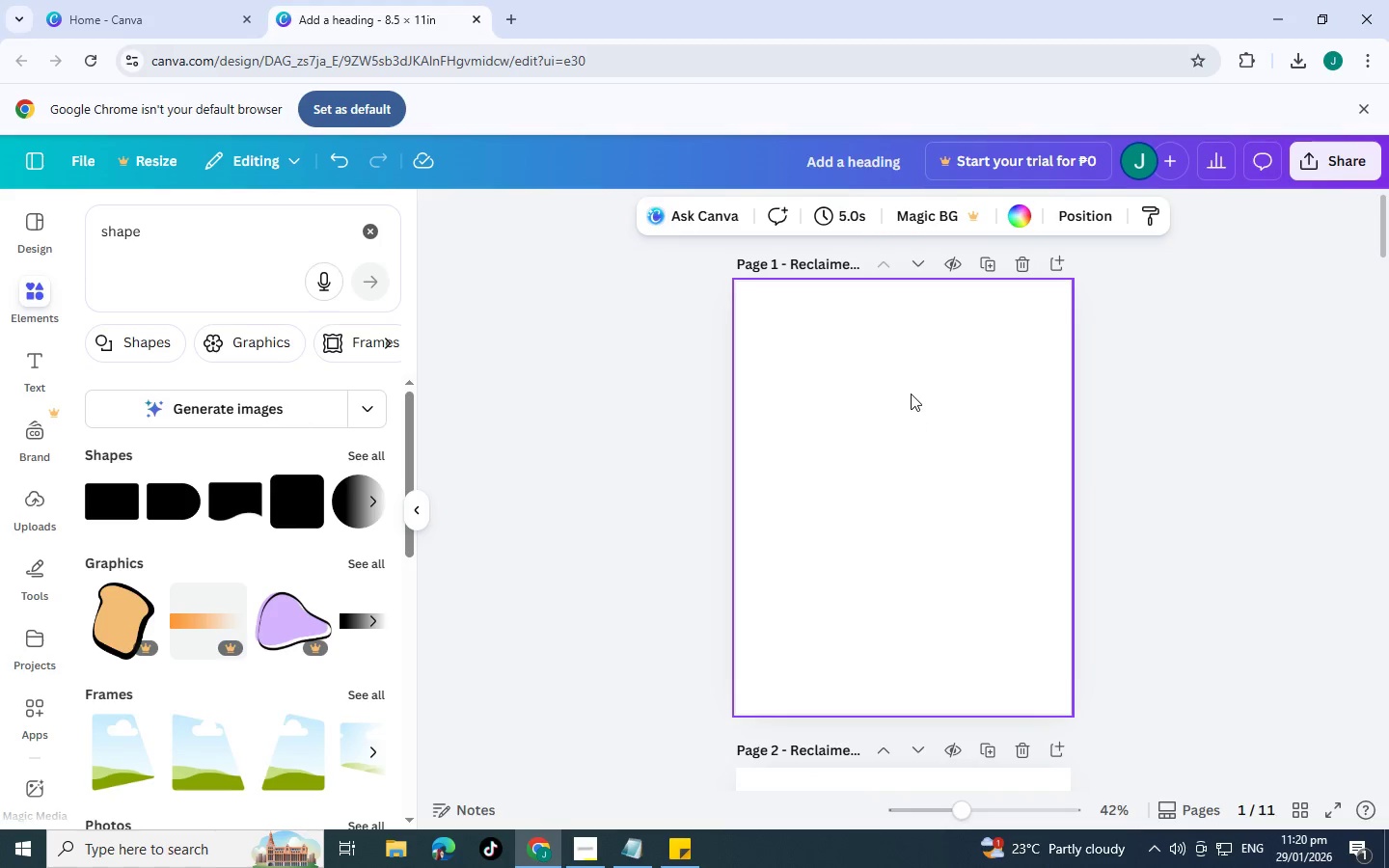 
key(Control+V)
 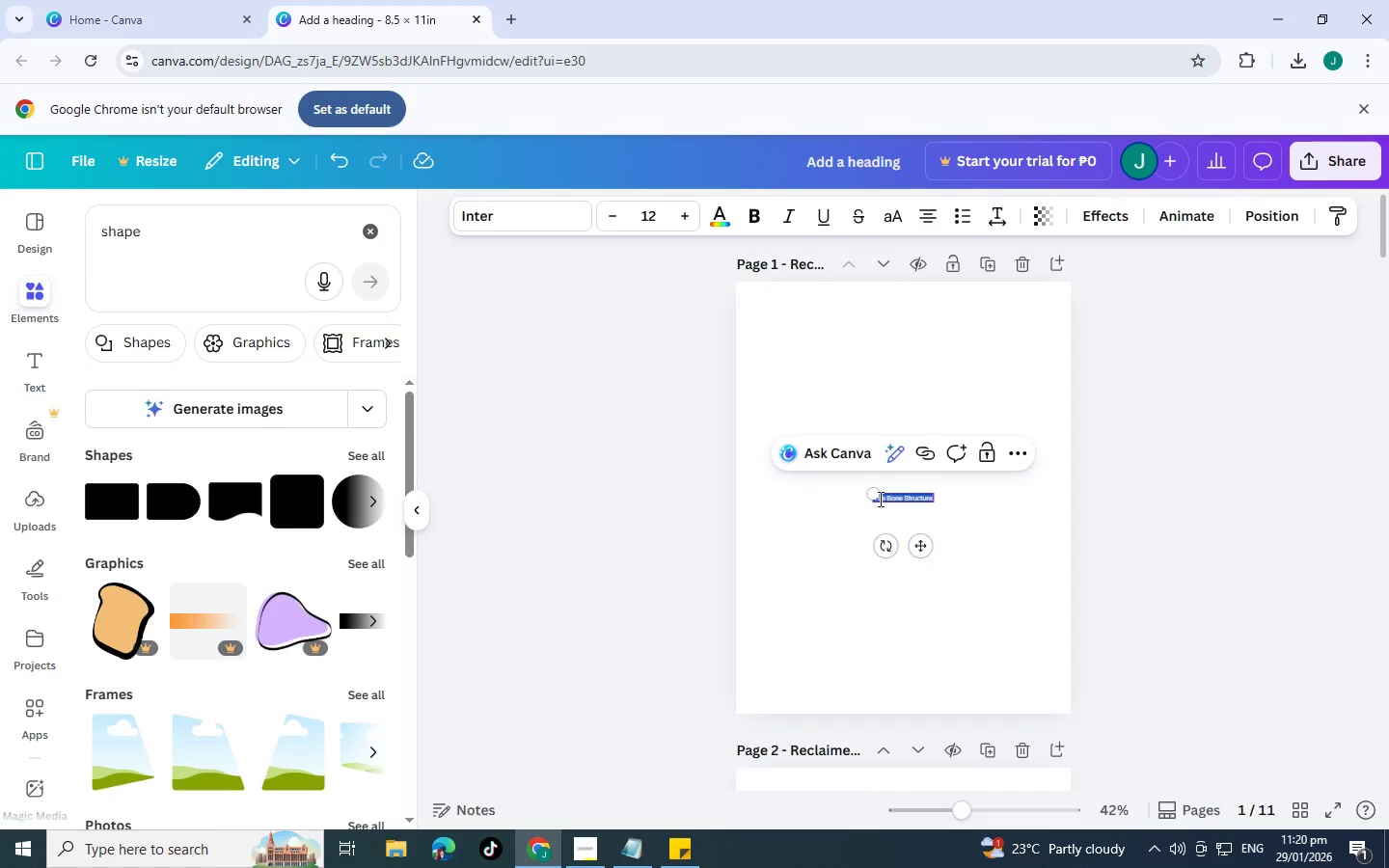 
left_click_drag(start_coordinate=[875, 493], to_coordinate=[790, 463])
 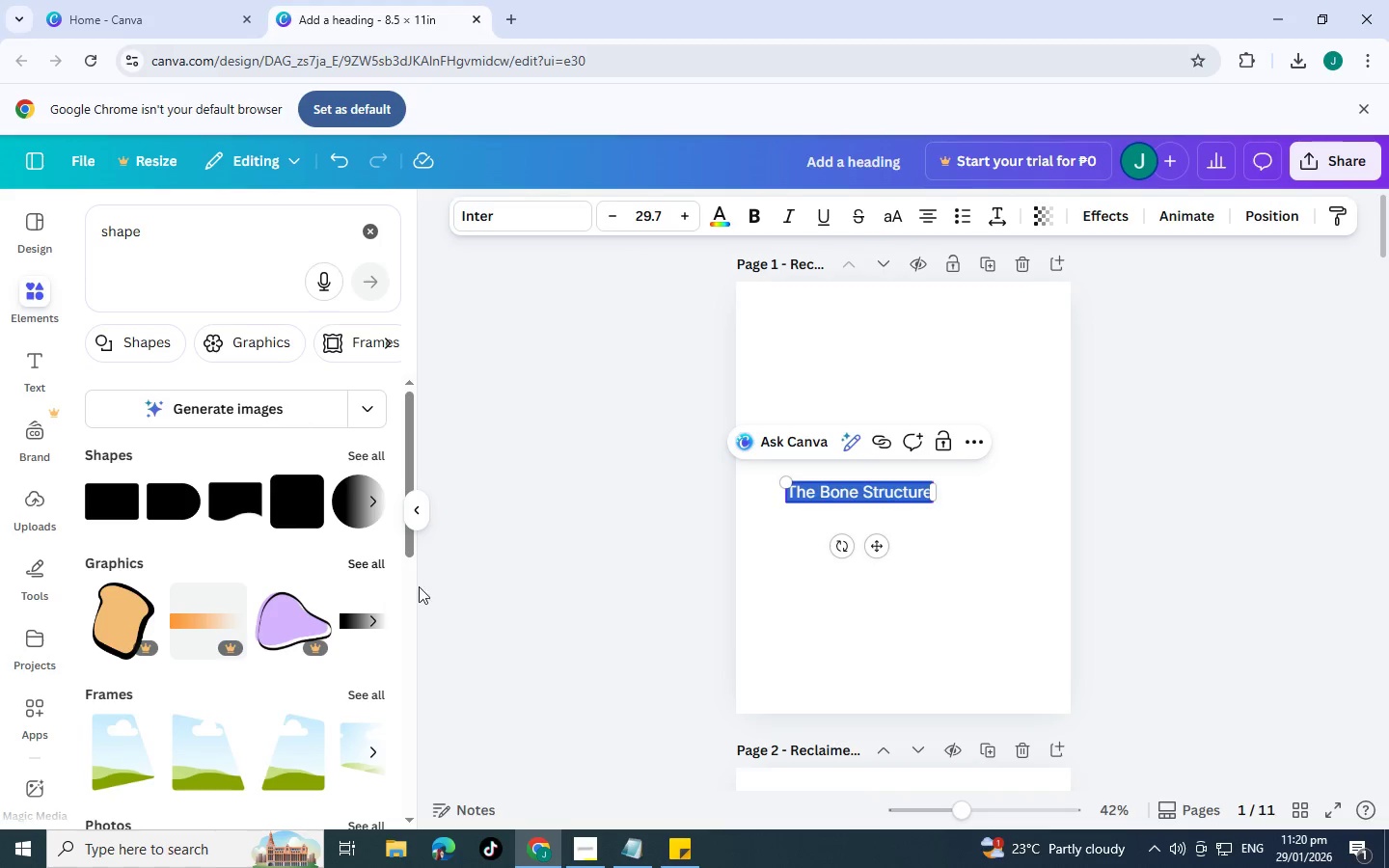 
scroll: coordinate [863, 618], scroll_direction: down, amount: 53.0
 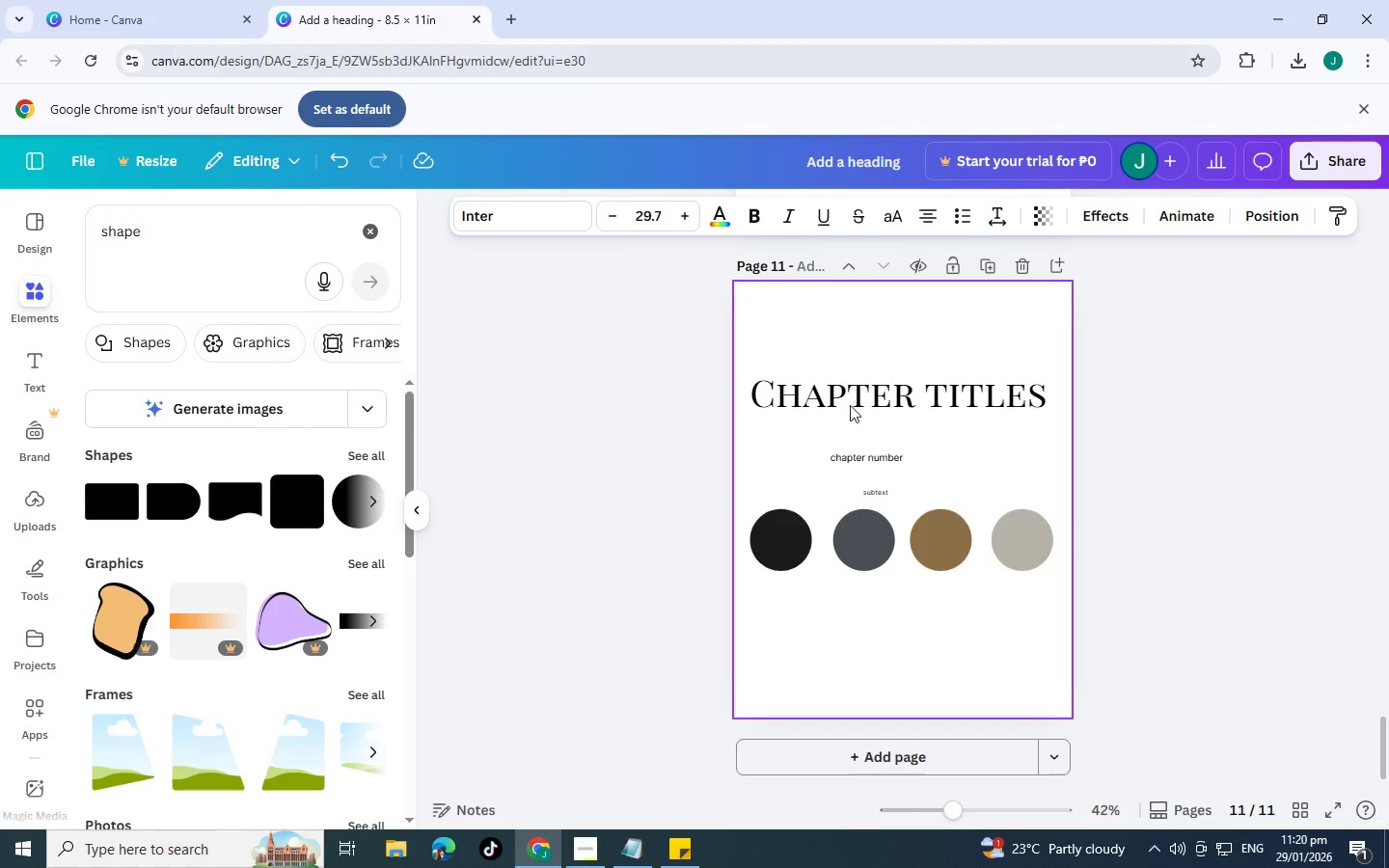 
left_click([850, 400])
 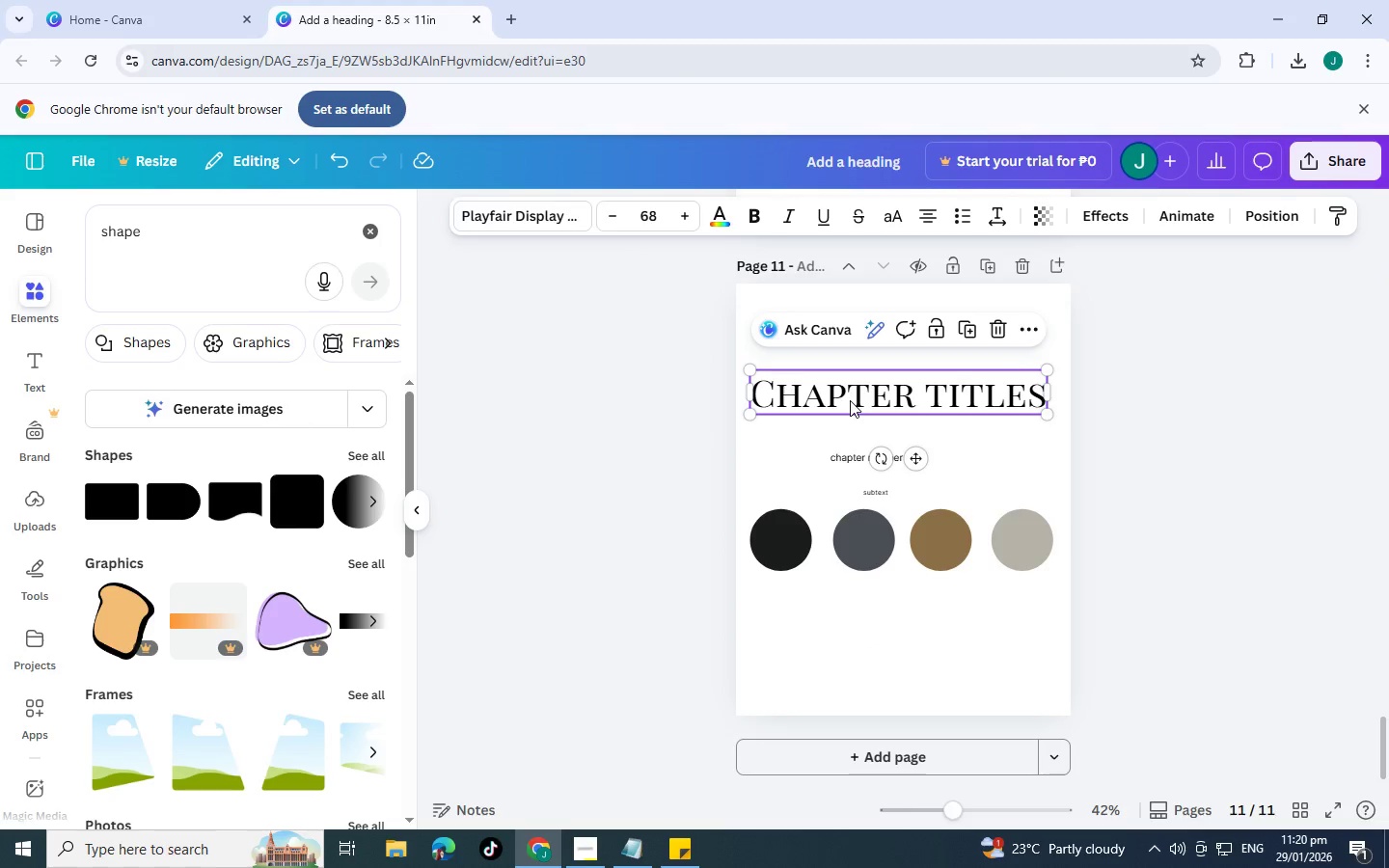 
key(Control+C)
 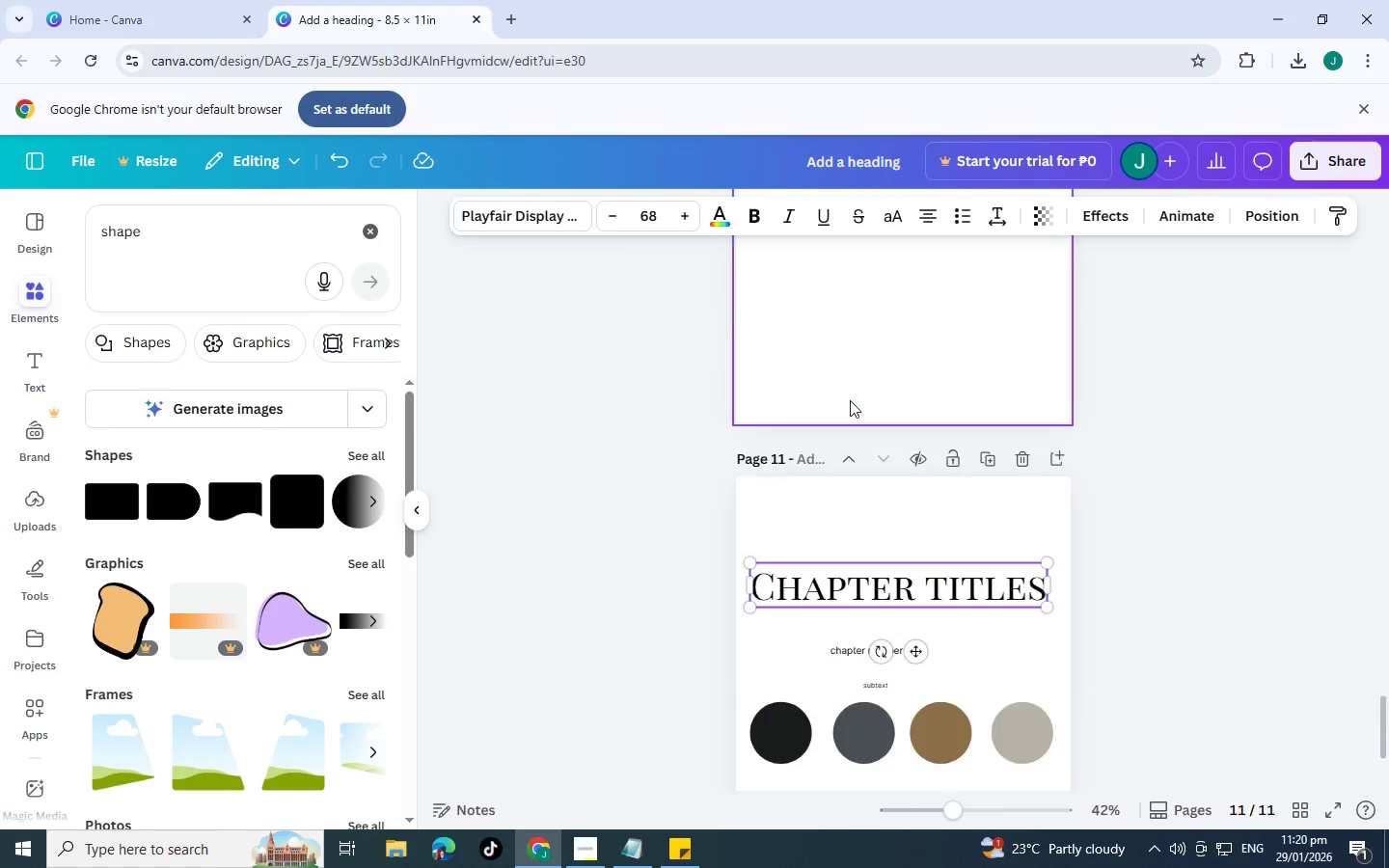 
scroll: coordinate [851, 430], scroll_direction: up, amount: 54.0
 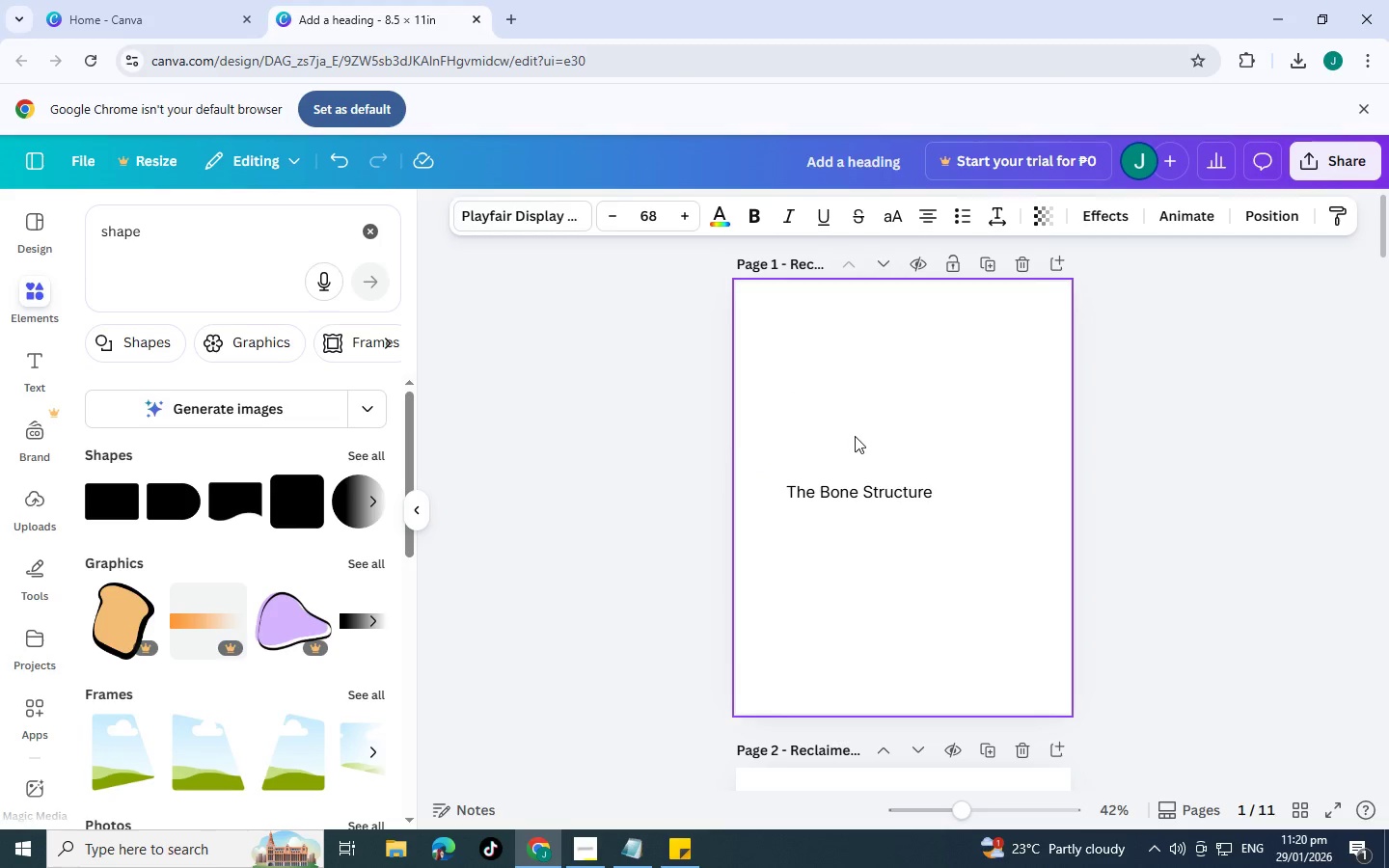 
key(Control+V)
 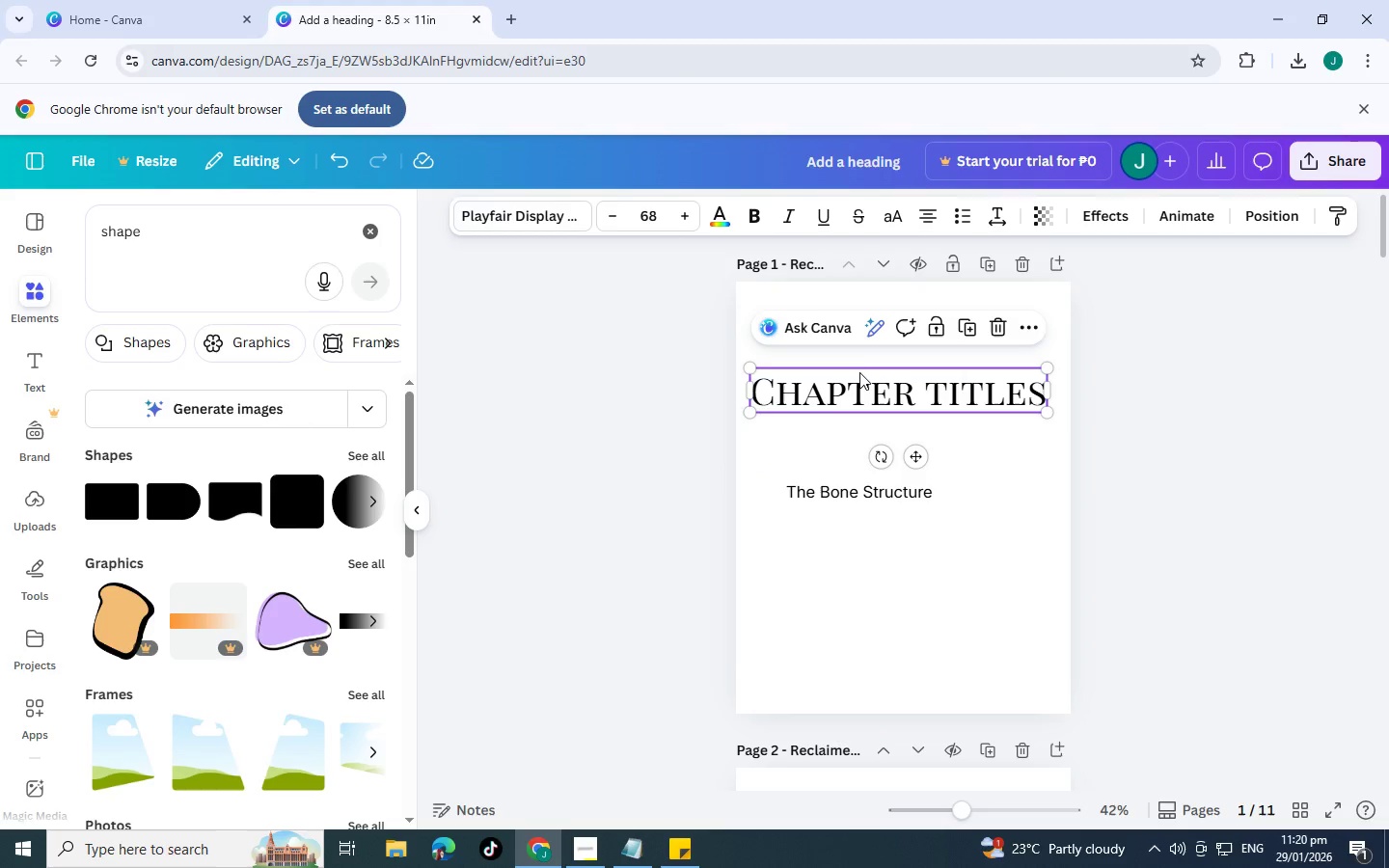 
double_click([859, 372])
 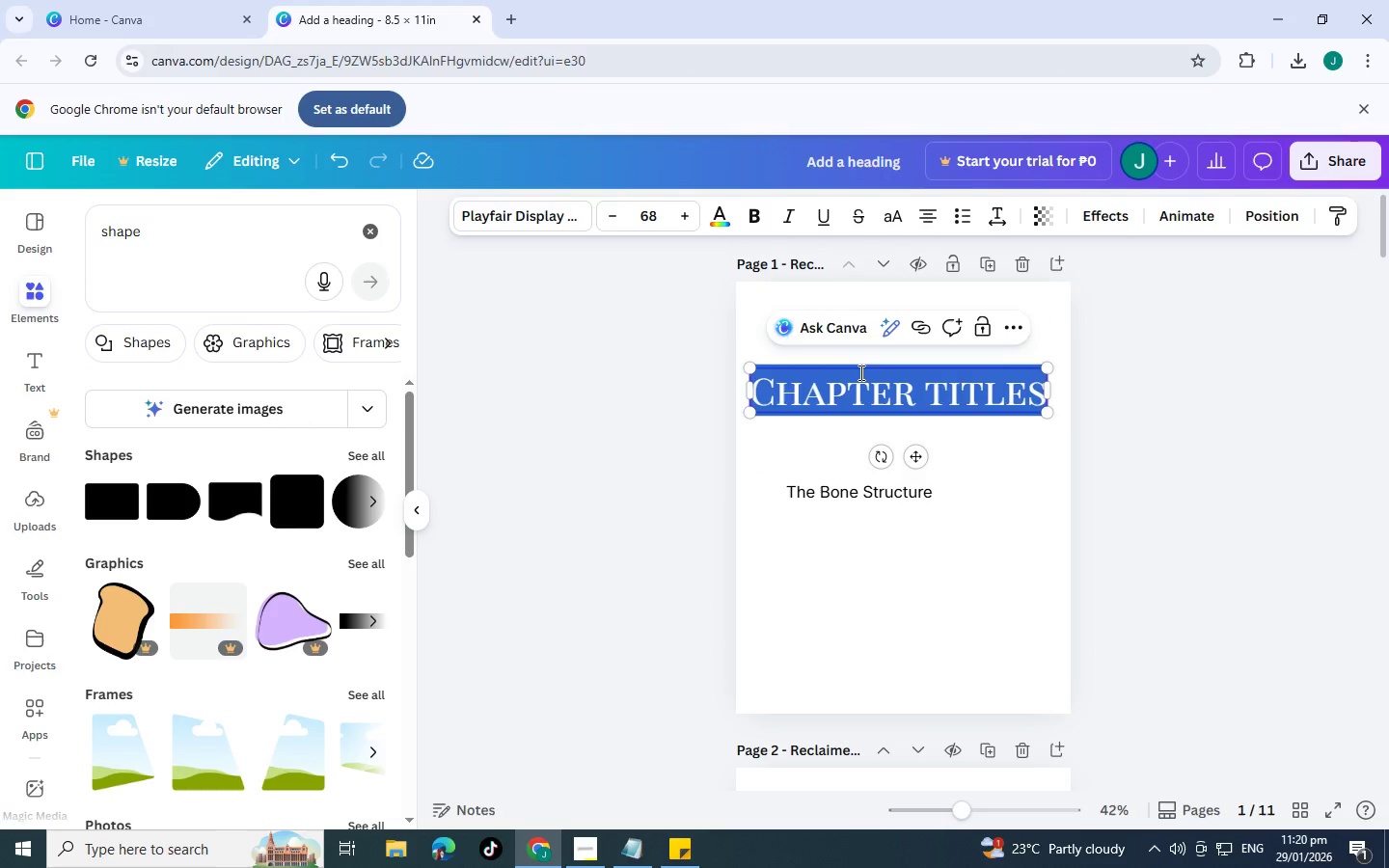 
type(The bone structure)
 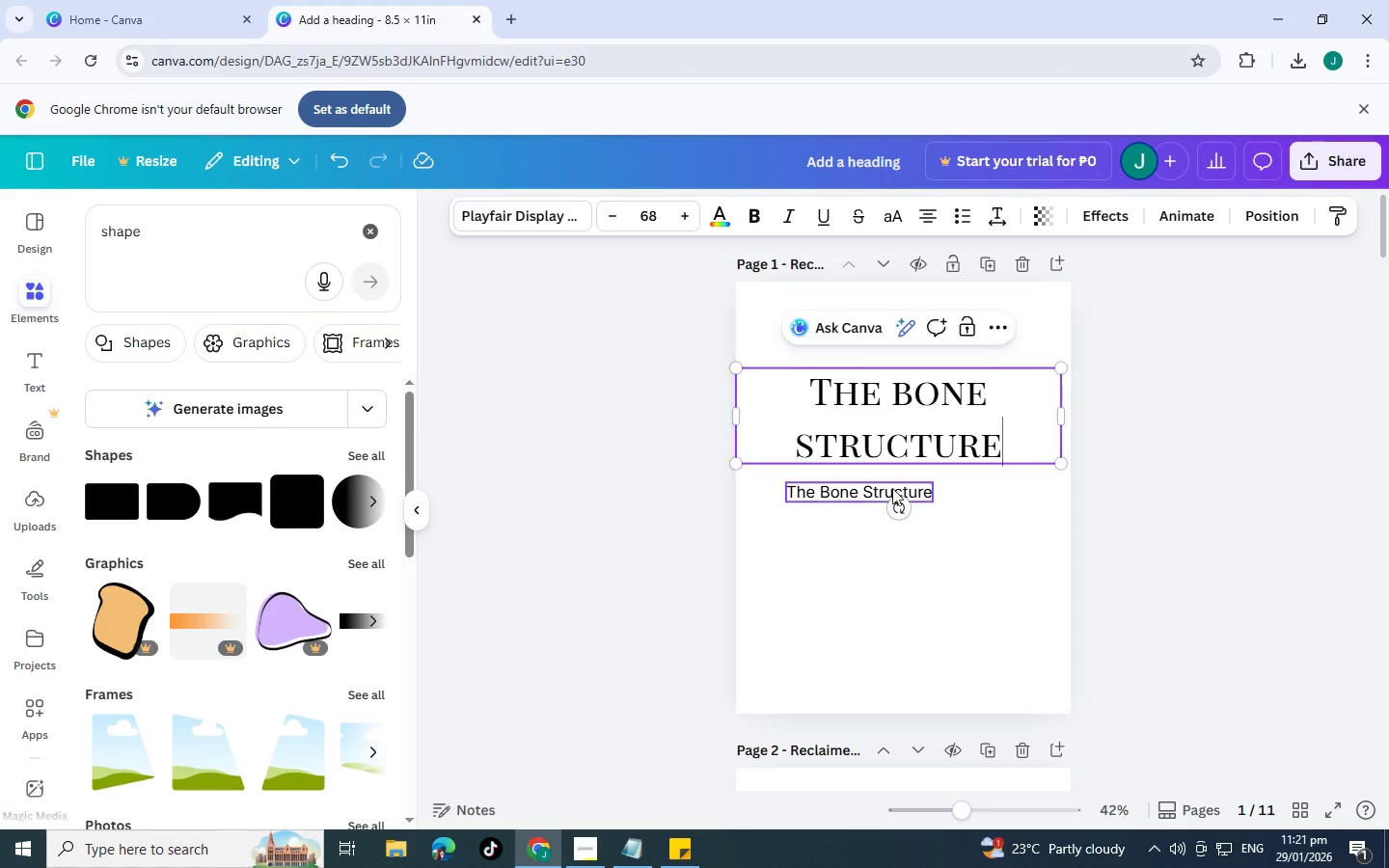 
left_click([845, 501])
 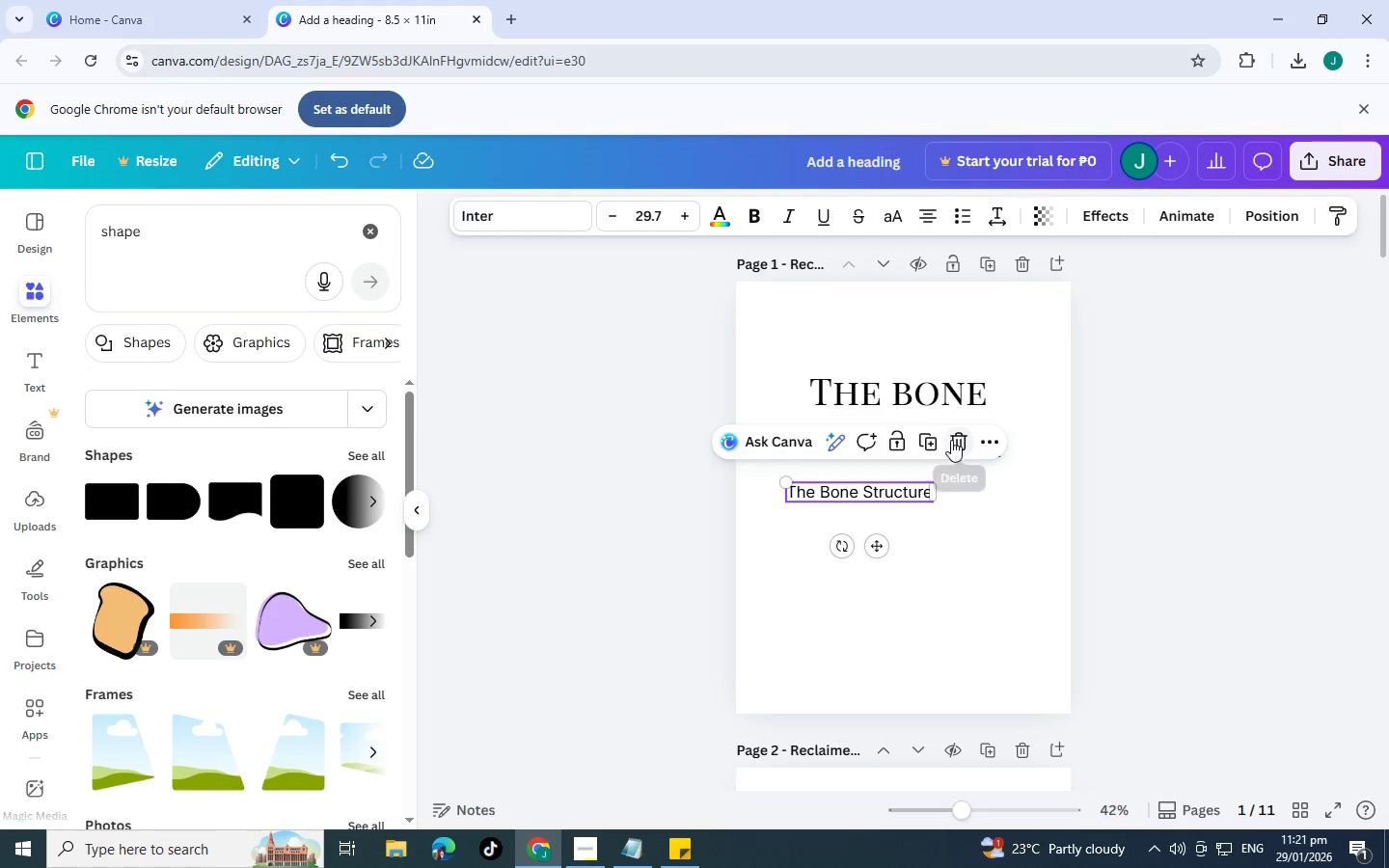 
left_click([951, 440])
 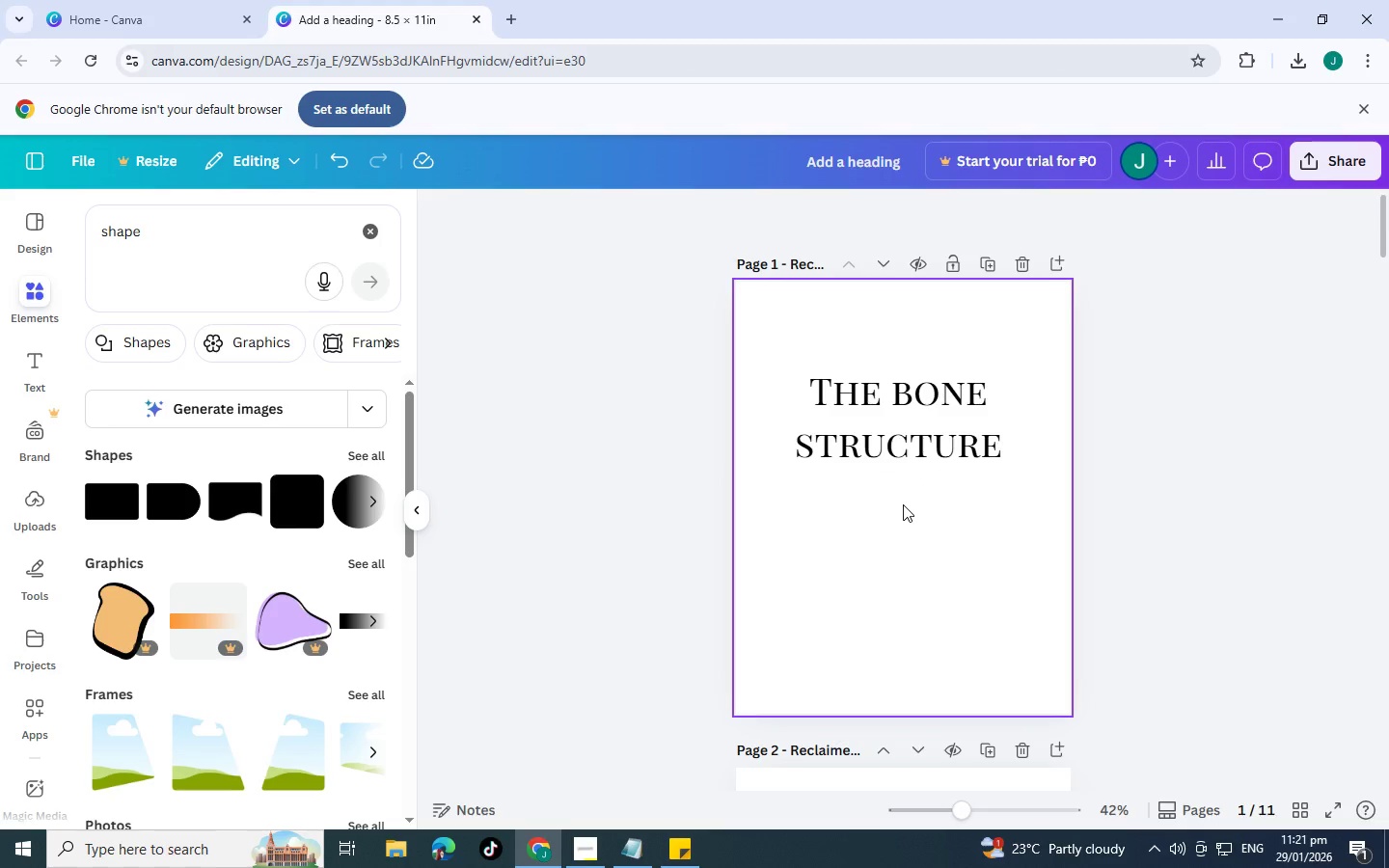 
hold_key(key=AltLeft, duration=0.58)
 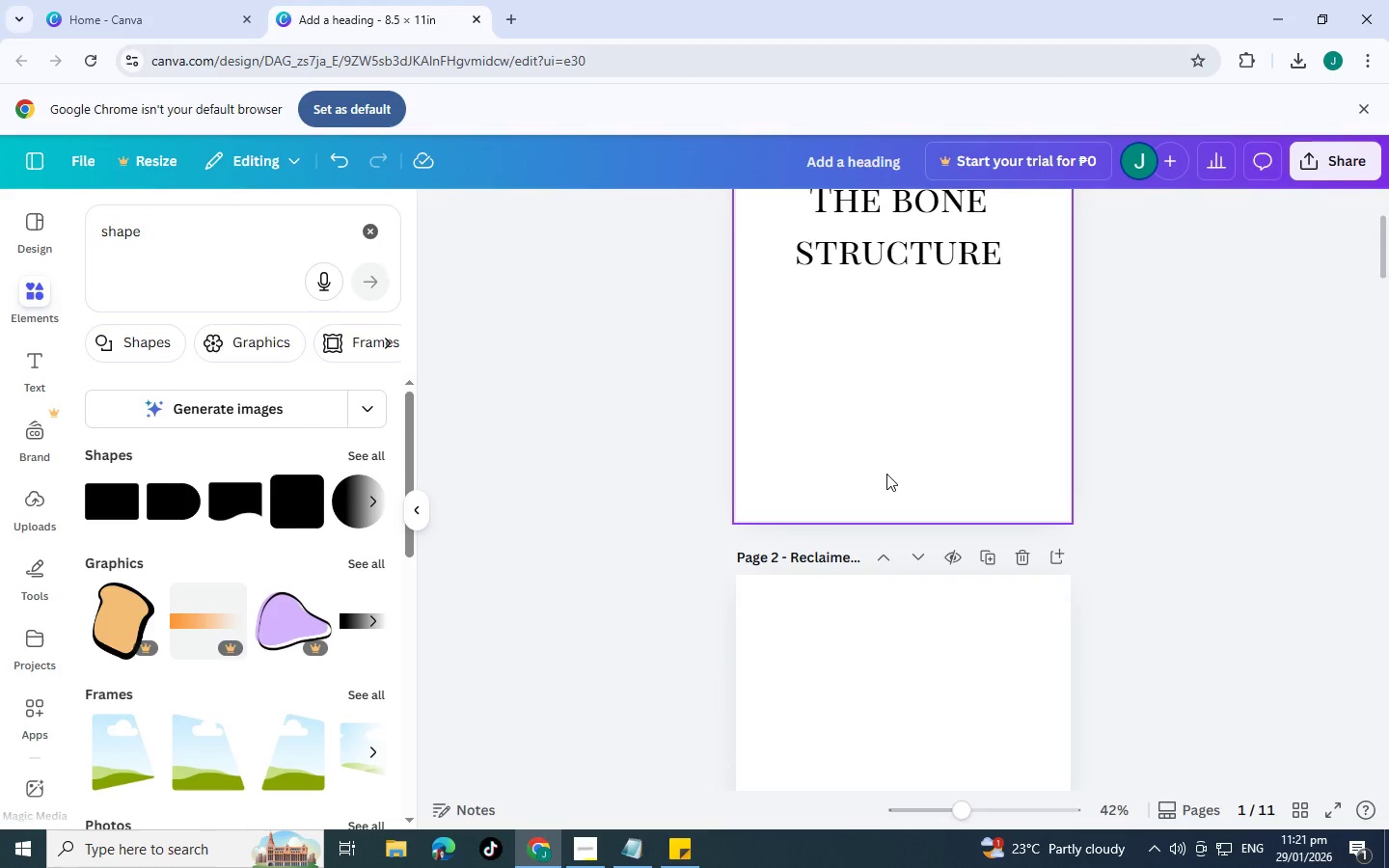 
scroll: coordinate [903, 504], scroll_direction: down, amount: 2.0
 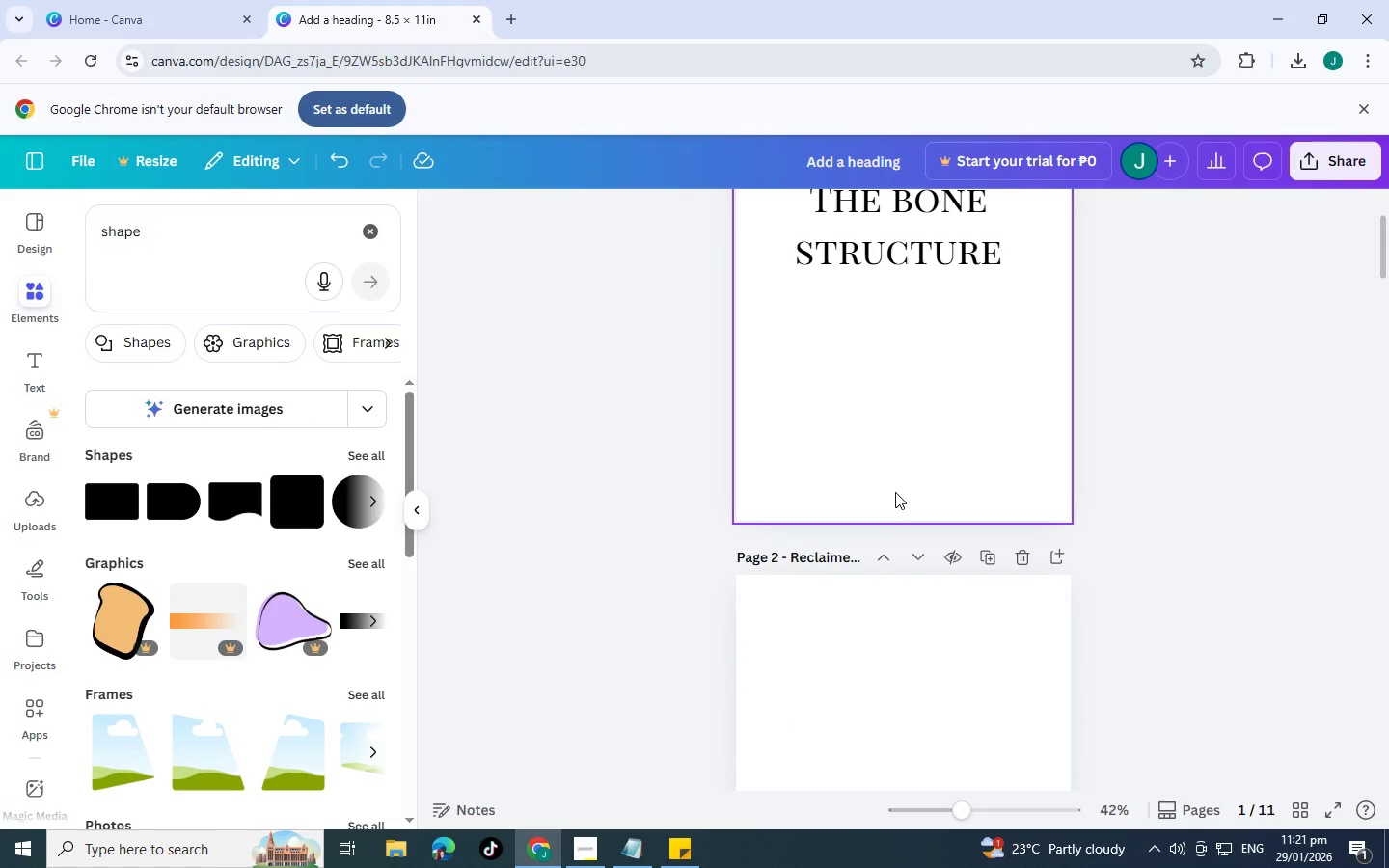 
key(Alt+Tab)
 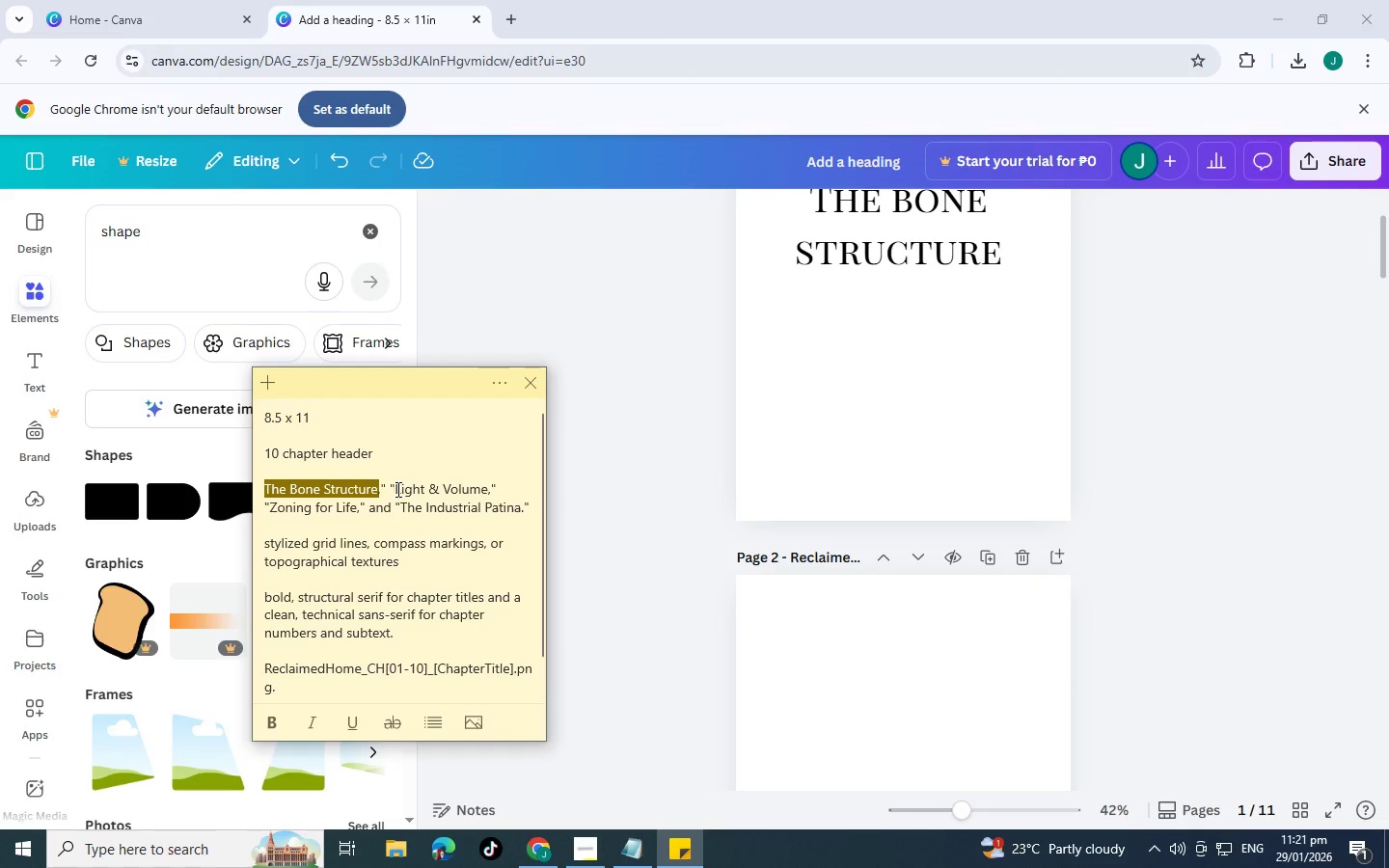 
left_click([840, 236])
 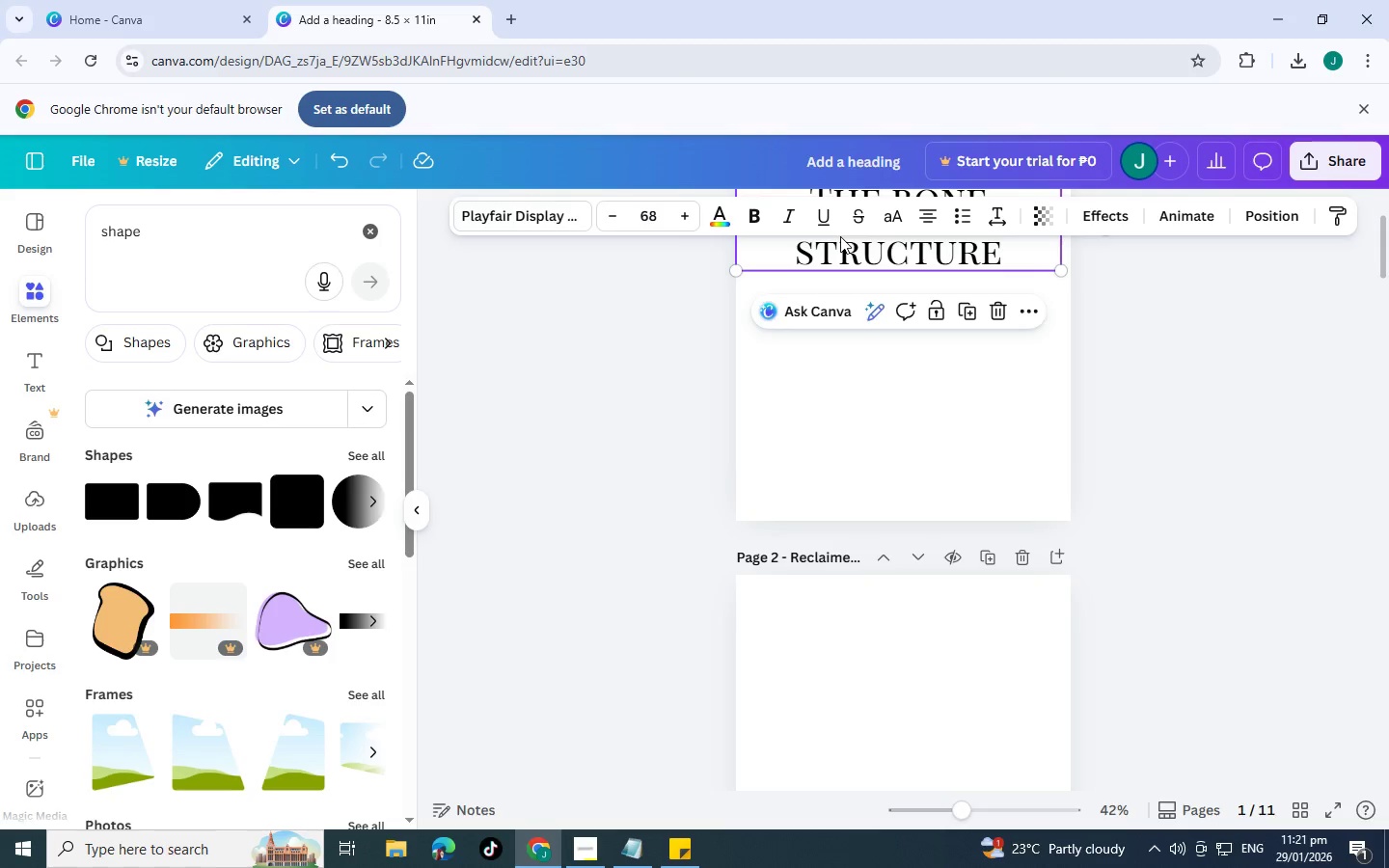 
key(Control+C)
 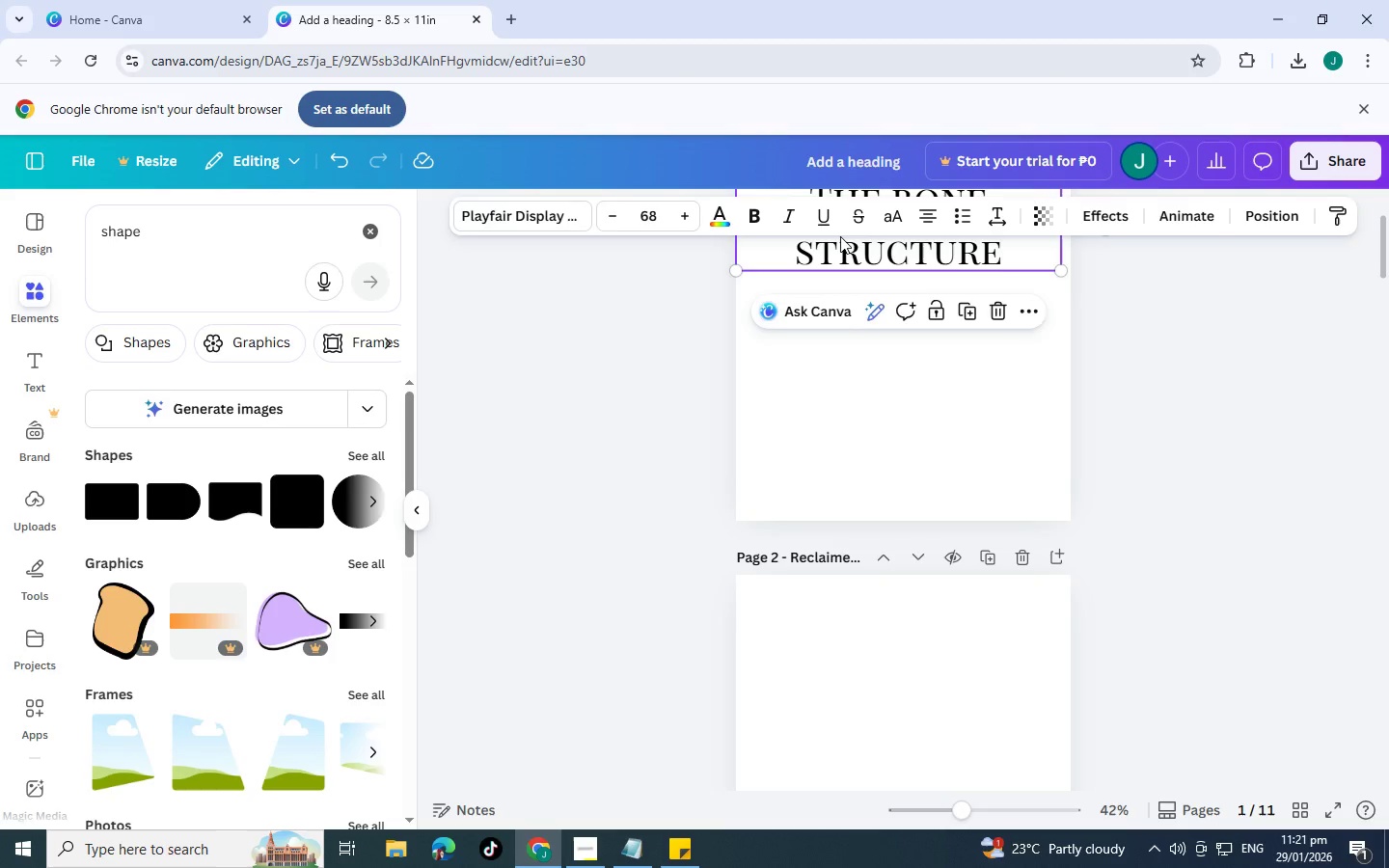 
key(Control+V)
 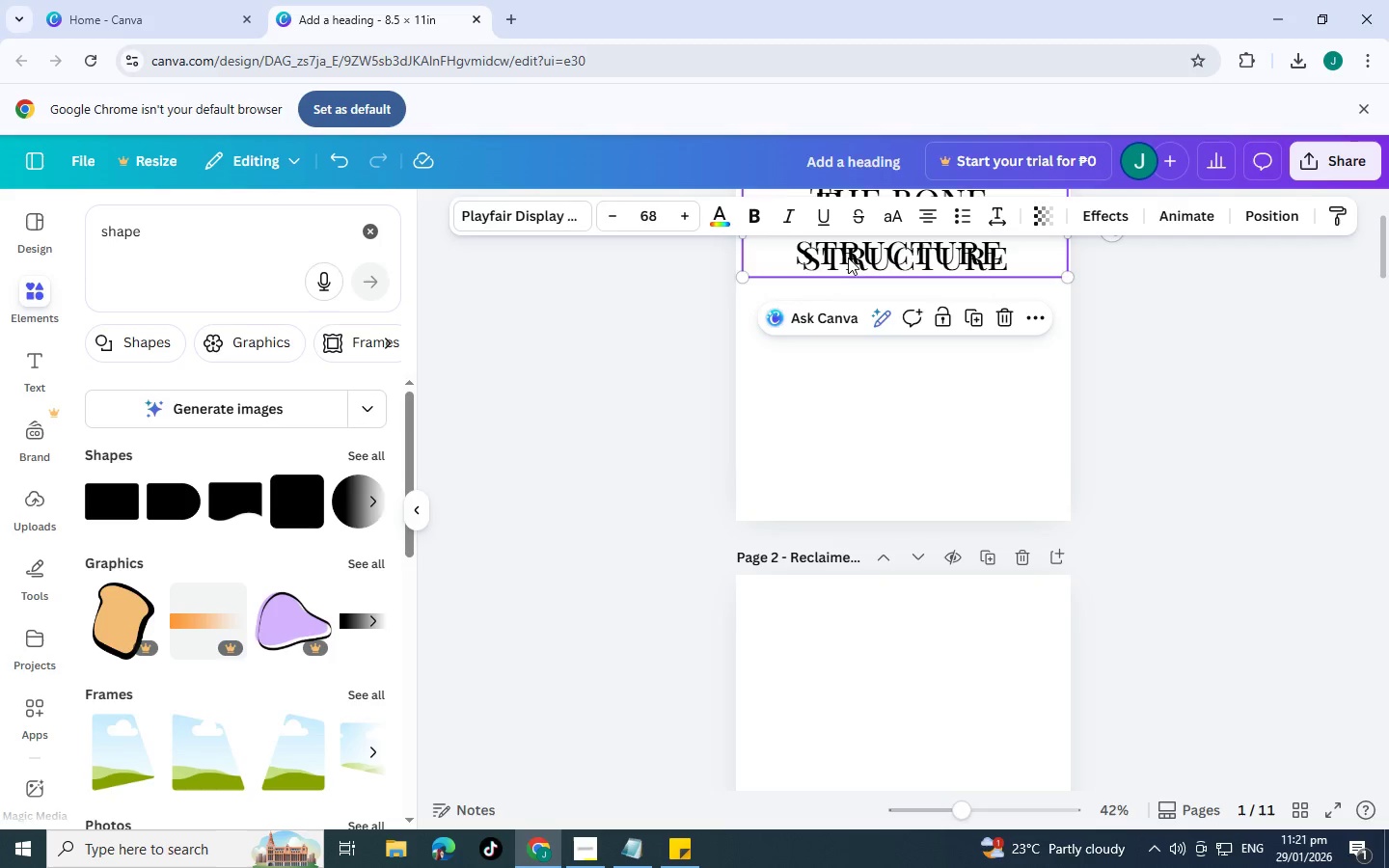 
left_click_drag(start_coordinate=[847, 251], to_coordinate=[844, 374])
 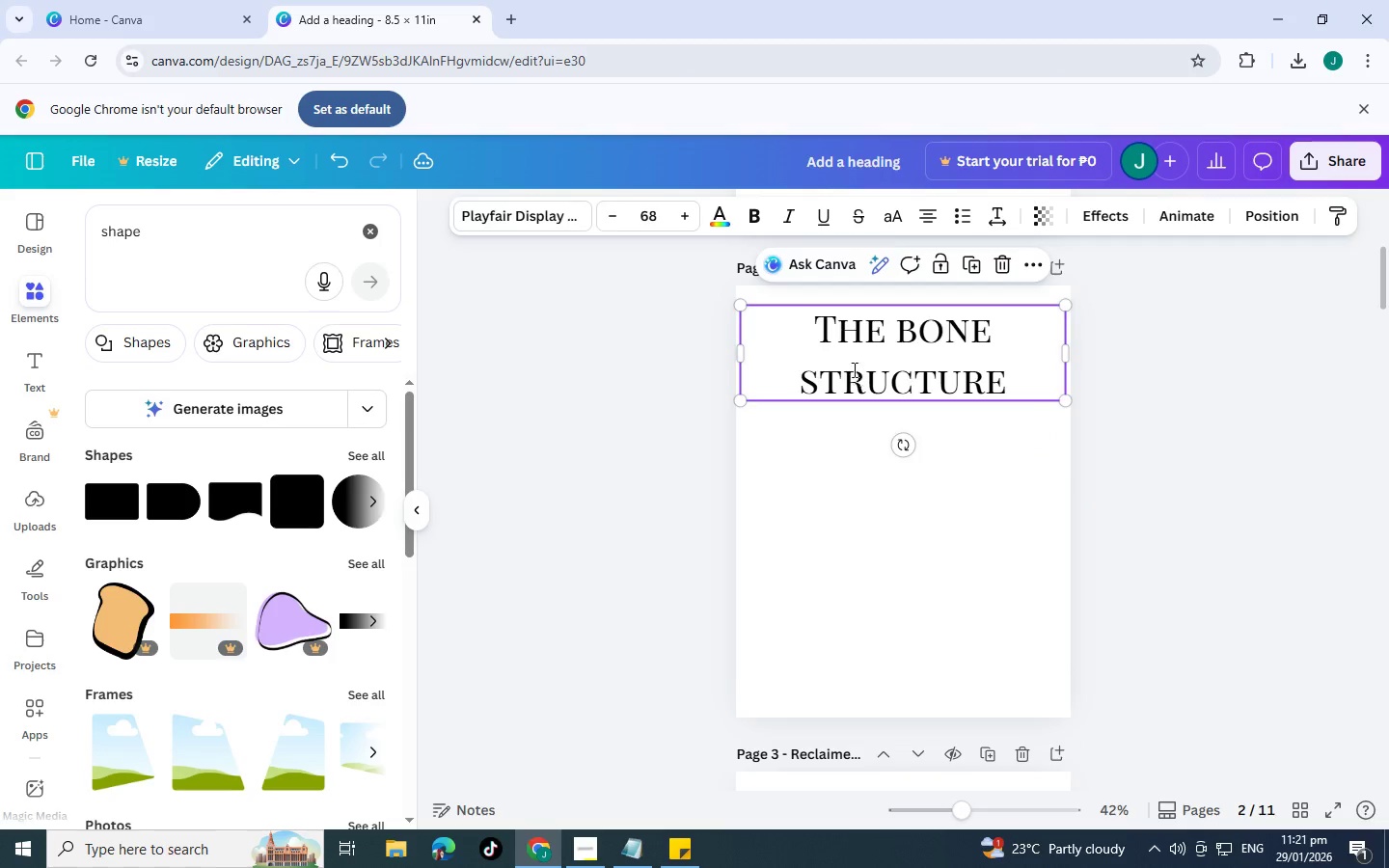 
scroll: coordinate [868, 595], scroll_direction: down, amount: 3.0
 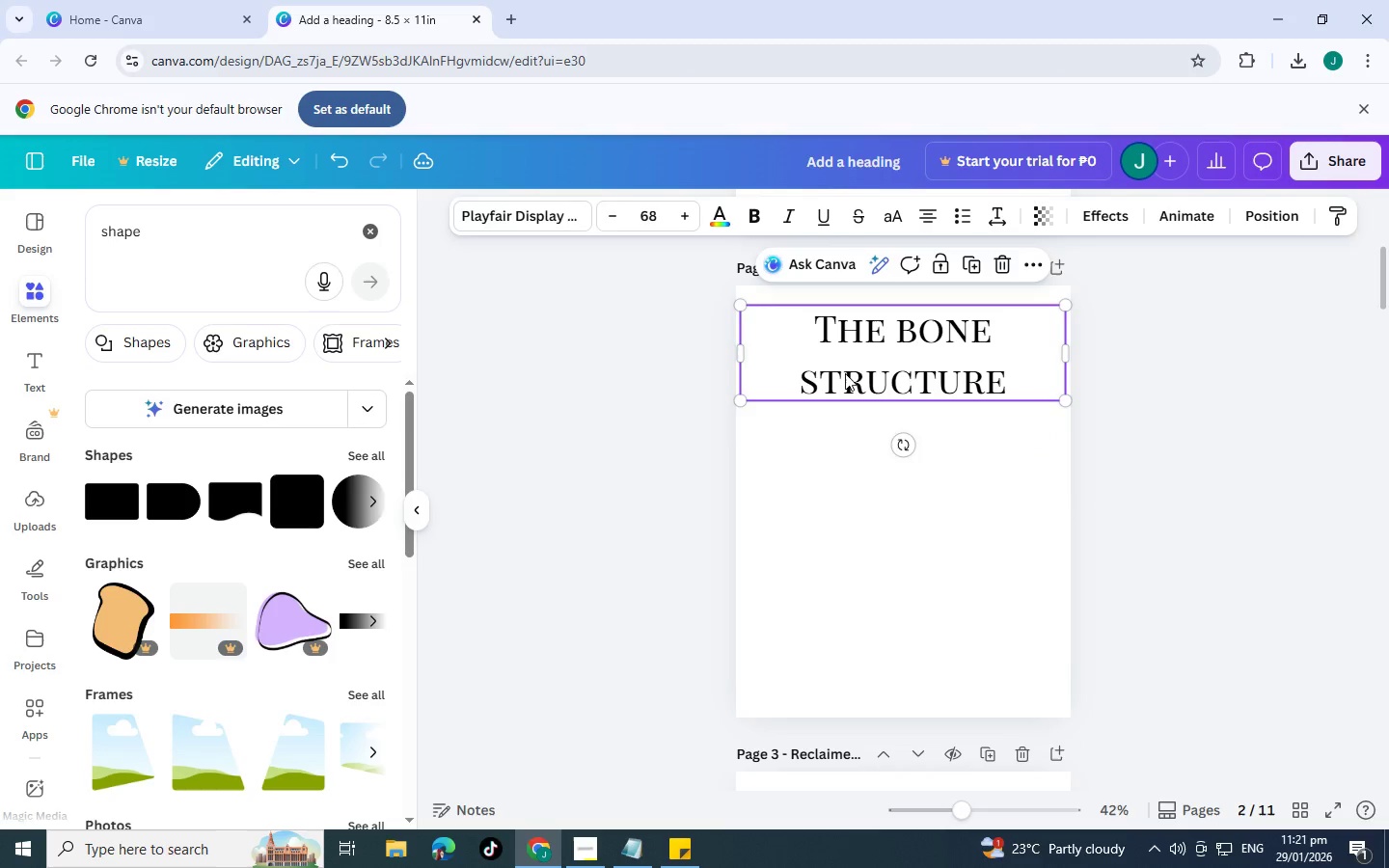 
double_click([853, 369])
 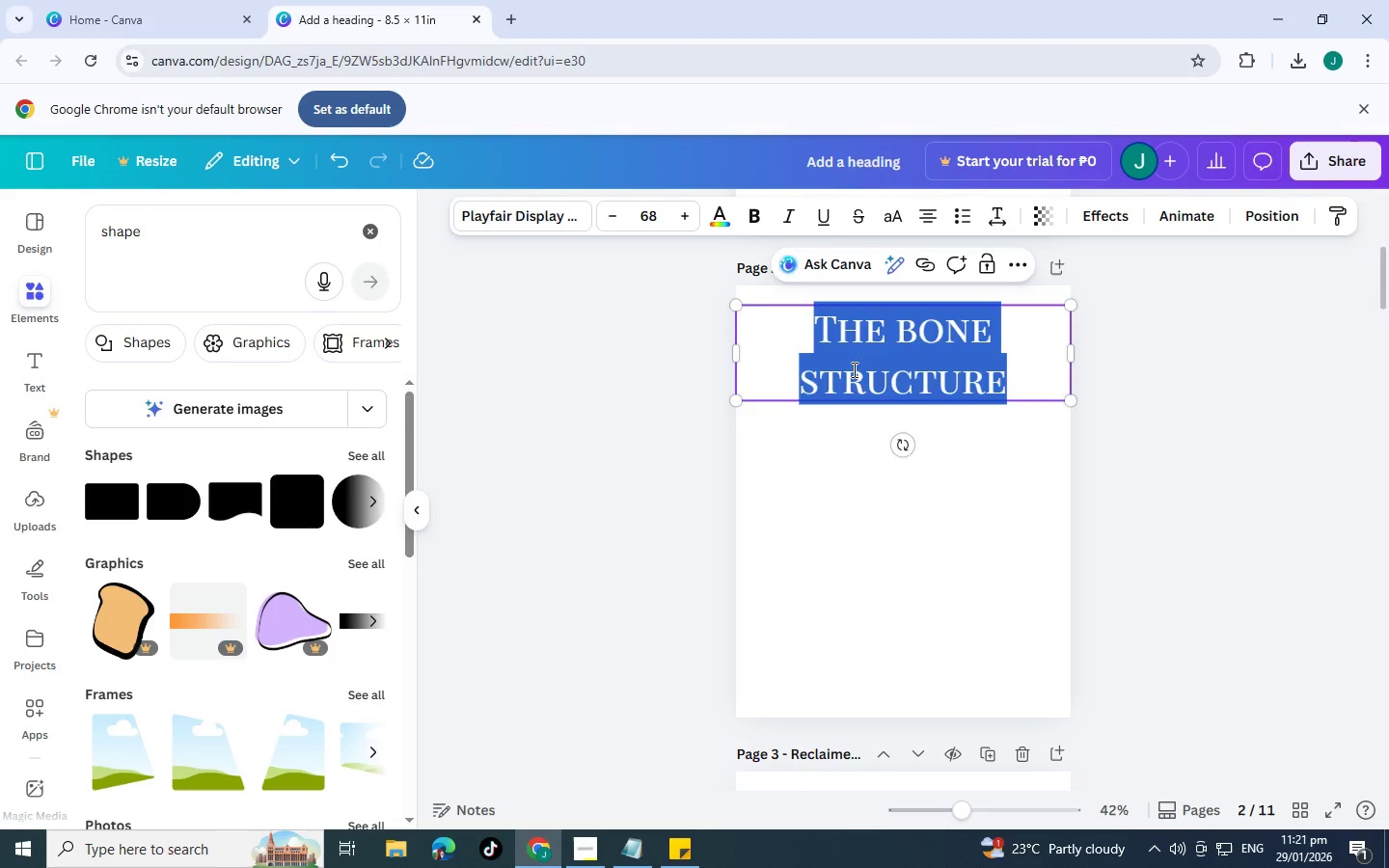 
type(light & Volume)
 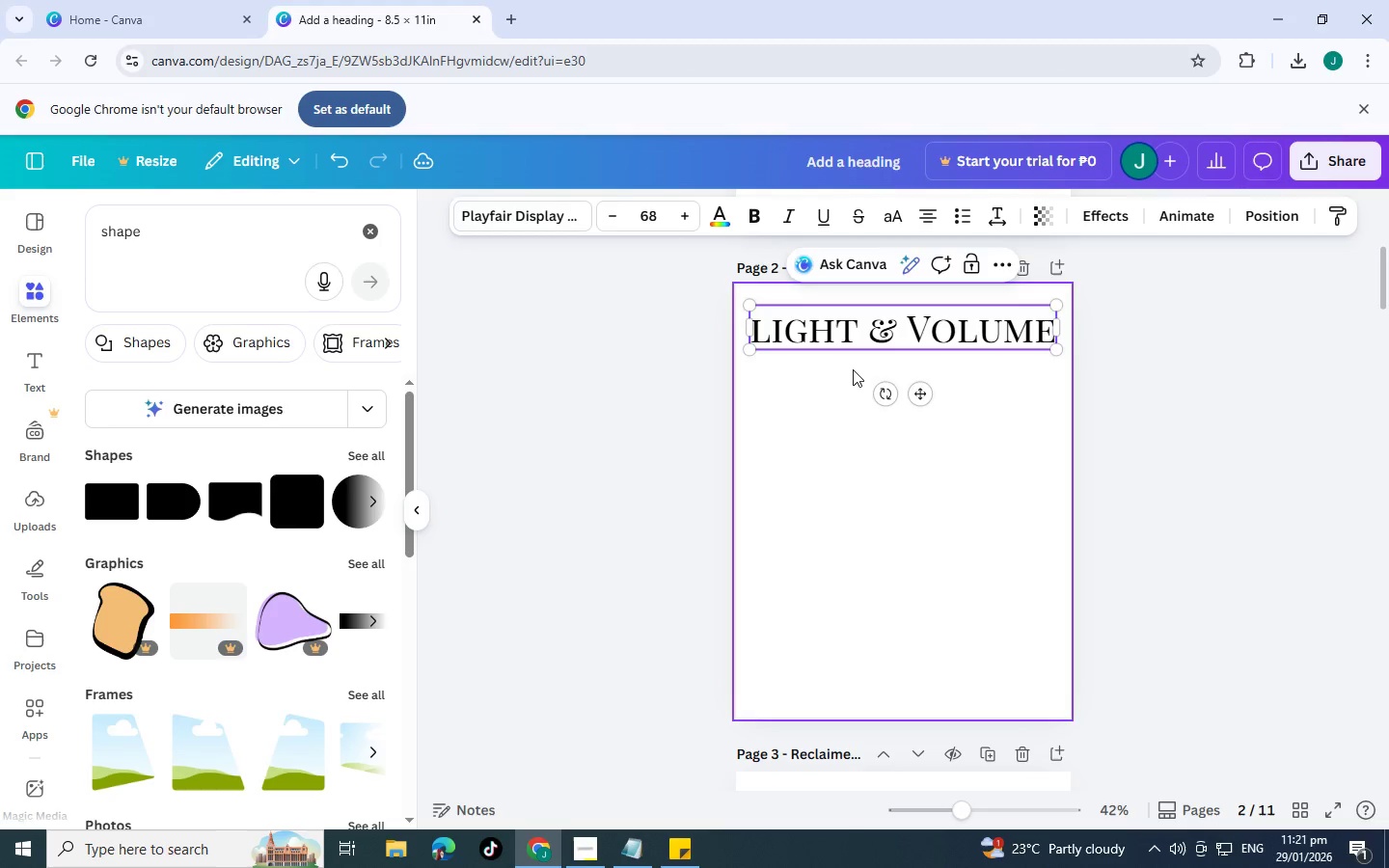 
key(Alt+AltLeft)
 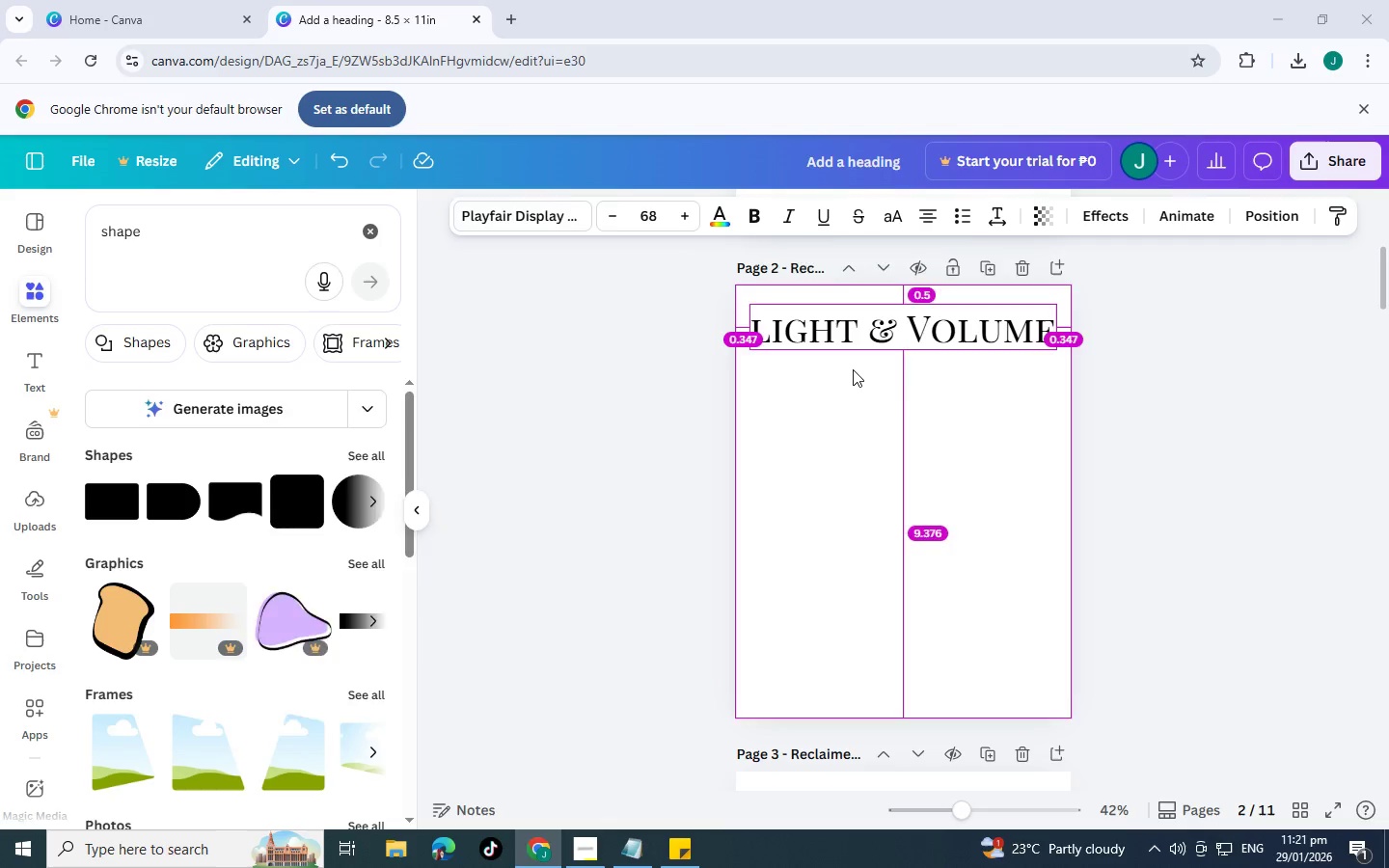 
key(Alt+Tab)
 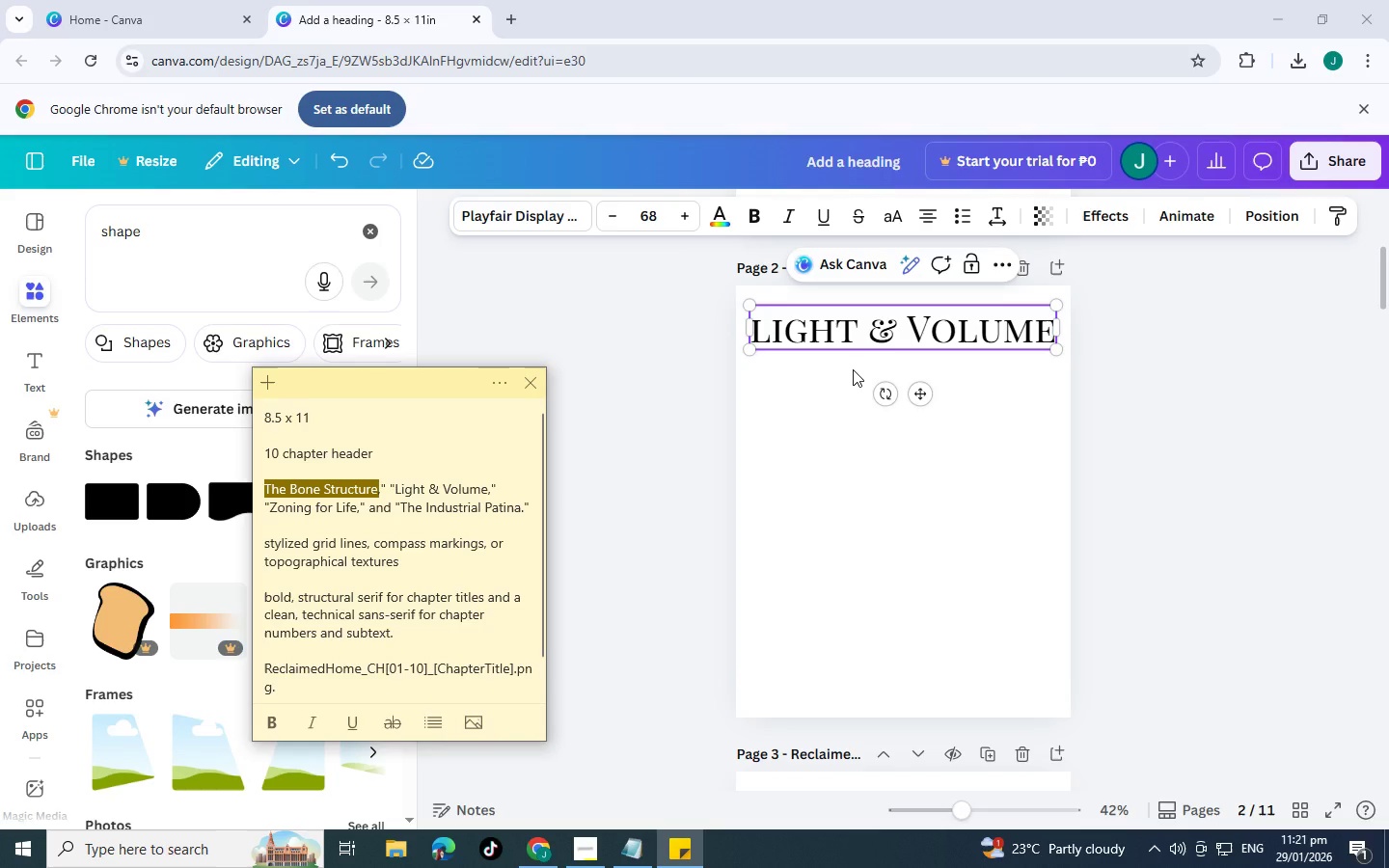 
key(Alt+AltLeft)
 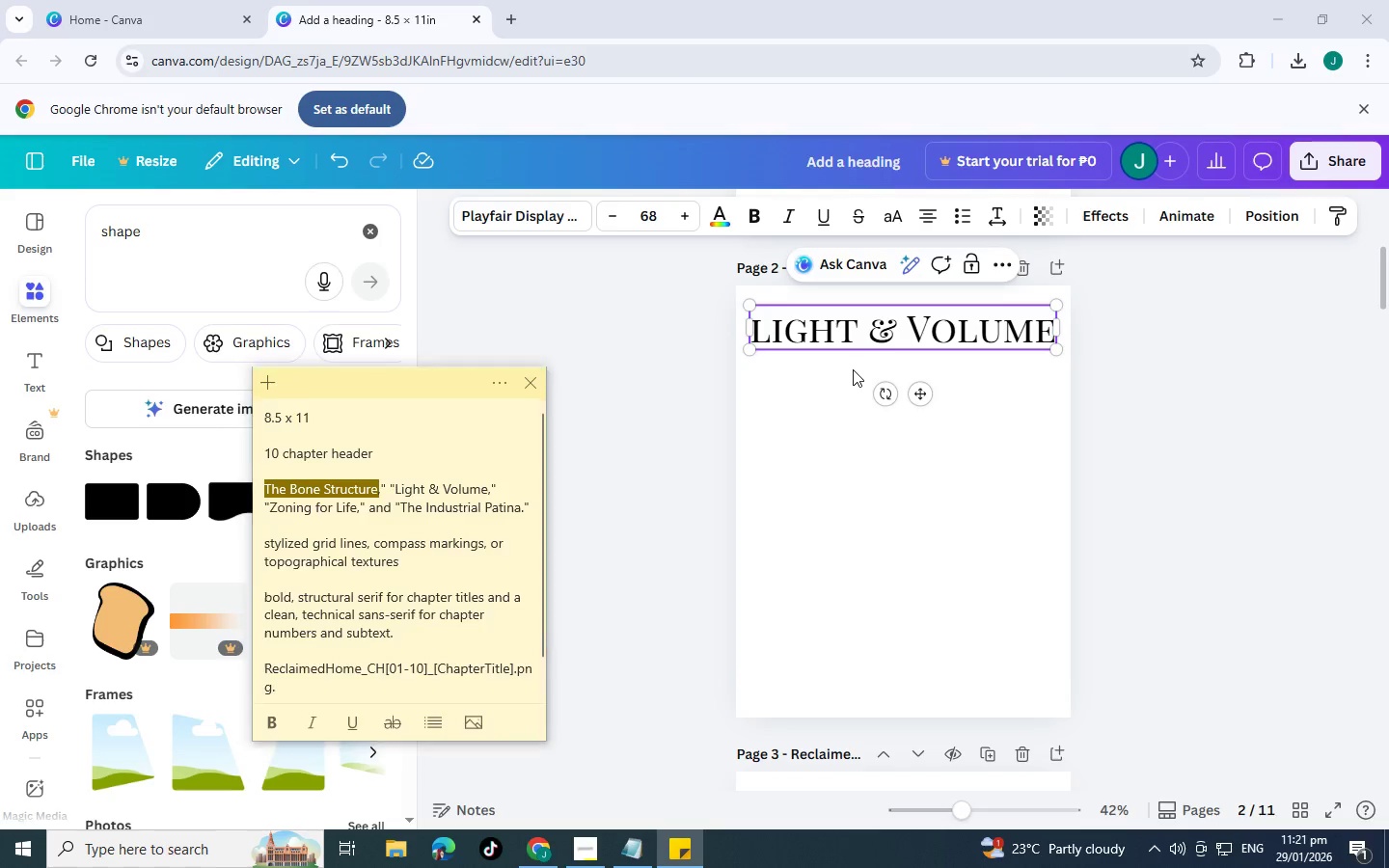 
key(Alt+Tab)
 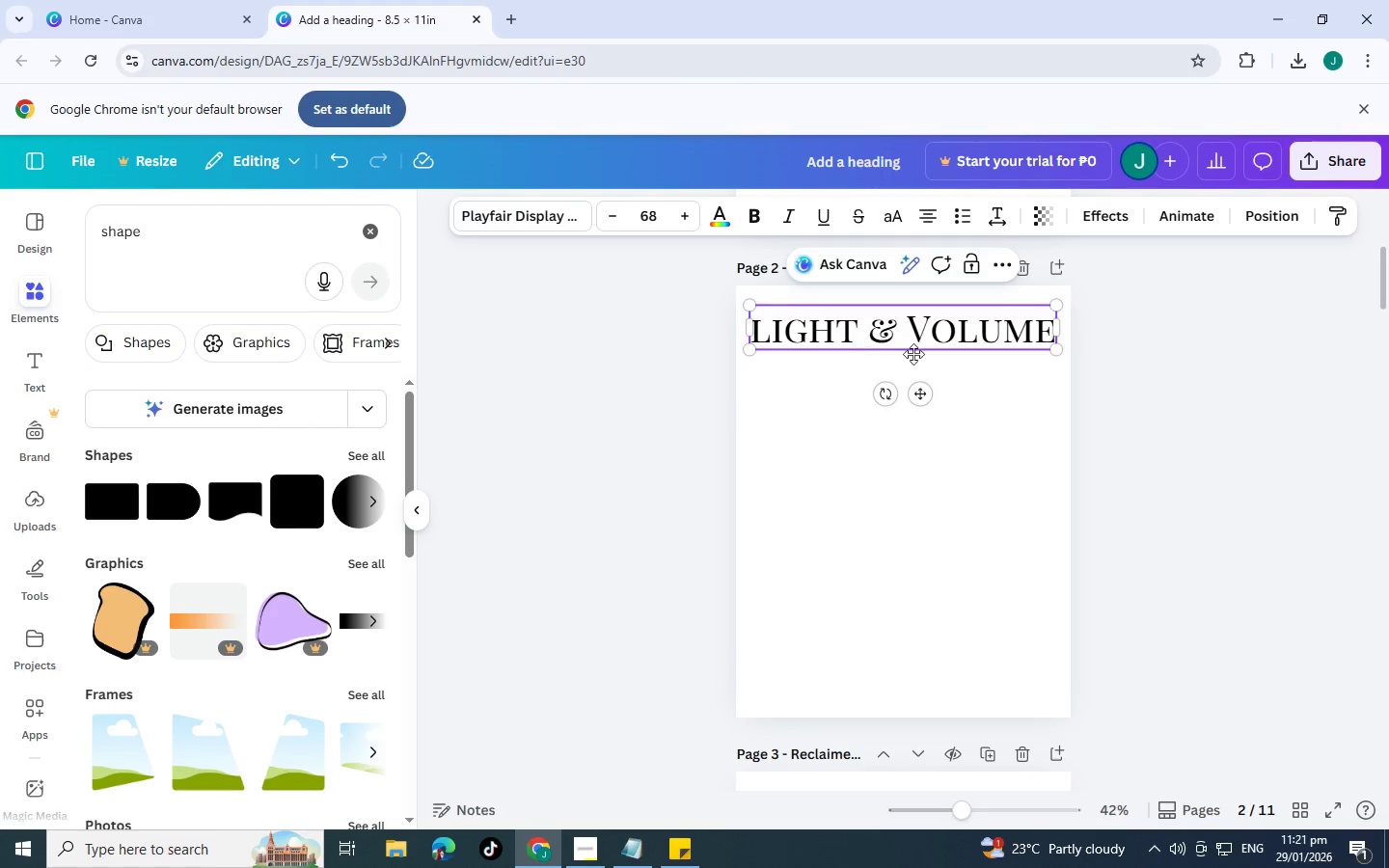 
left_click([1011, 377])
 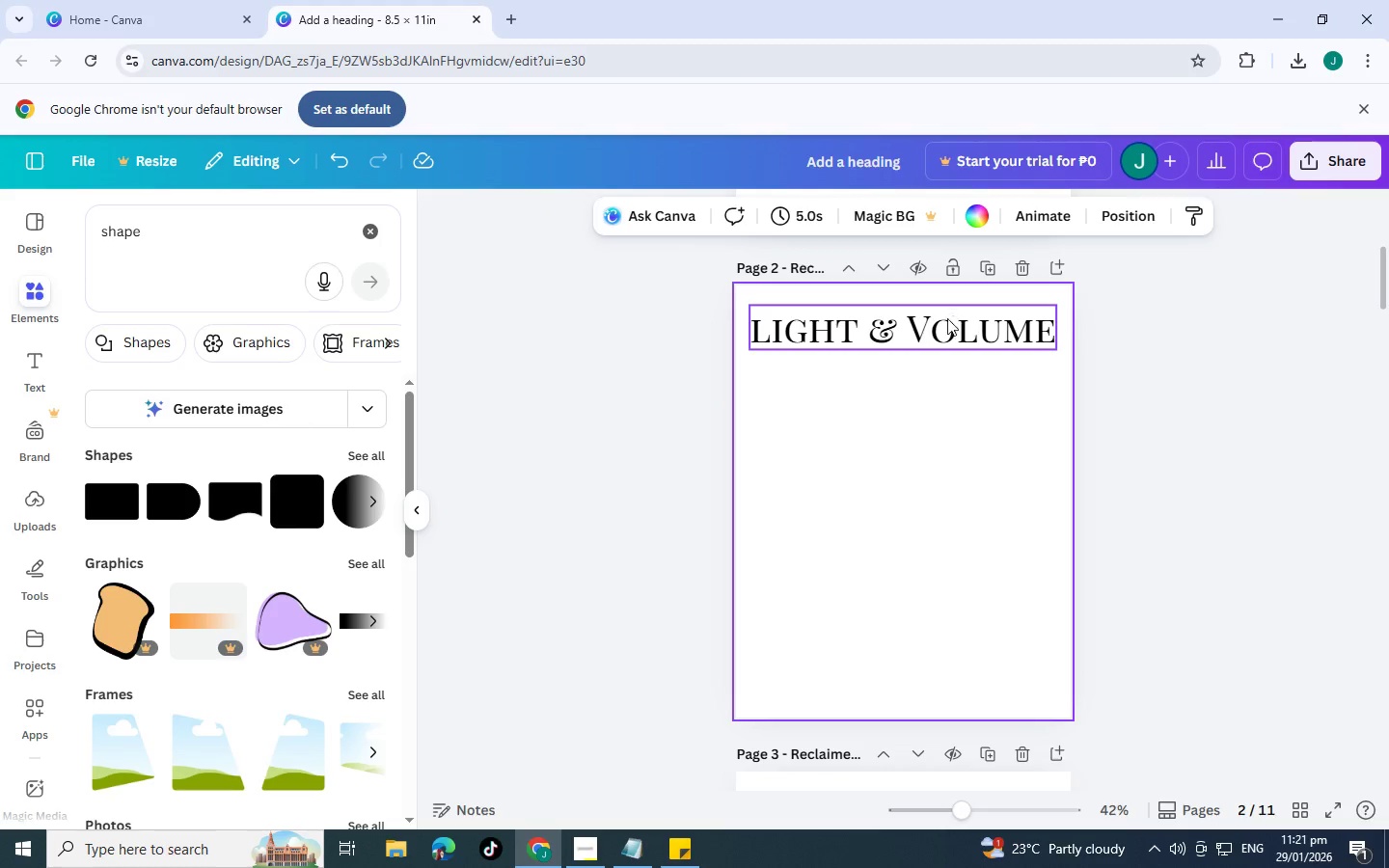 
left_click([944, 319])
 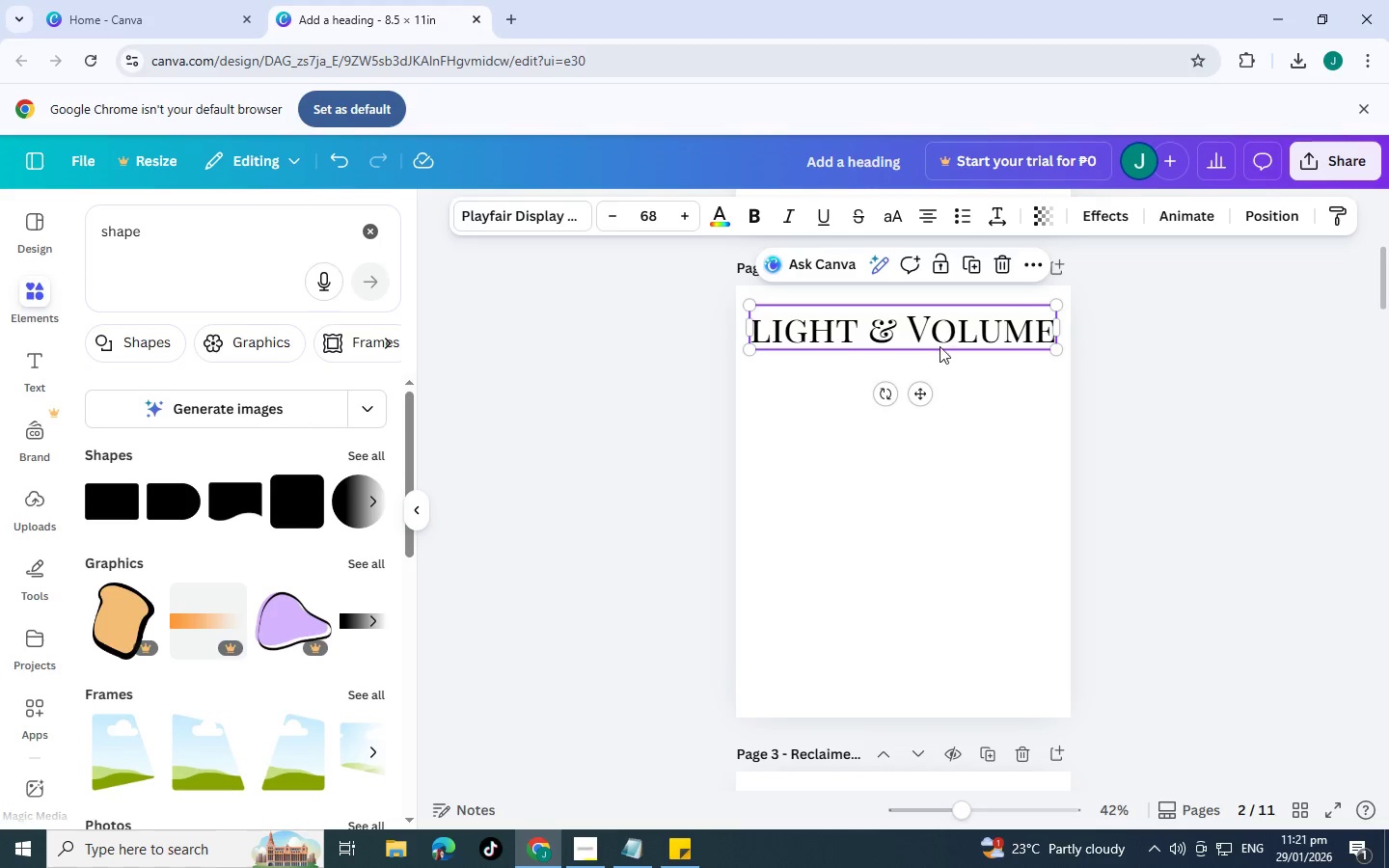 
key(Control+C)
 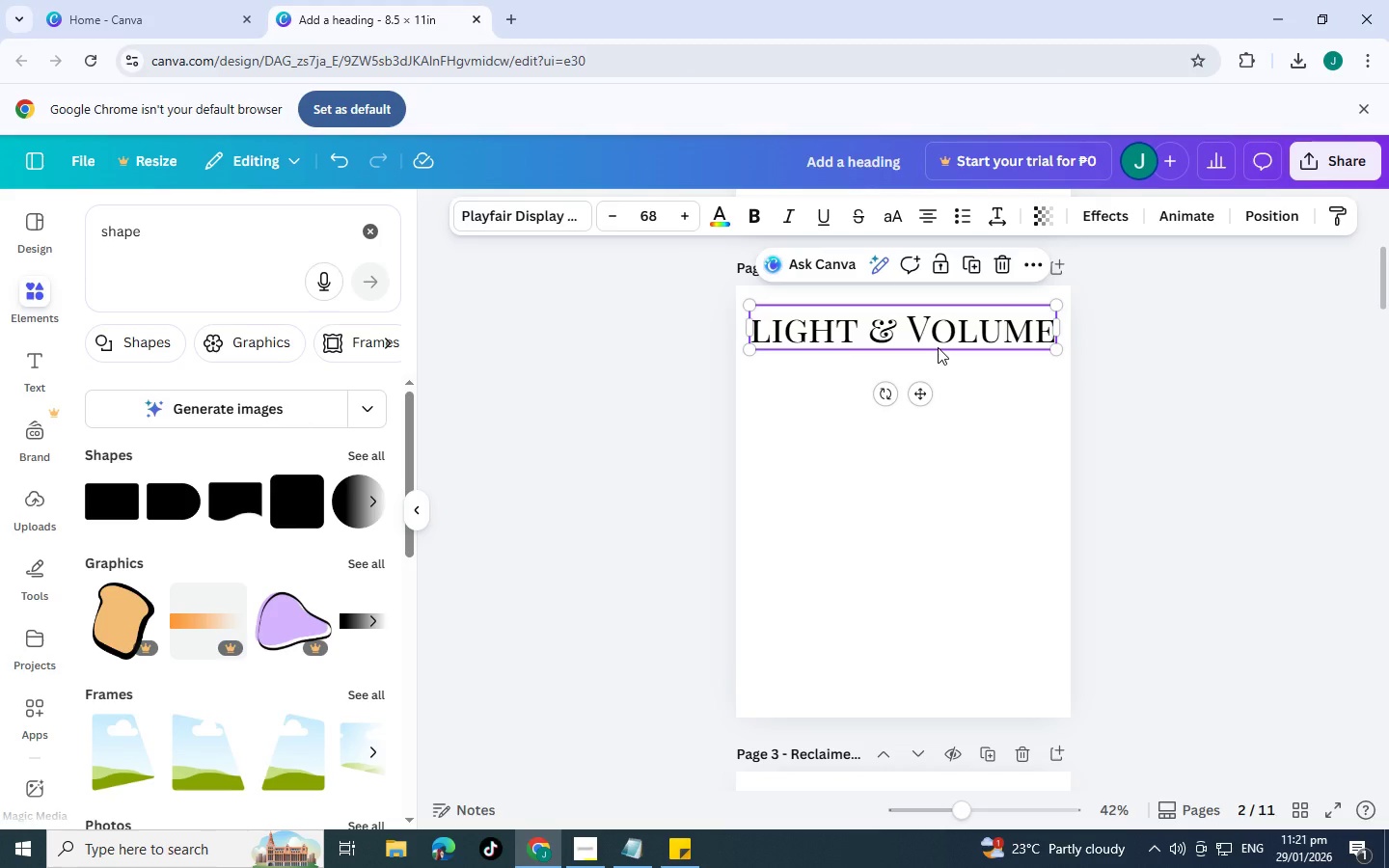 
key(Control+V)
 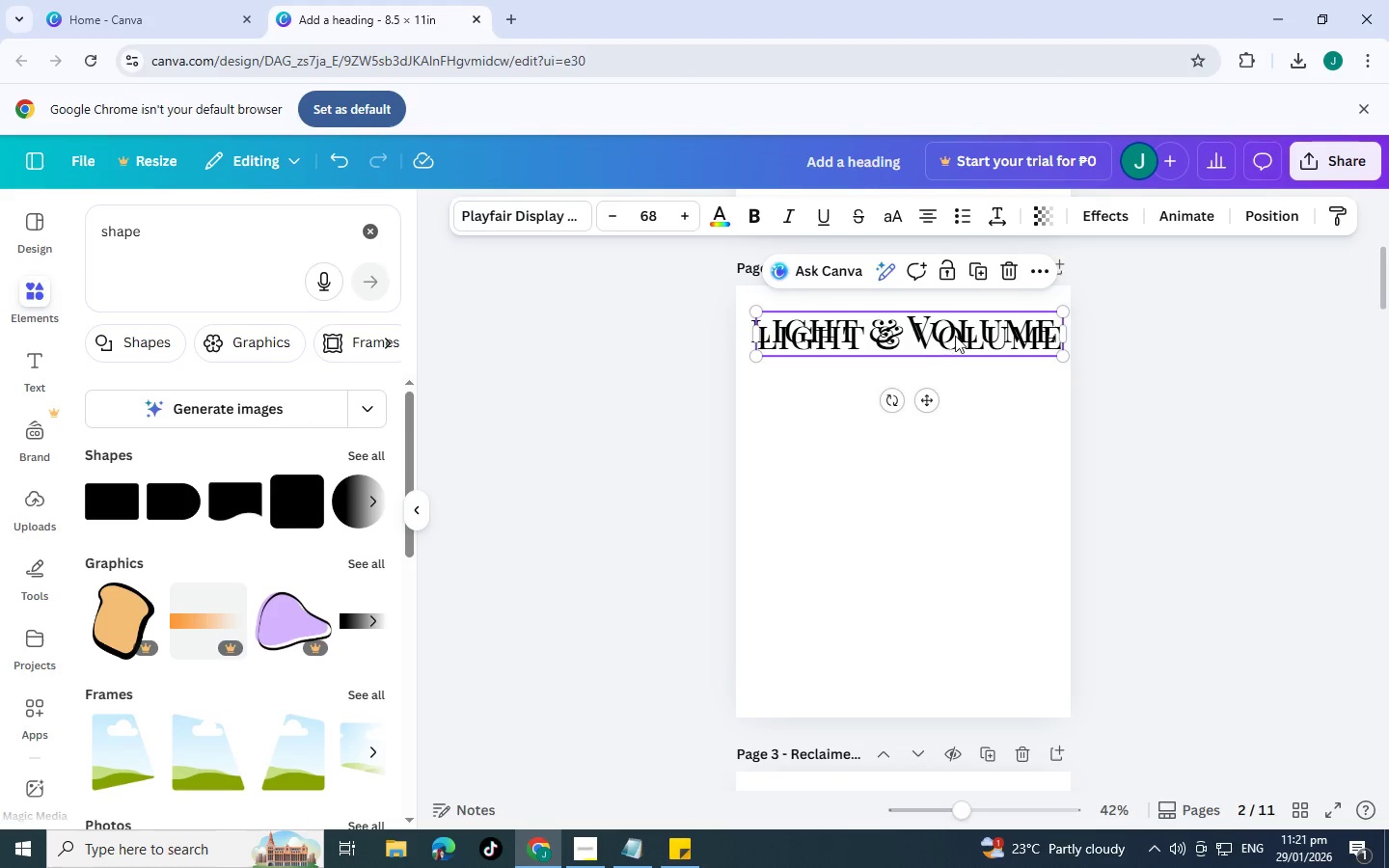 
left_click_drag(start_coordinate=[961, 321], to_coordinate=[959, 462])
 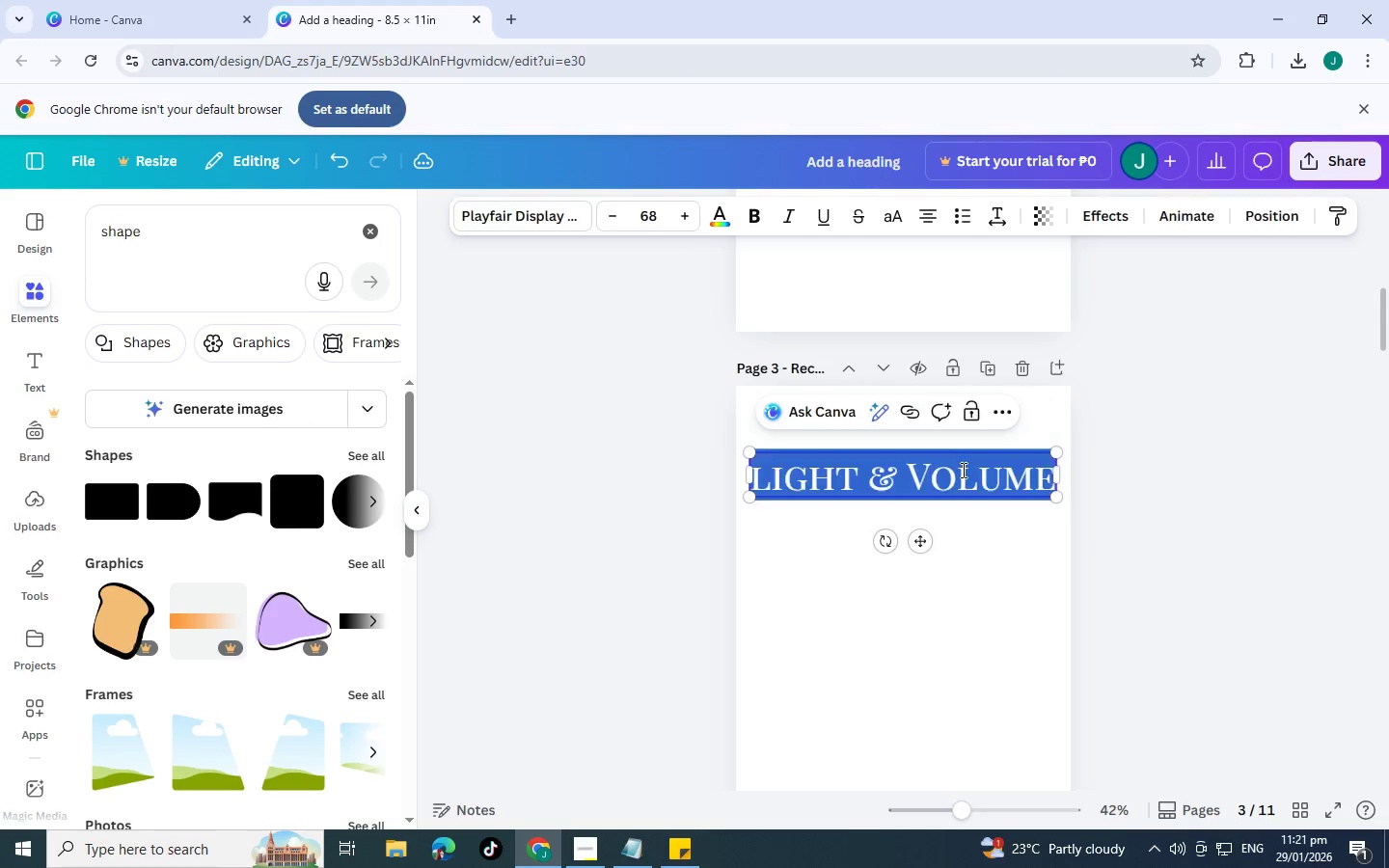 
scroll: coordinate [966, 503], scroll_direction: down, amount: 4.0
 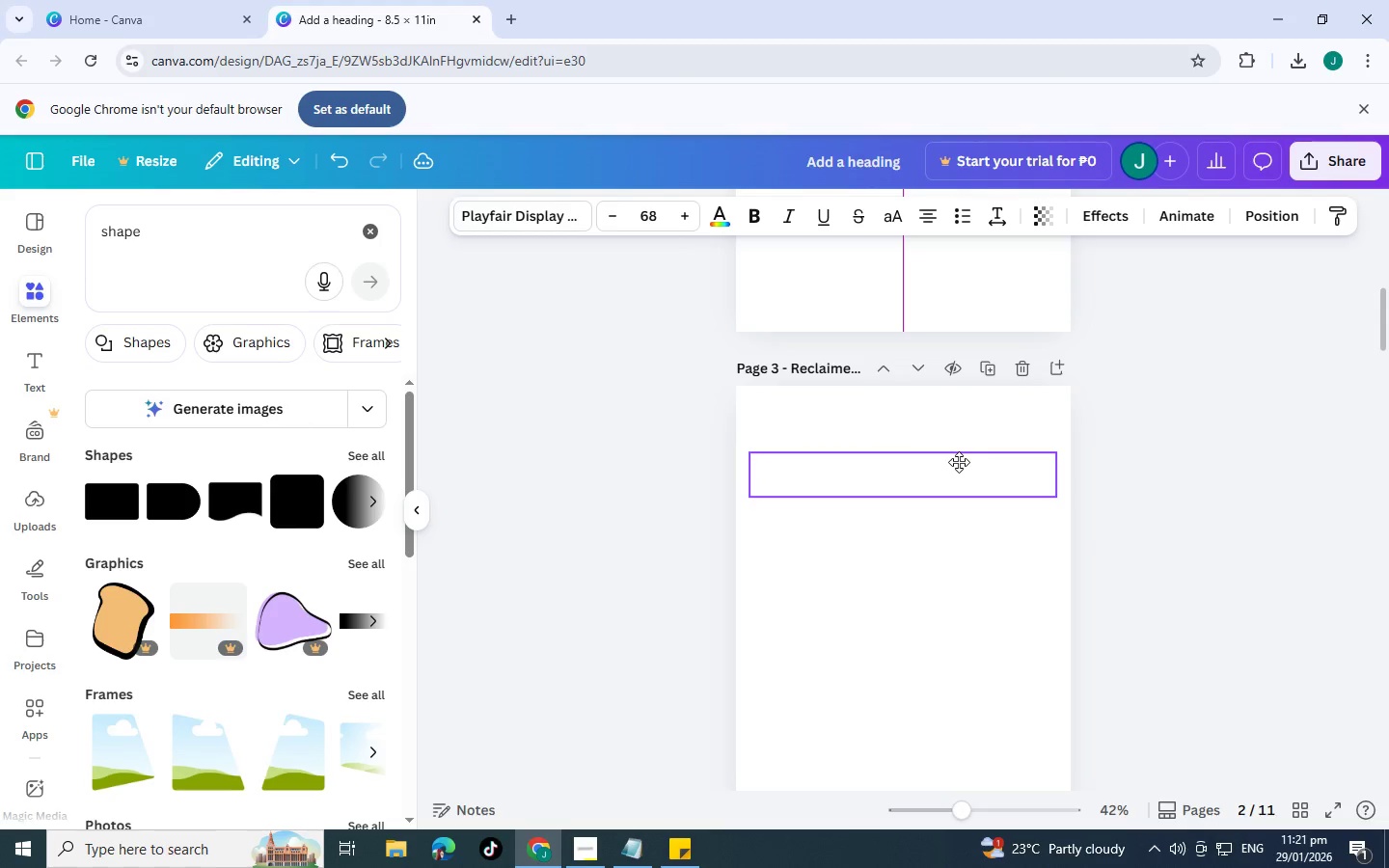 
double_click([962, 470])
 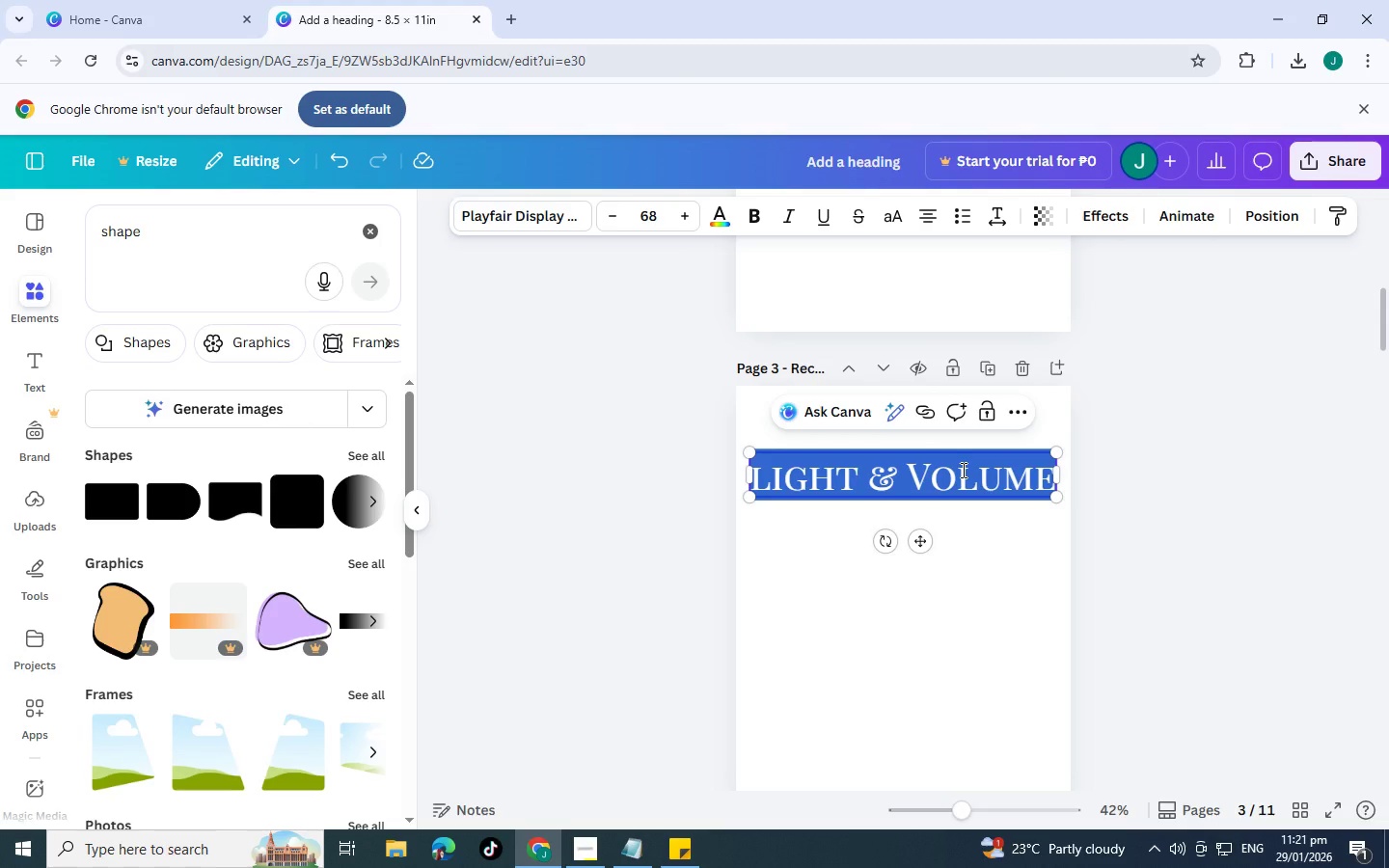 
hold_key(key=ControlLeft, duration=0.83)
 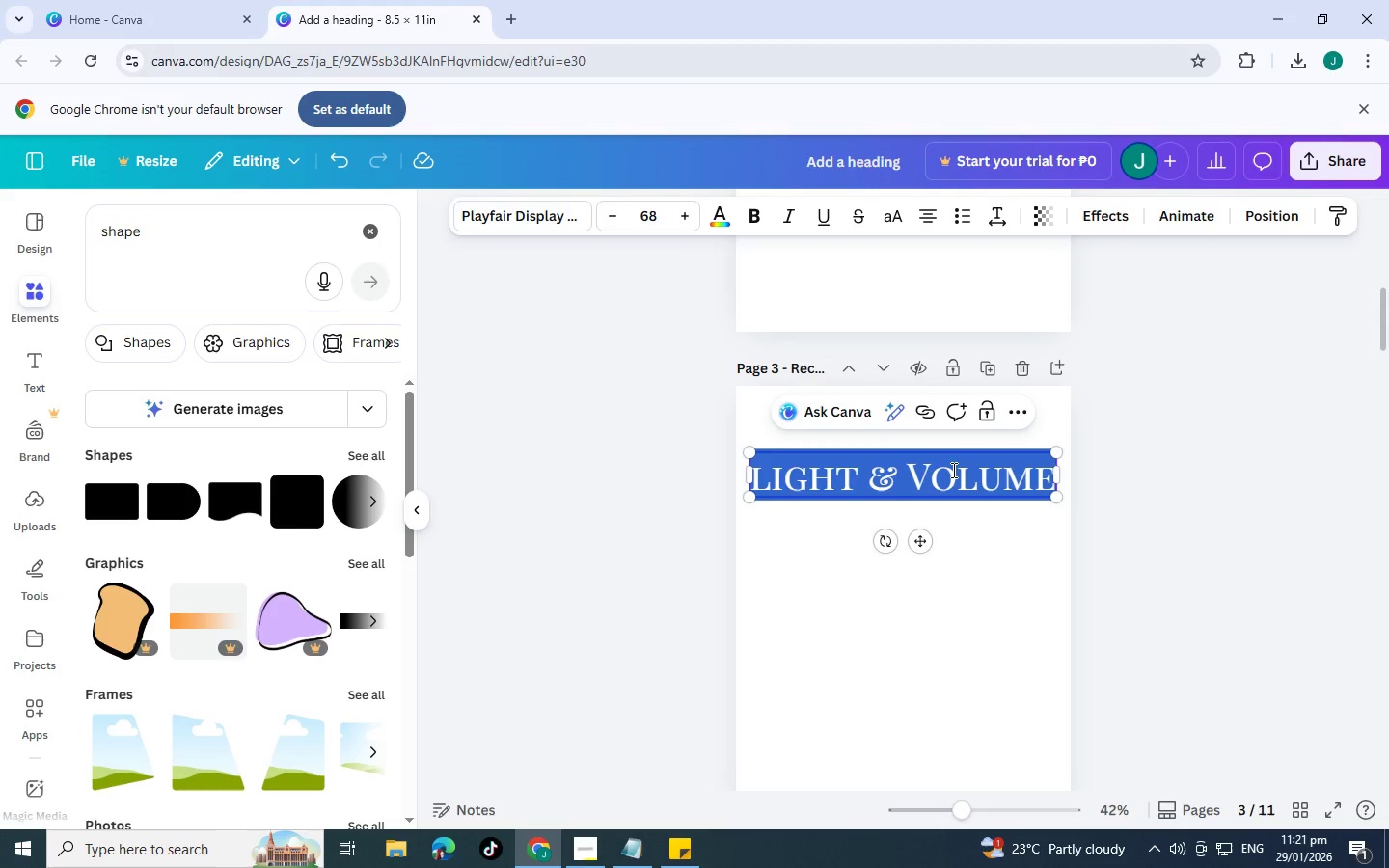 
hold_key(key=ControlLeft, duration=20.69)
 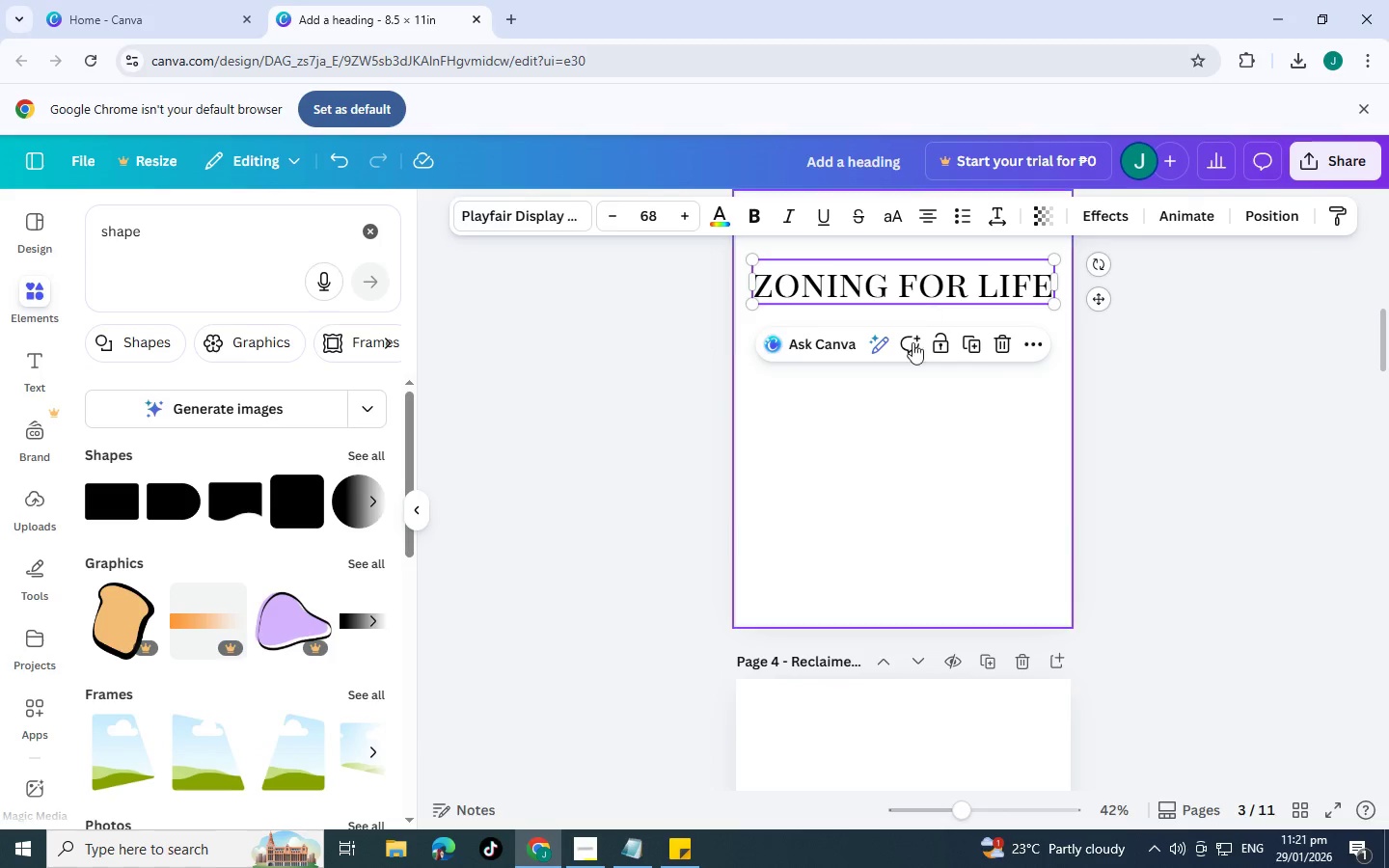 
type(zonfin)
key(Backspace)
key(Backspace)
key(Backspace)
type(ing)
 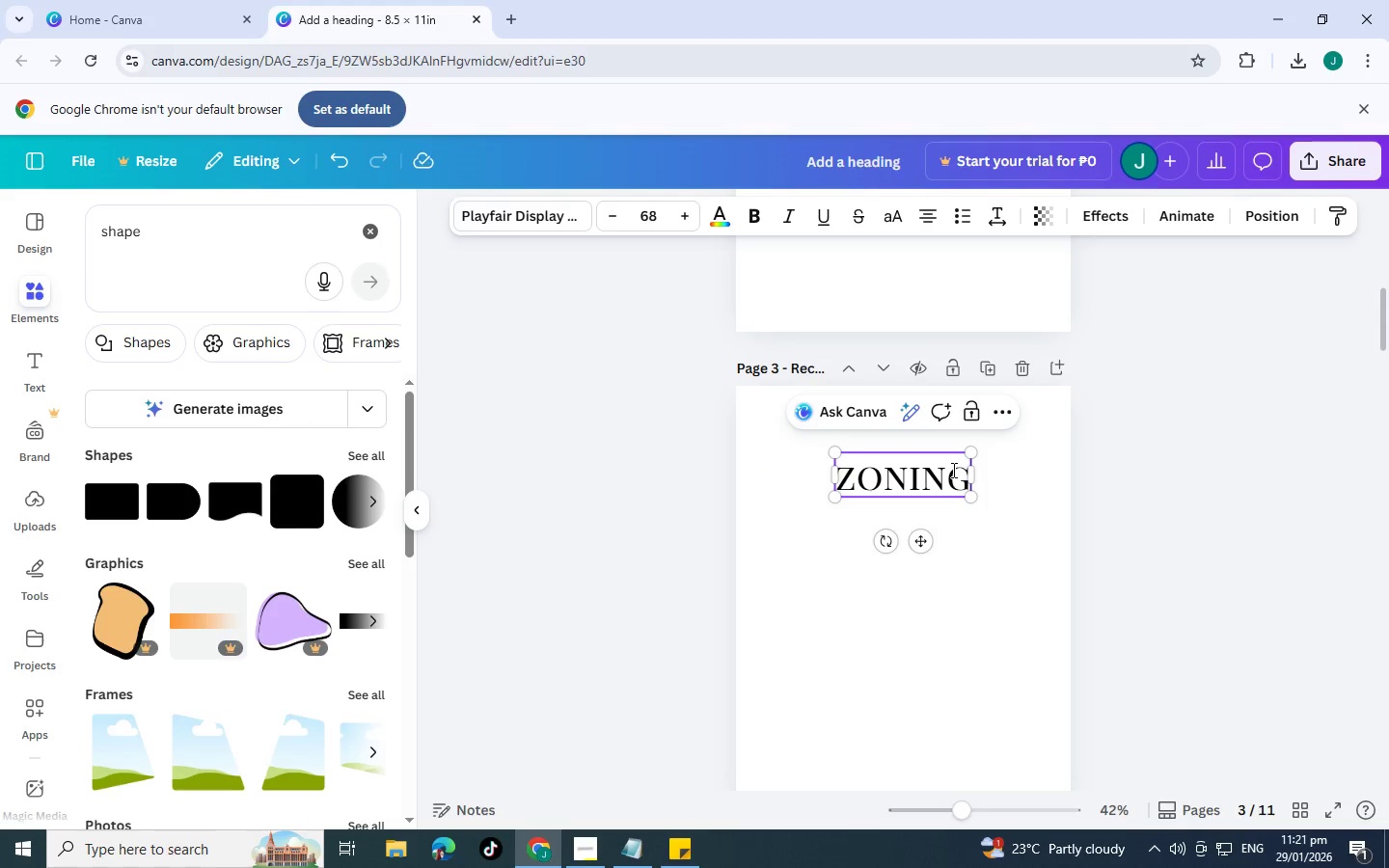 
key(Alt+AltLeft)
 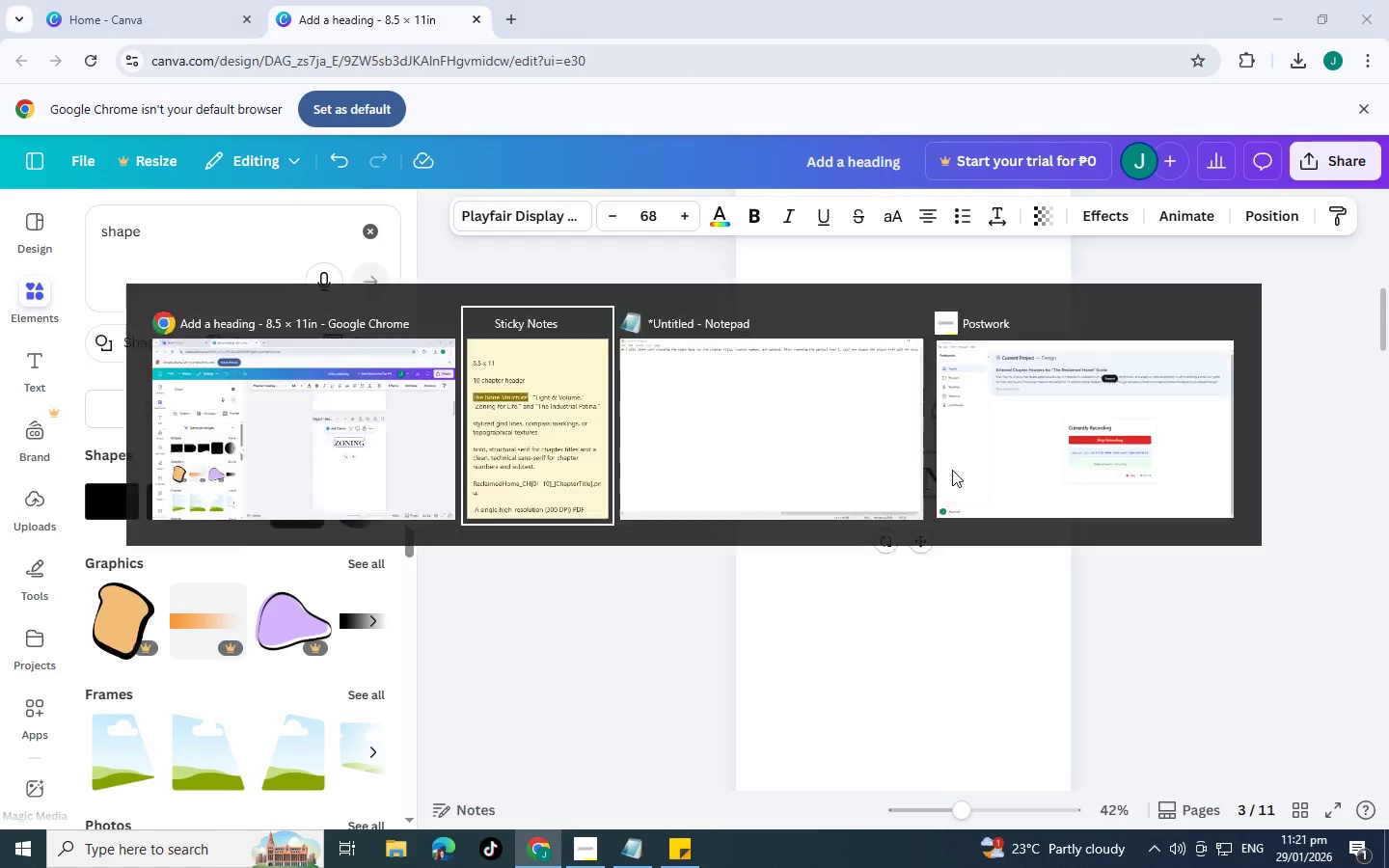 
key(Alt+Tab)
 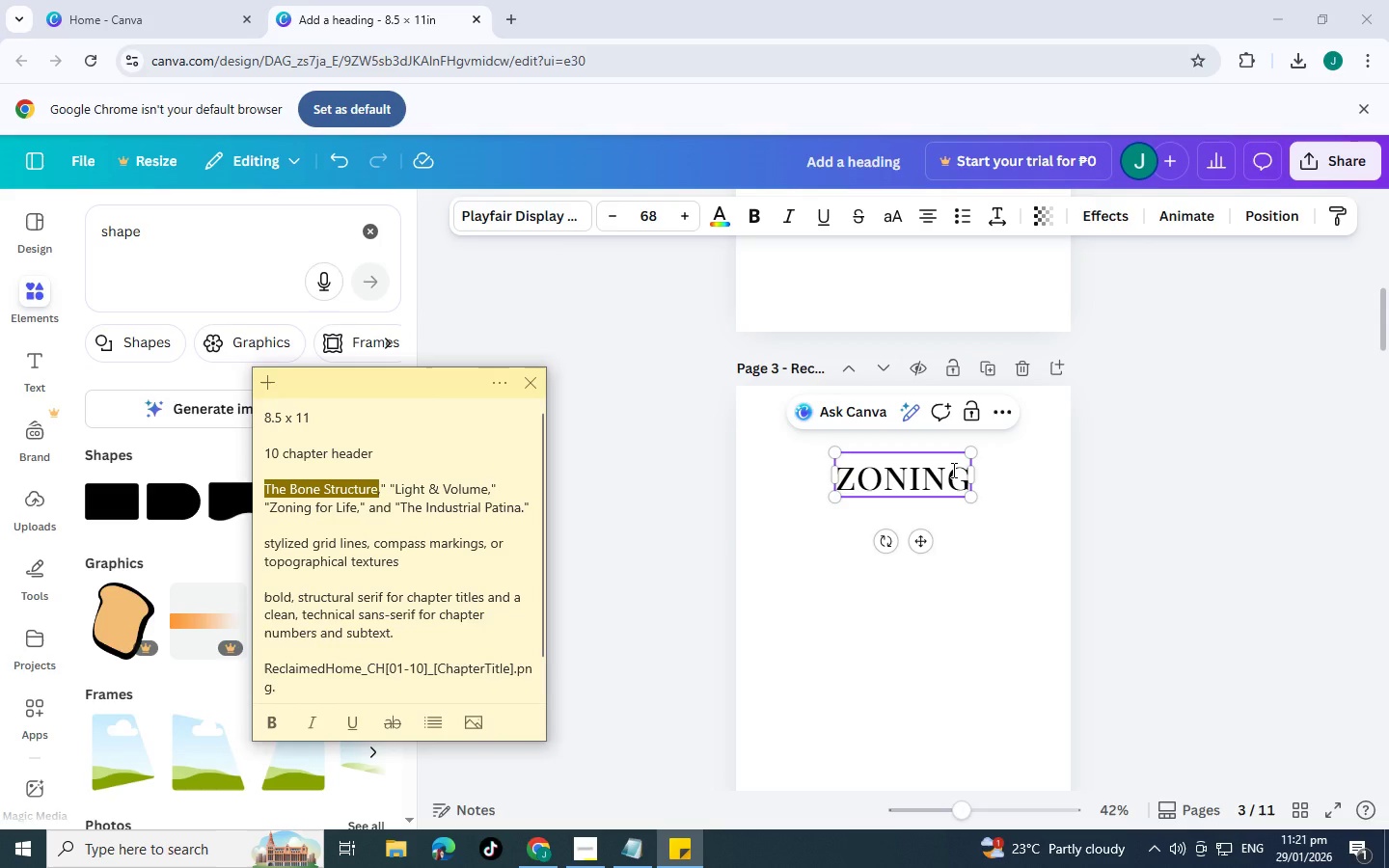 
key(Alt+AltLeft)
 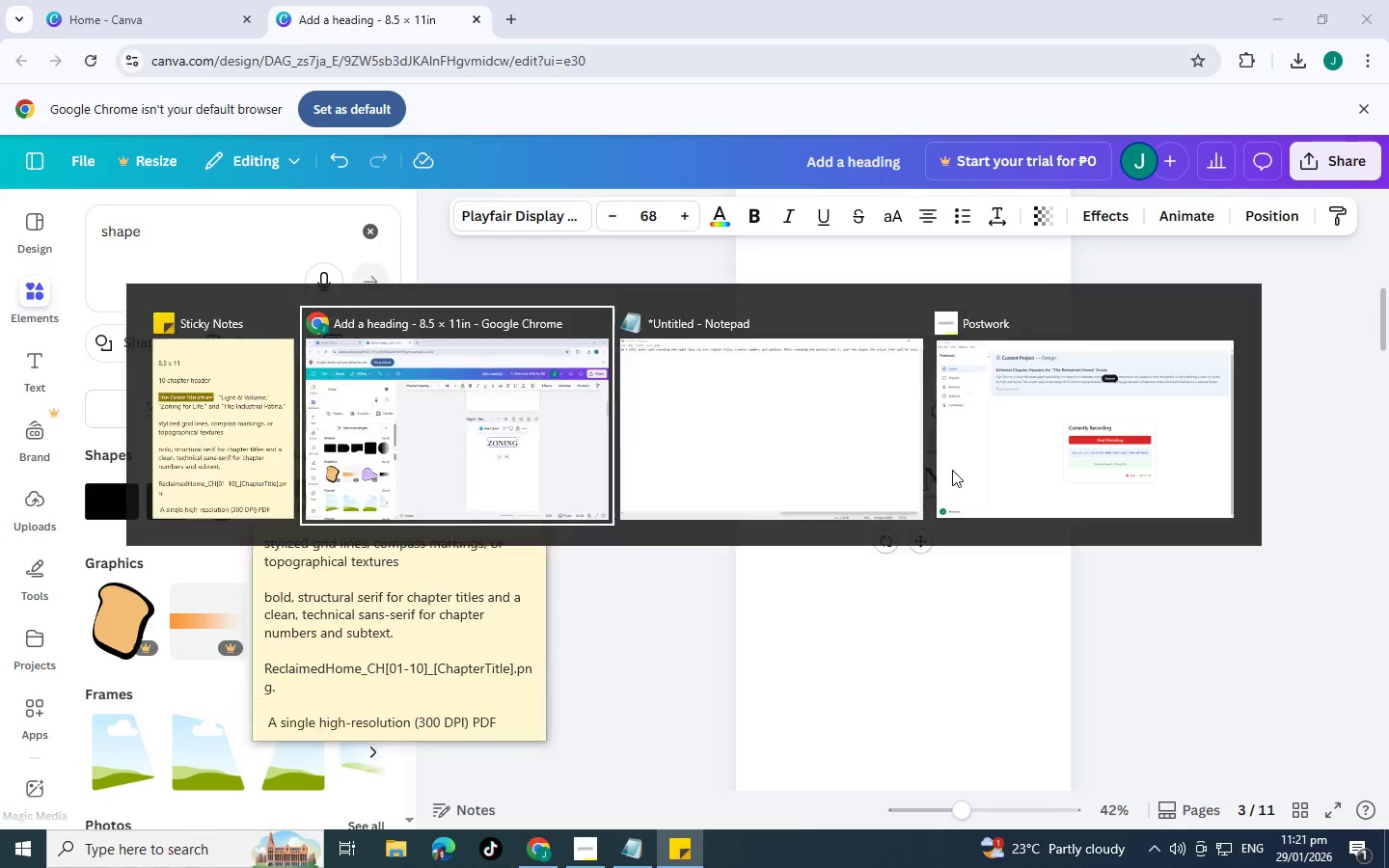 
key(Alt+Tab)
 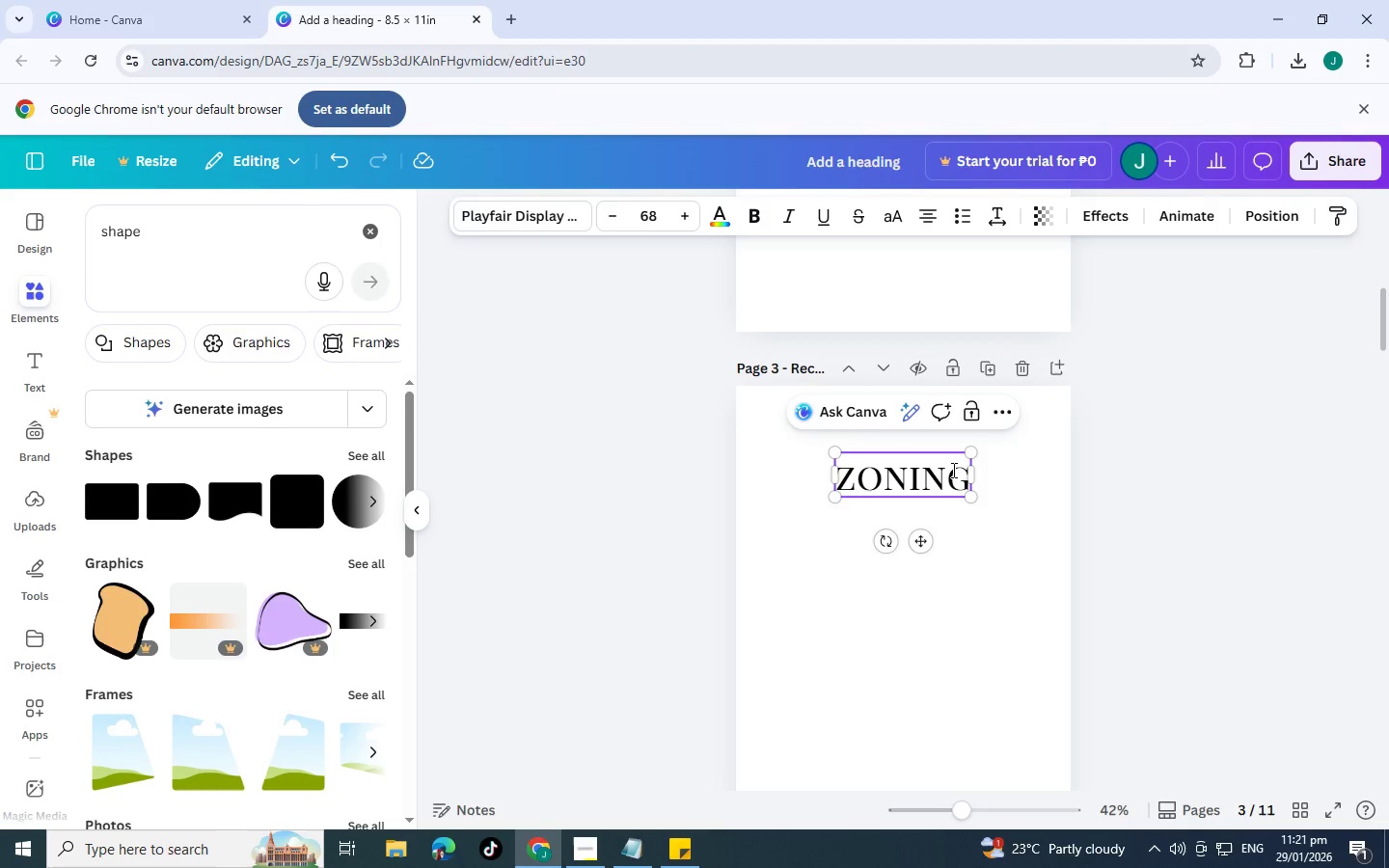 
double_click([954, 472])
 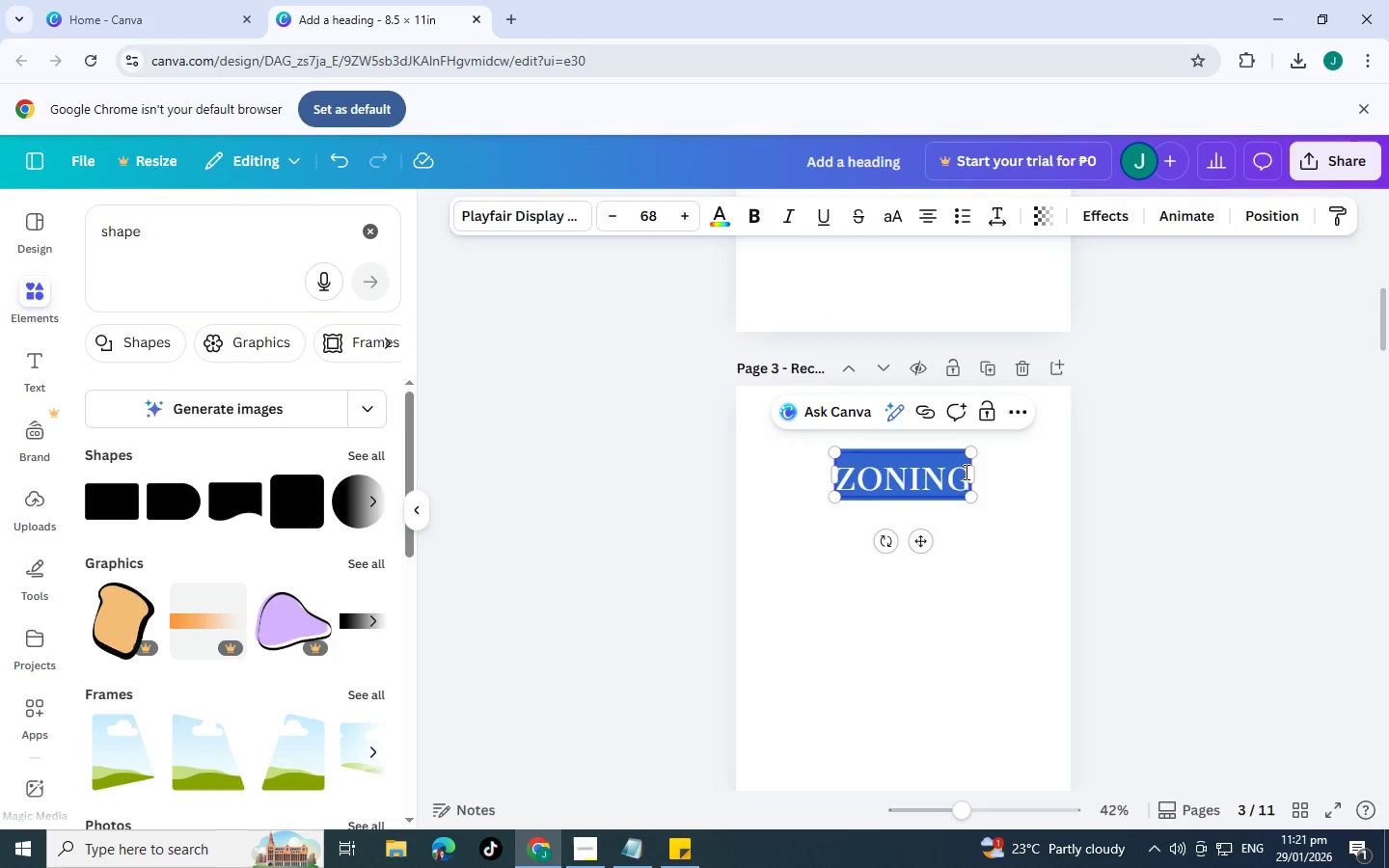 
left_click([965, 472])
 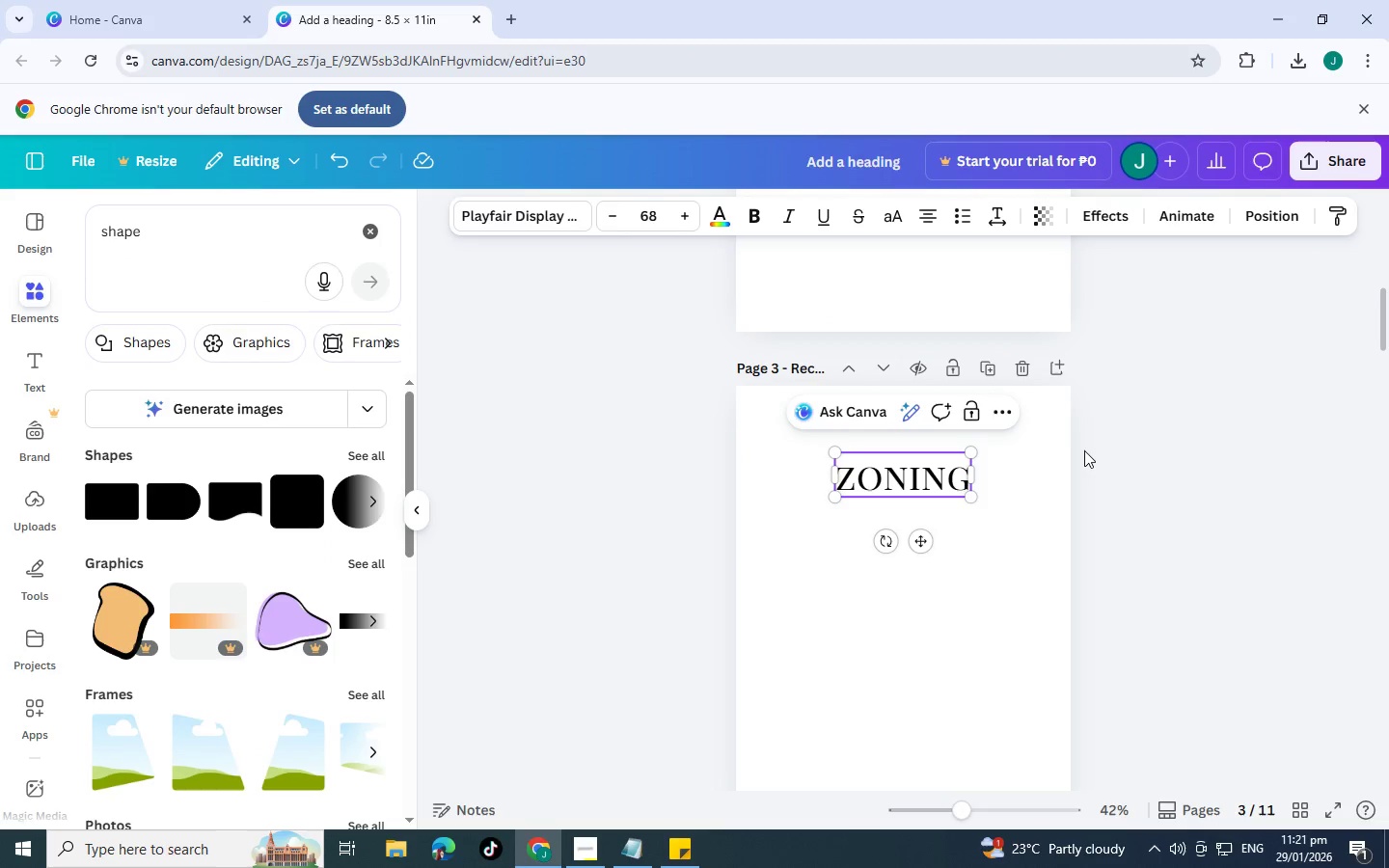 
type( for life)
key(Tab)
 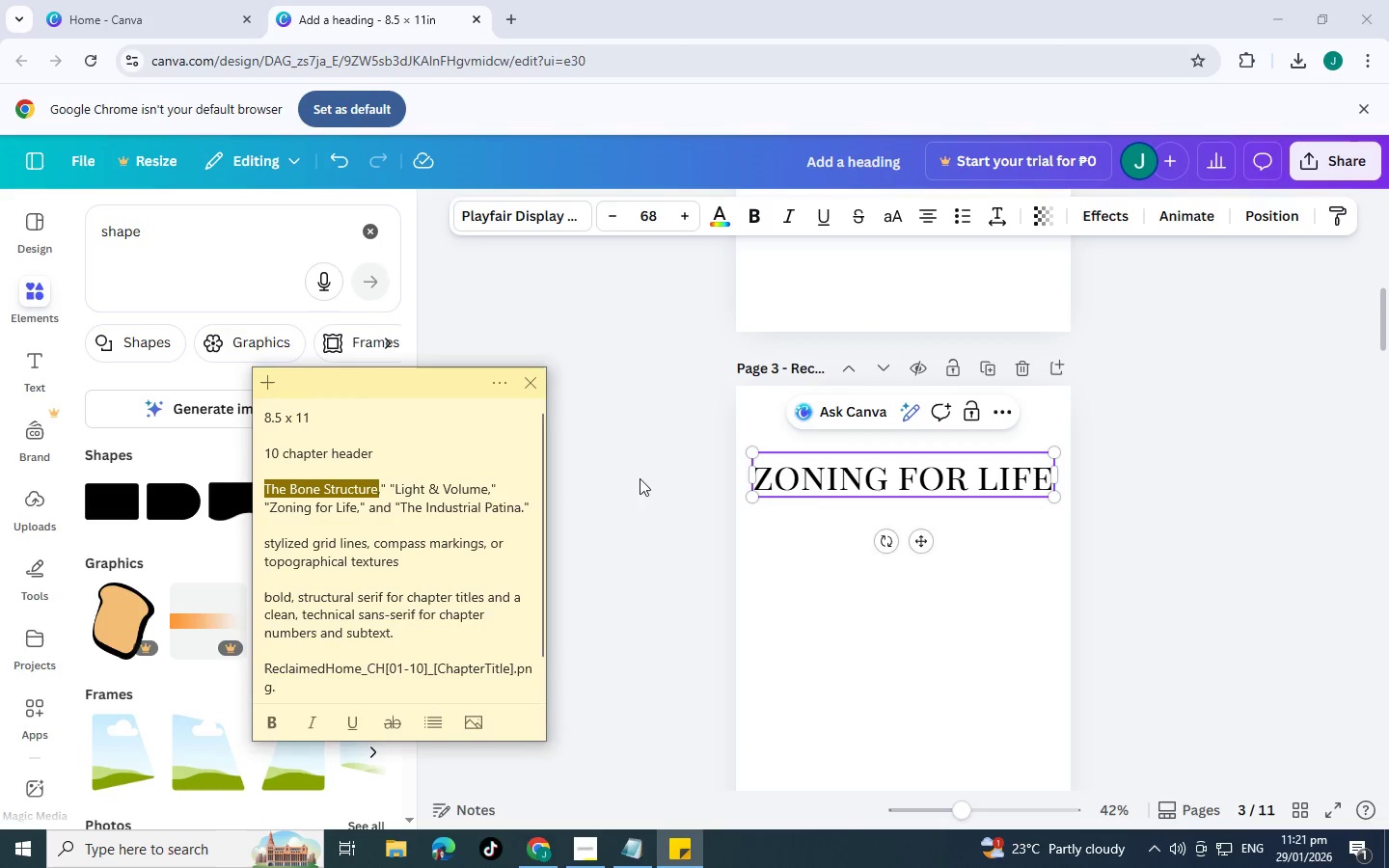 
hold_key(key=AltLeft, duration=0.31)
 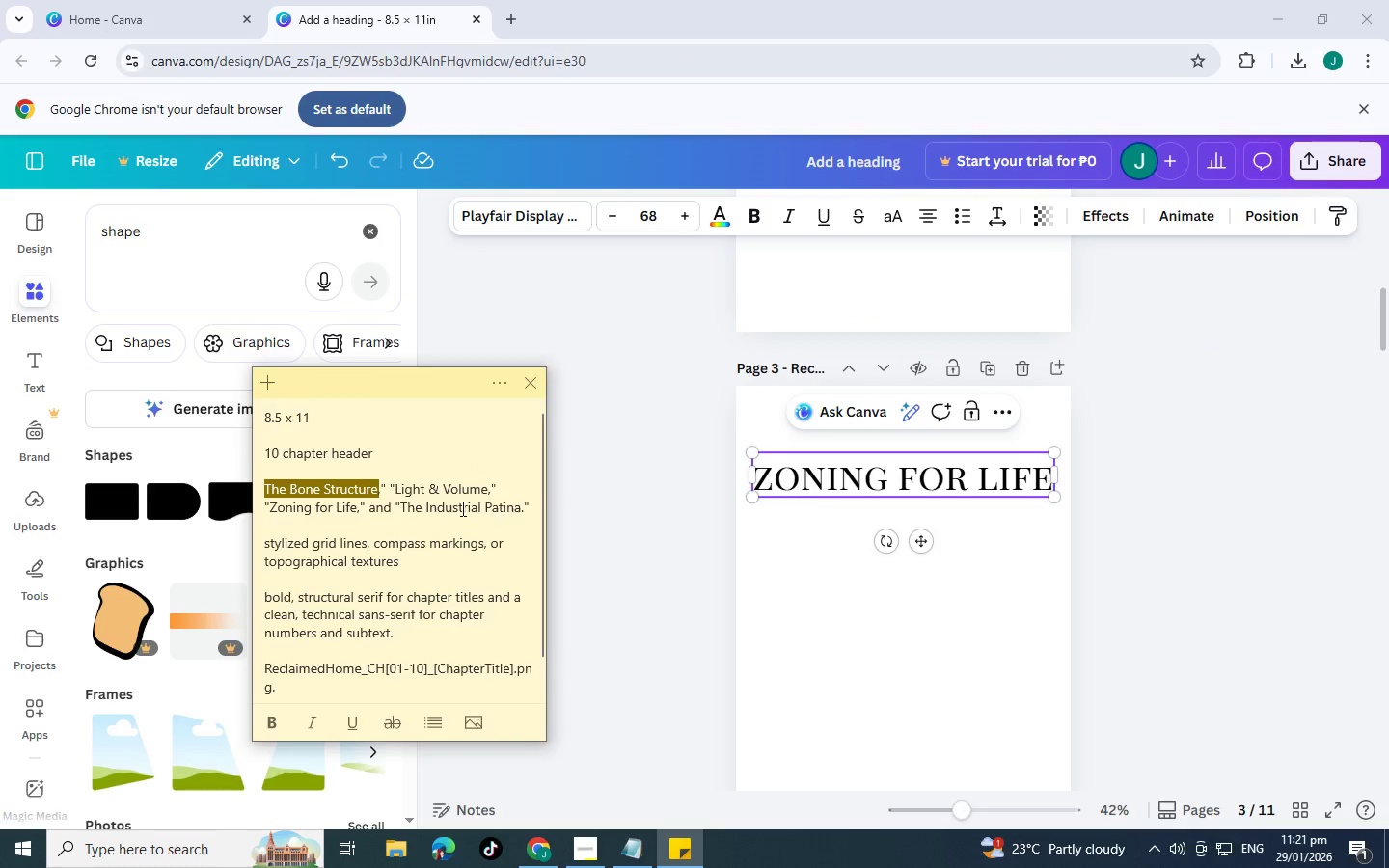 
key(Alt+AltLeft)
 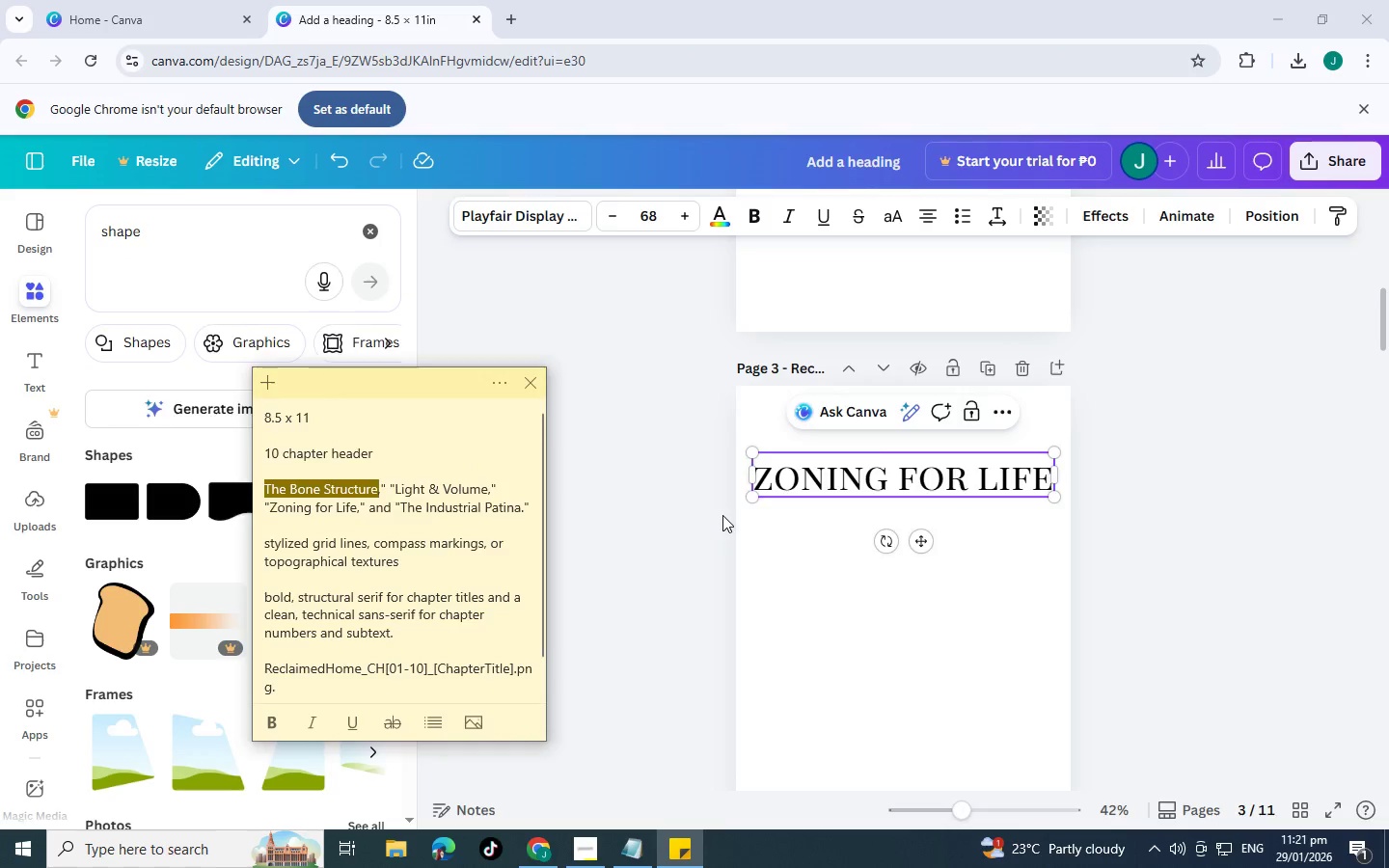 
key(Alt+Tab)
 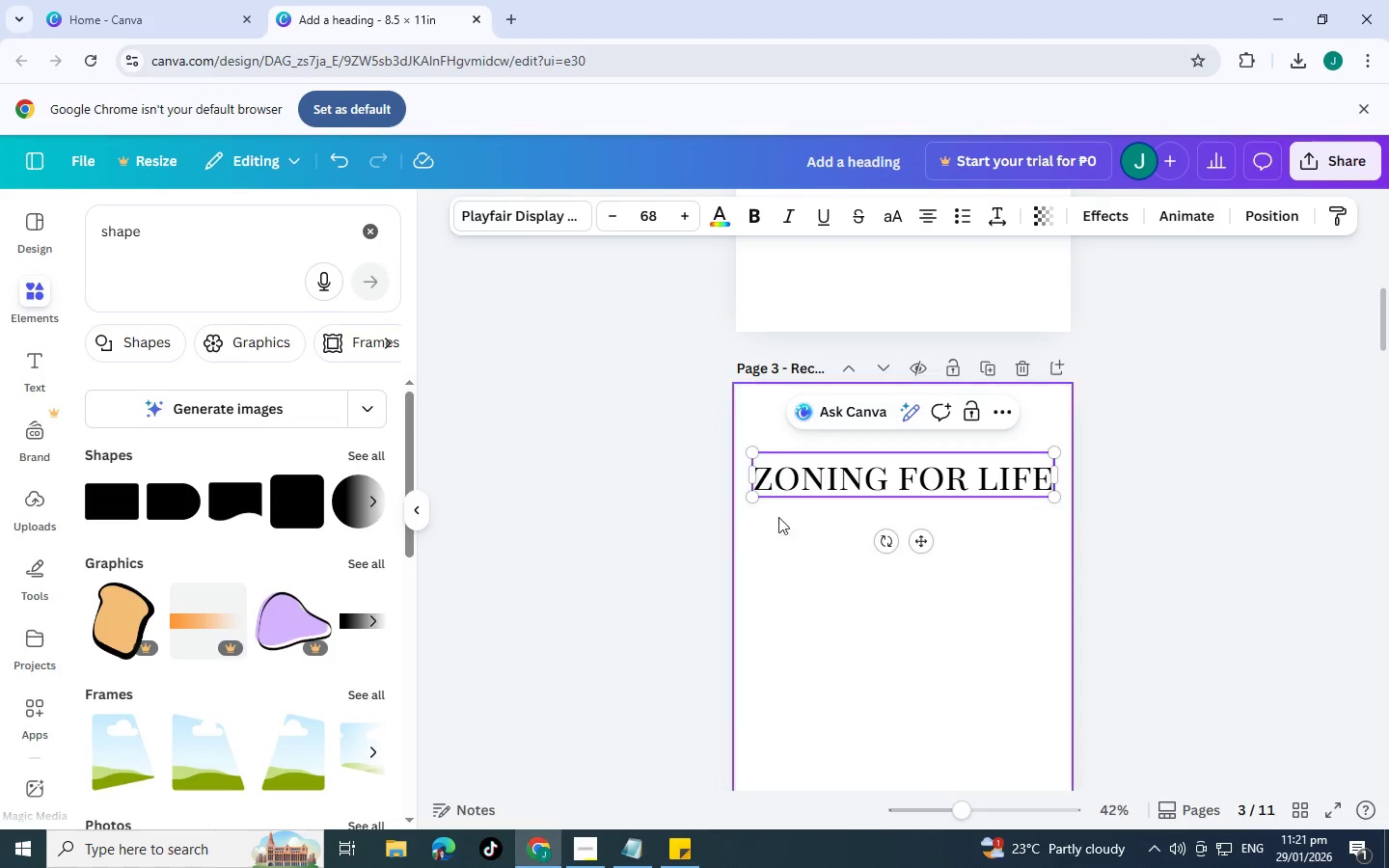 
left_click([928, 383])
 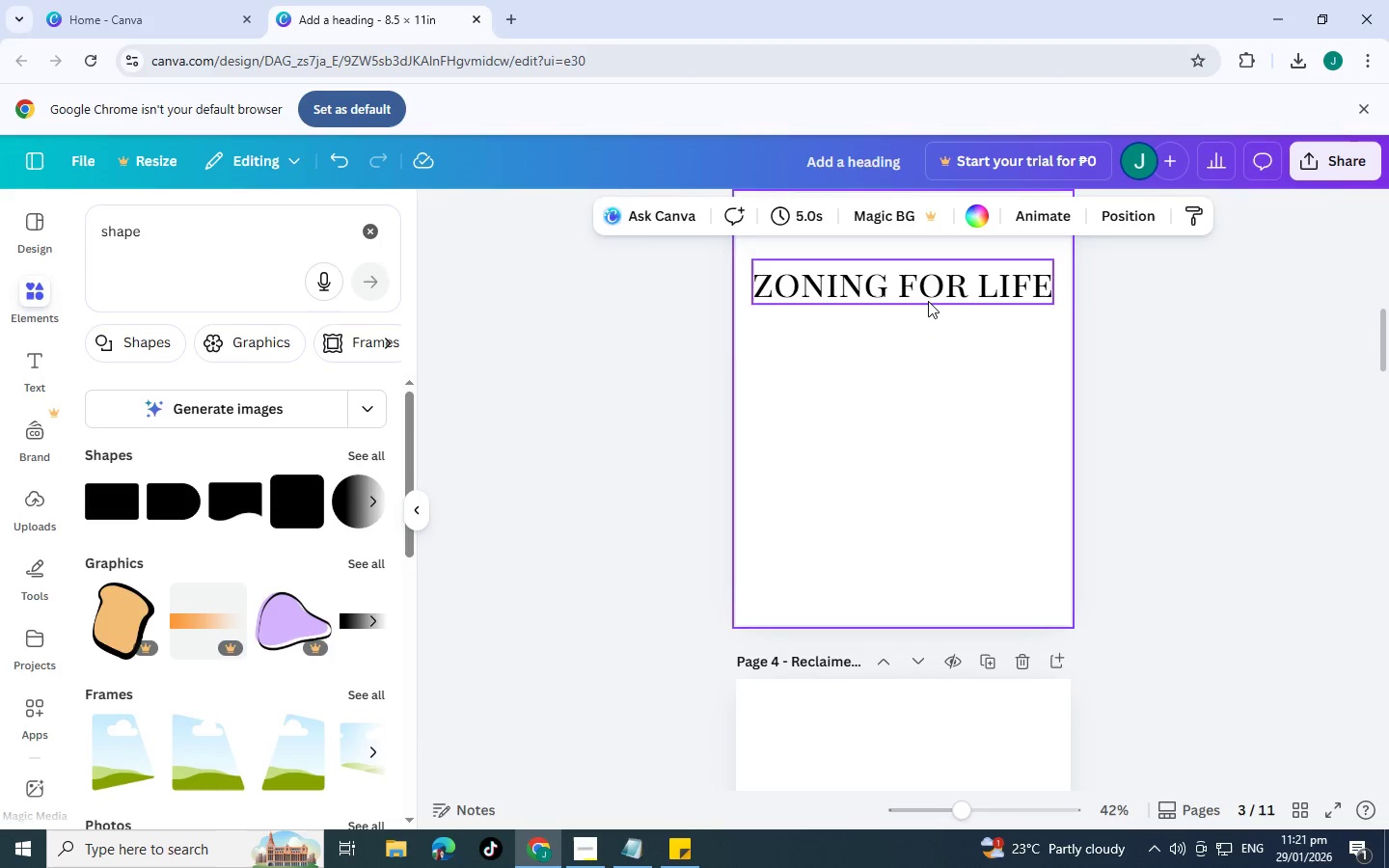 
scroll: coordinate [749, 547], scroll_direction: down, amount: 2.0
 